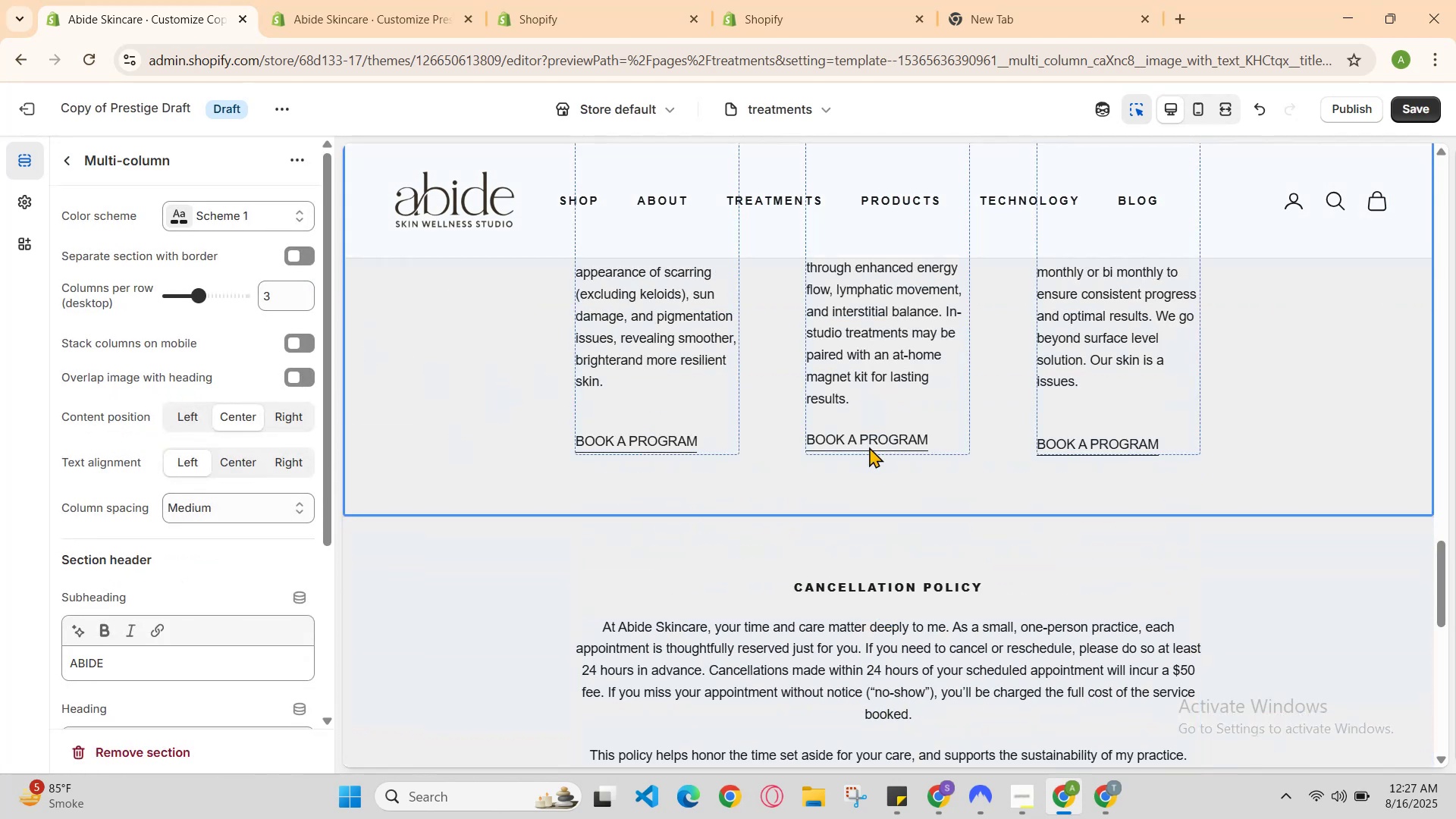 
key(Control+R)
 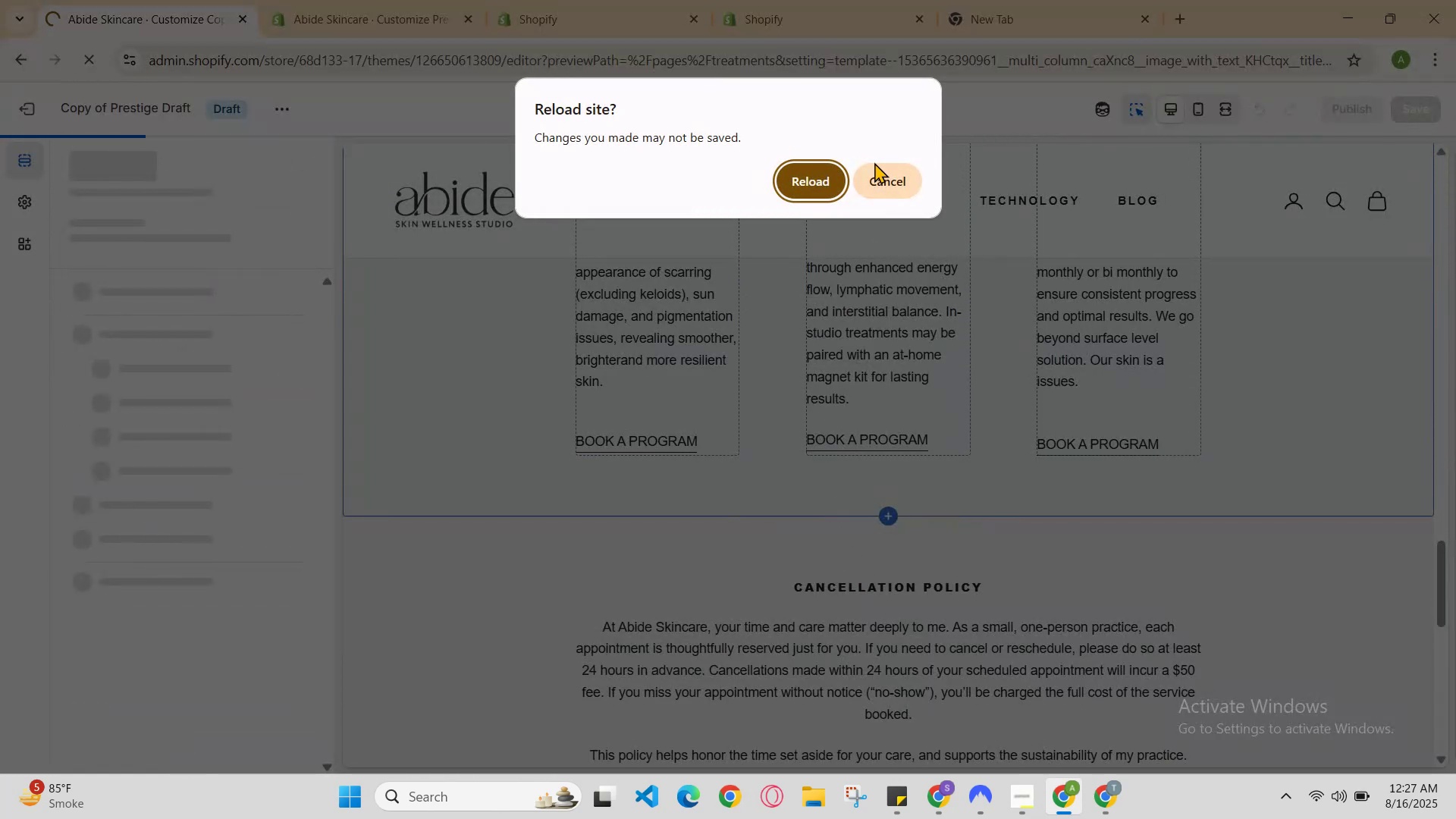 
left_click([817, 164])
 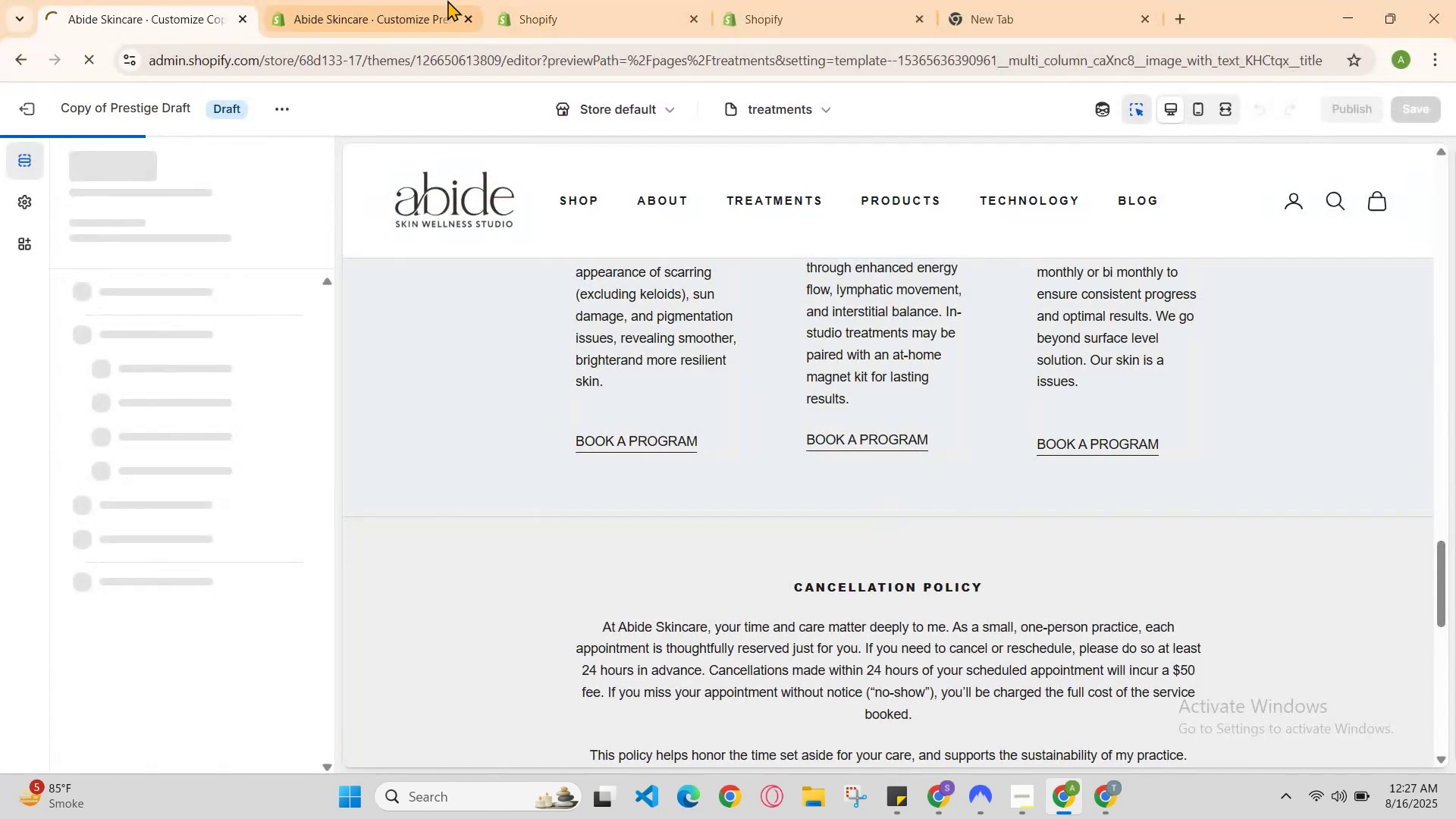 
left_click([440, 0])
 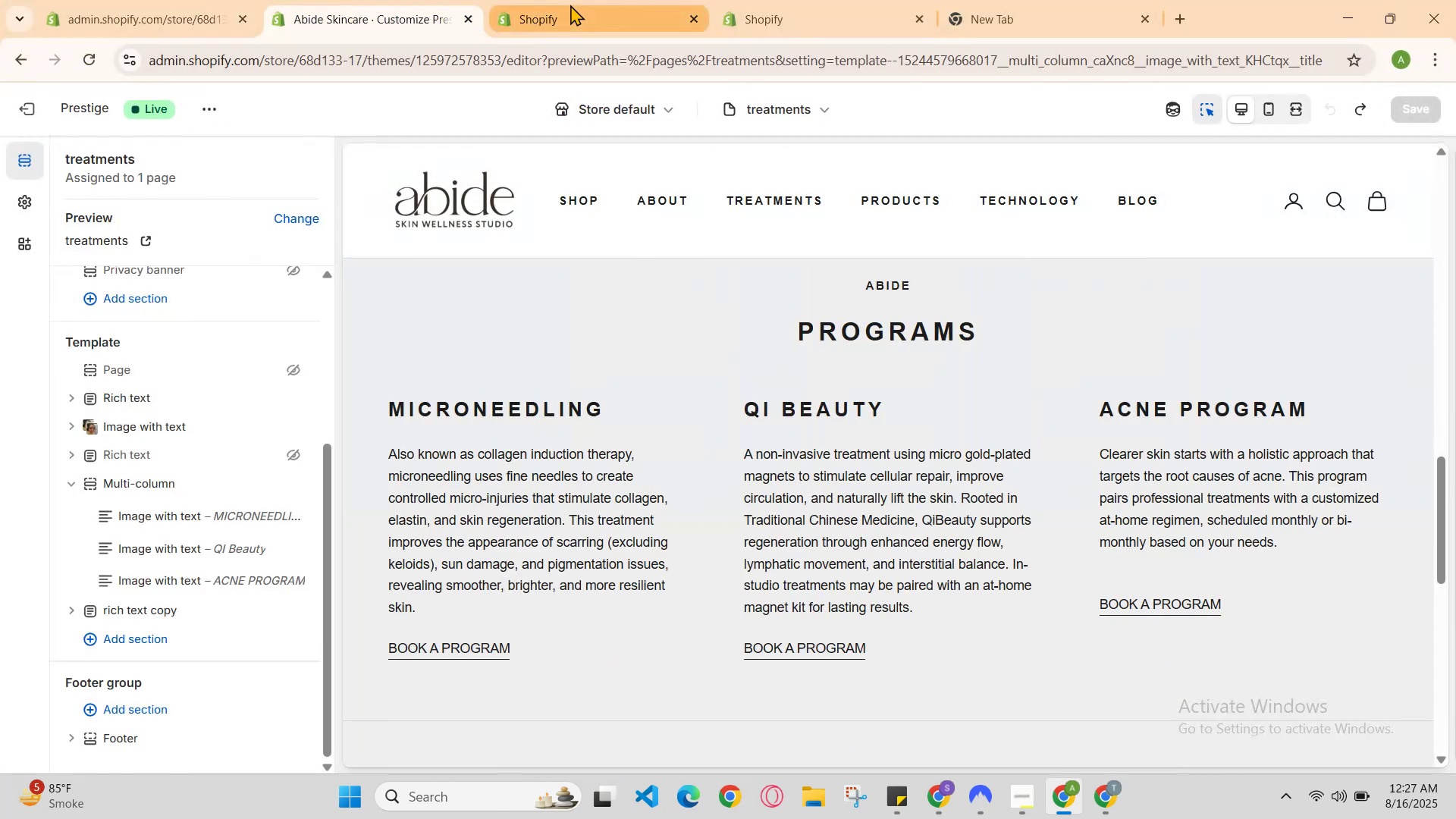 
left_click([575, 4])
 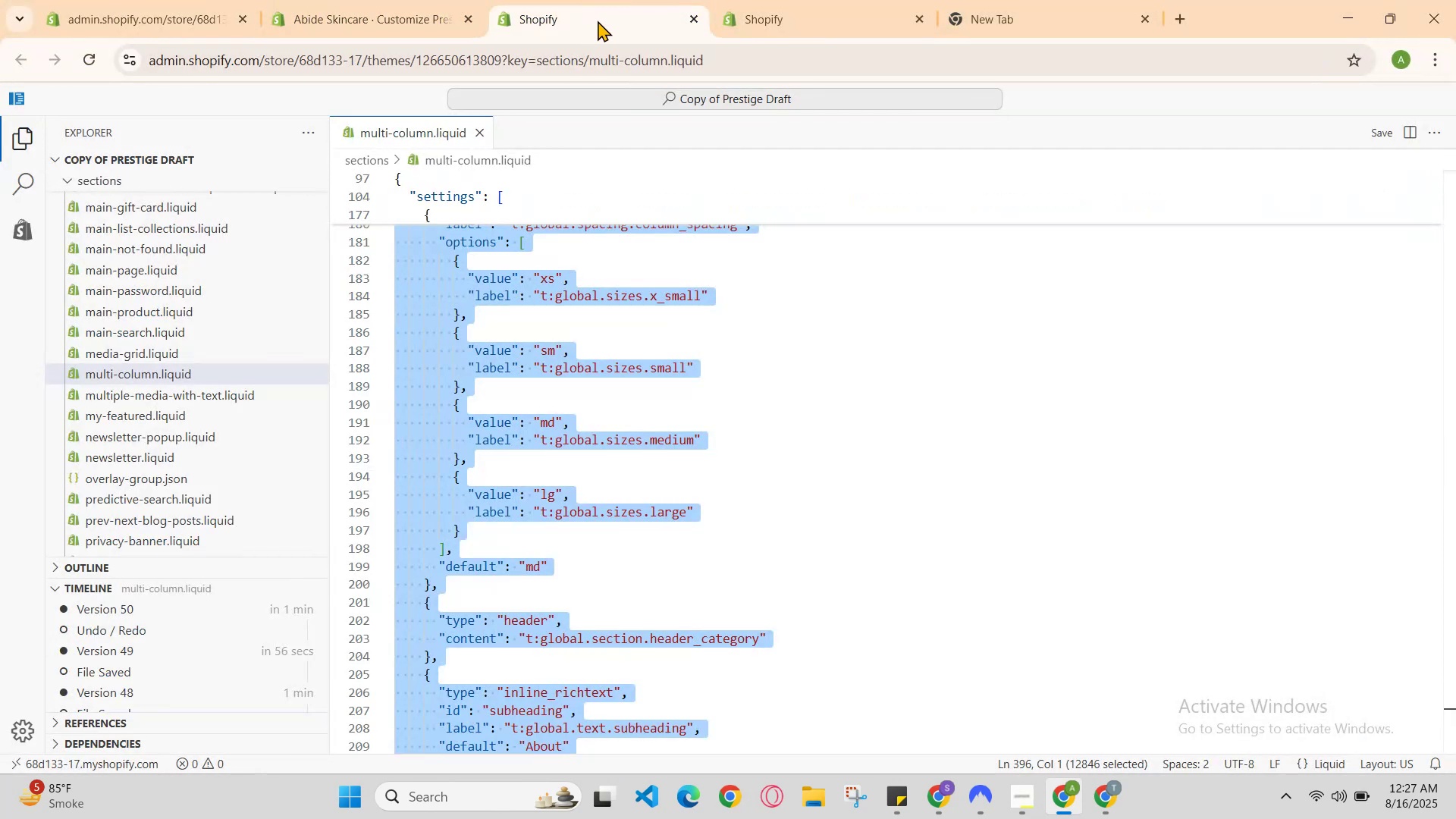 
left_click_drag(start_coordinate=[593, 9], to_coordinate=[431, 17])
 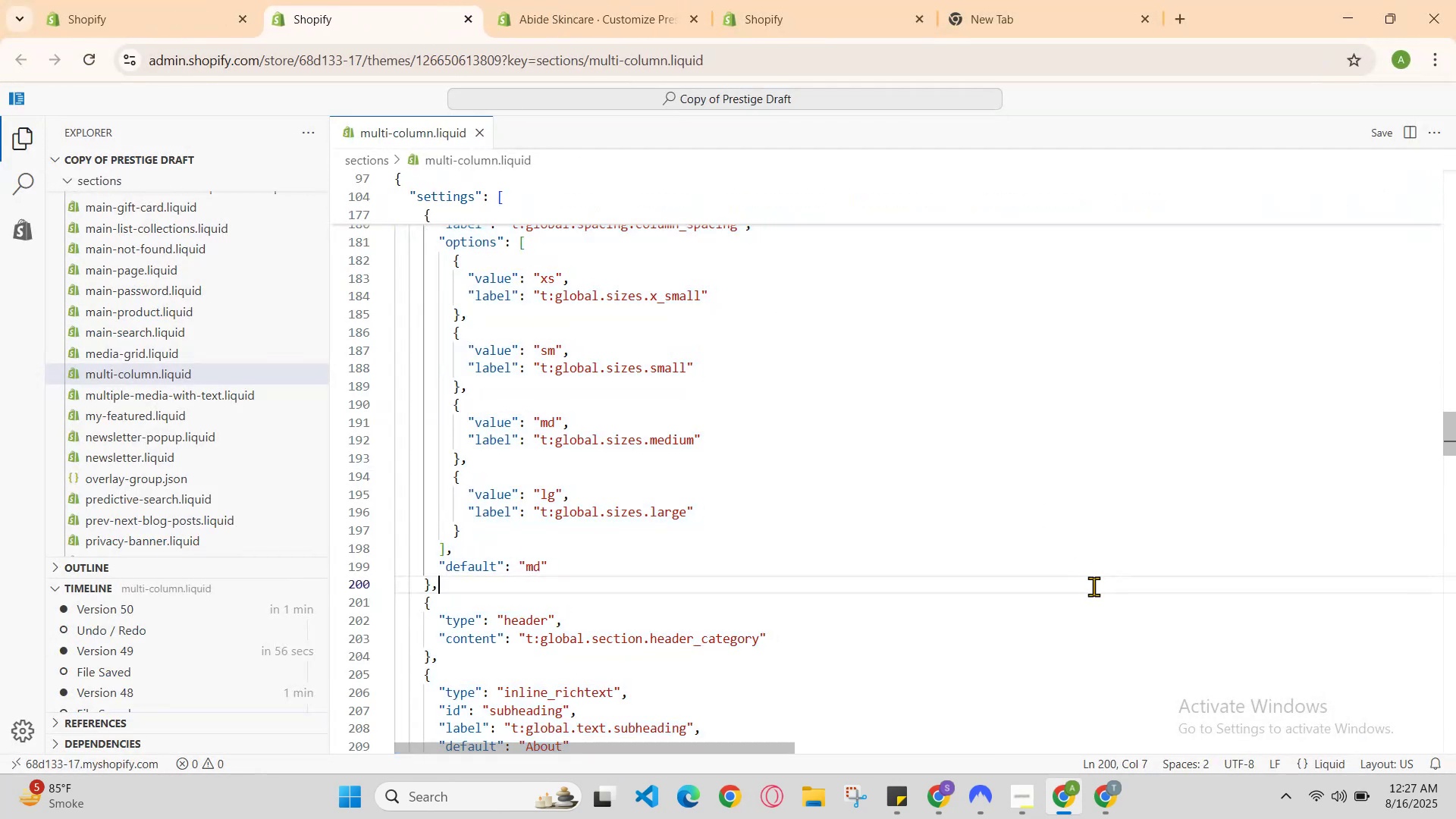 
scroll: coordinate [977, 526], scroll_direction: down, amount: 2.0
 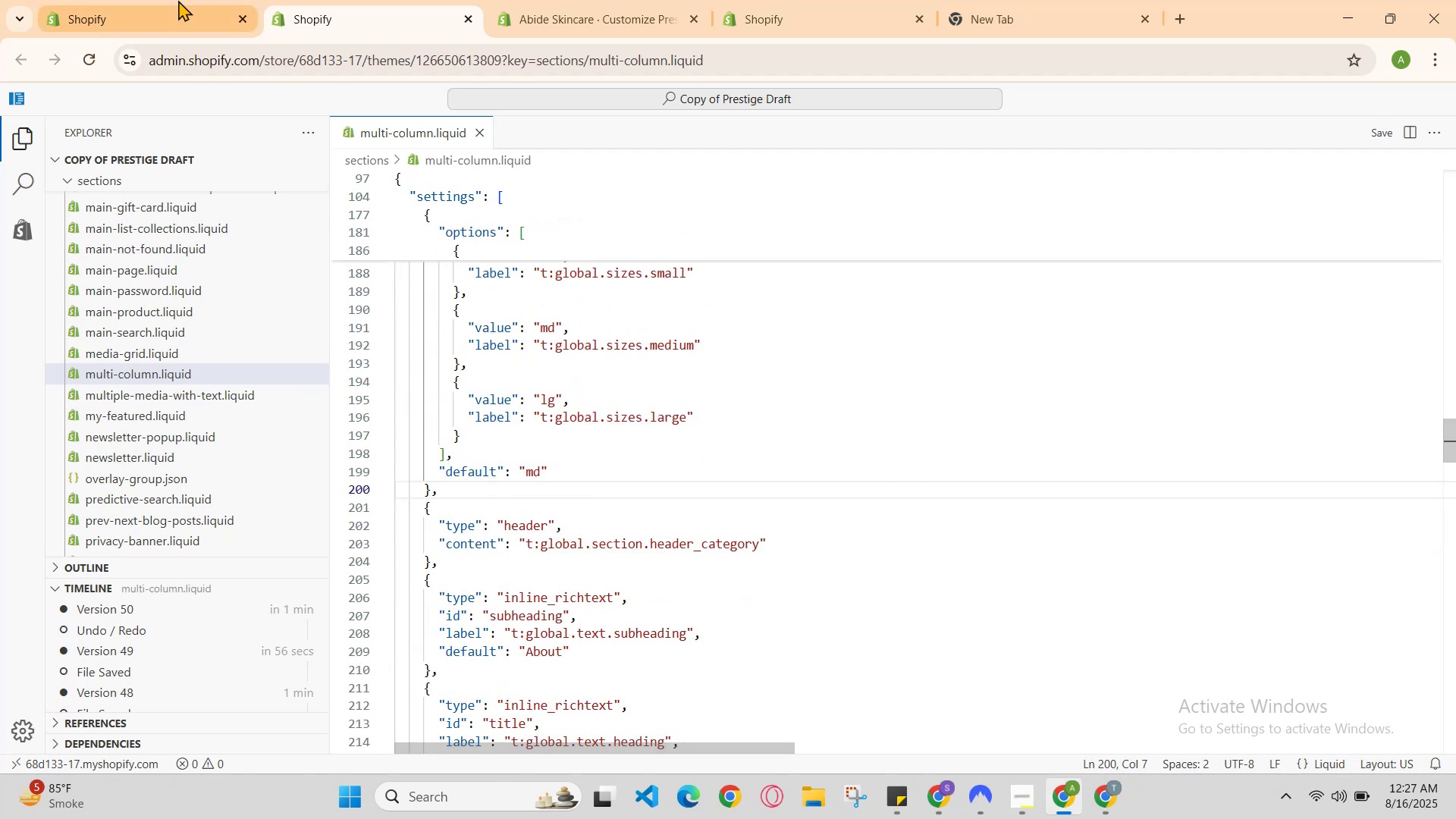 
left_click([174, 0])
 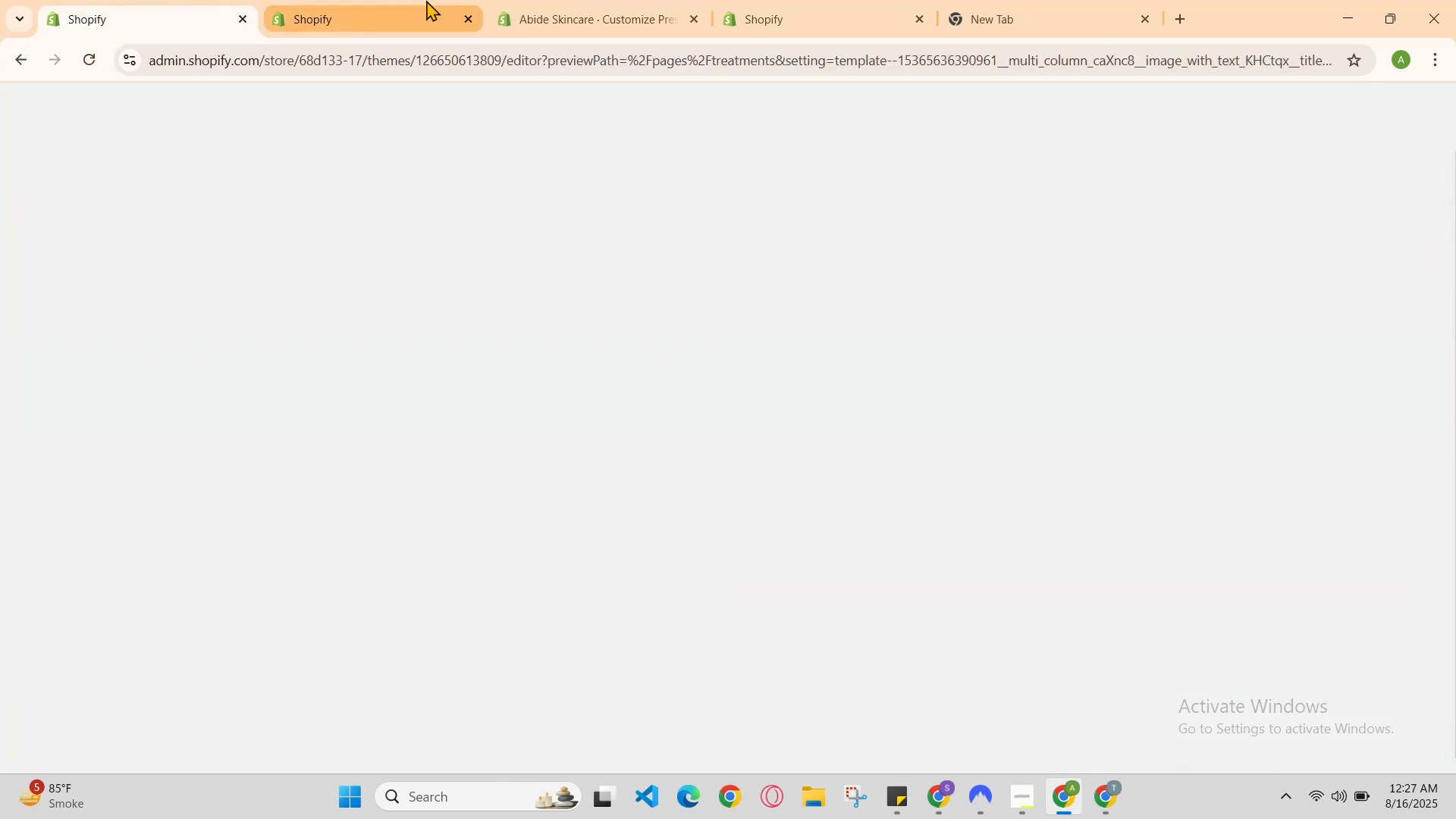 
left_click([554, 0])
 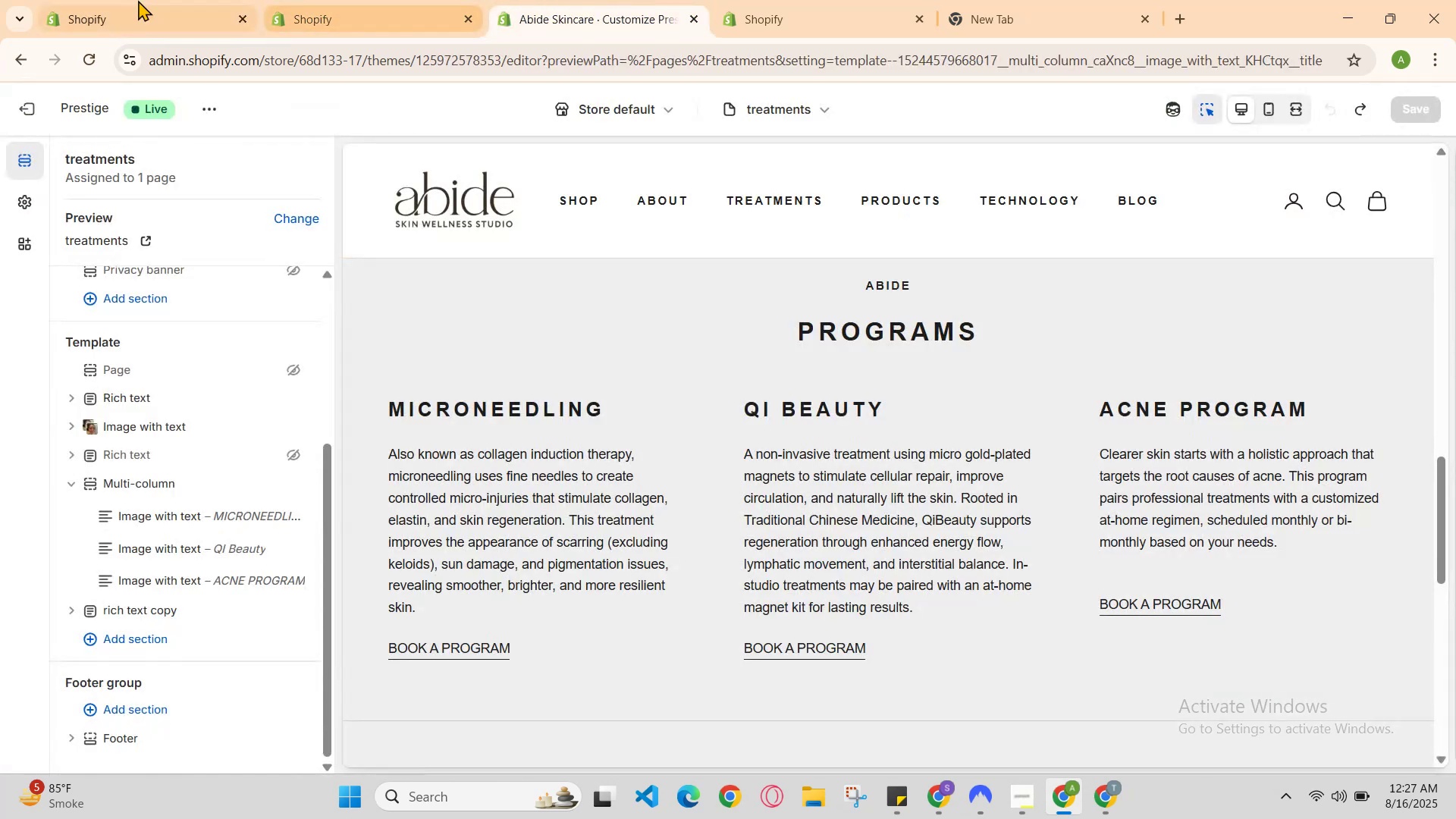 
left_click([104, 0])
 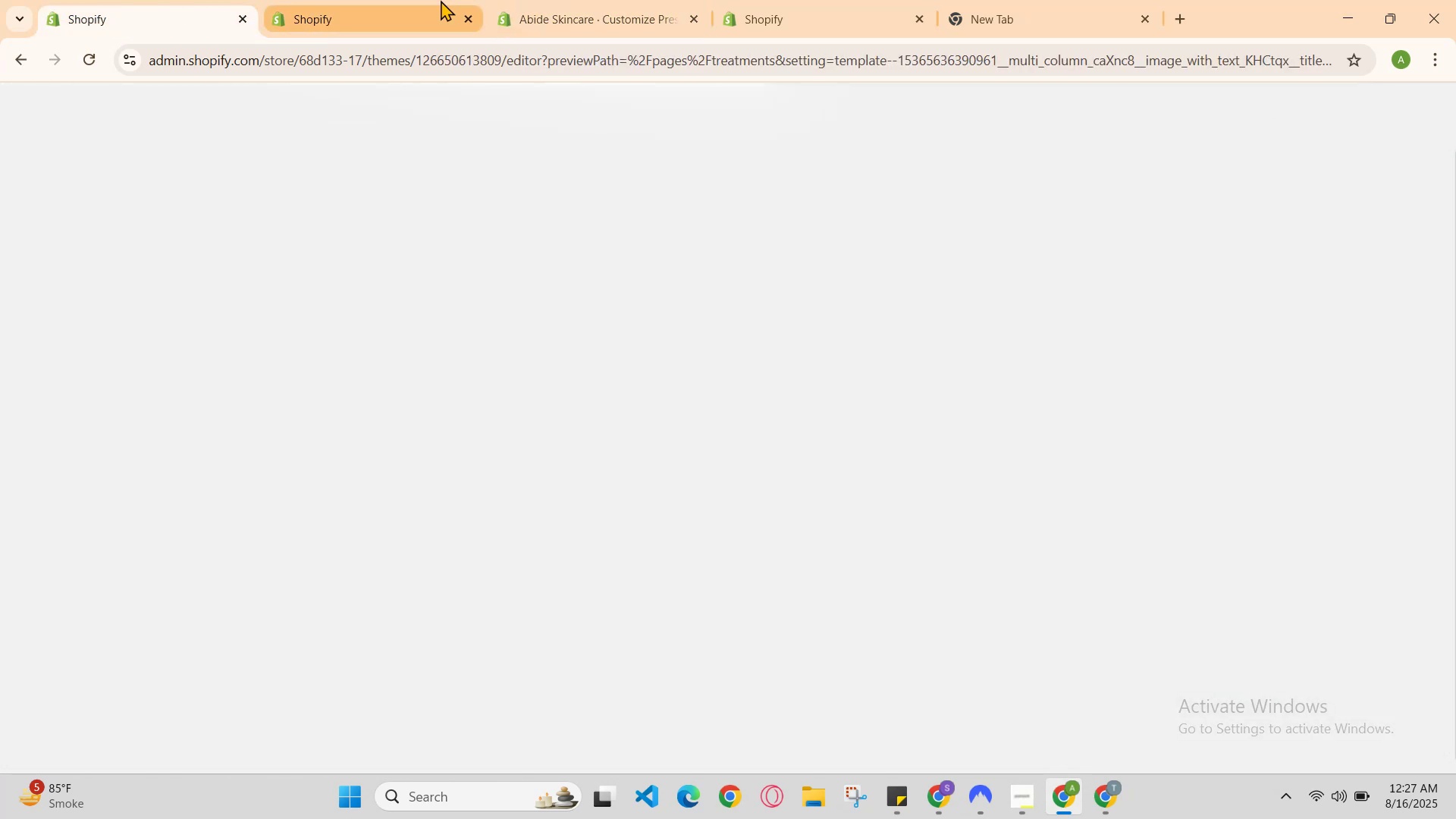 
left_click([441, 0])
 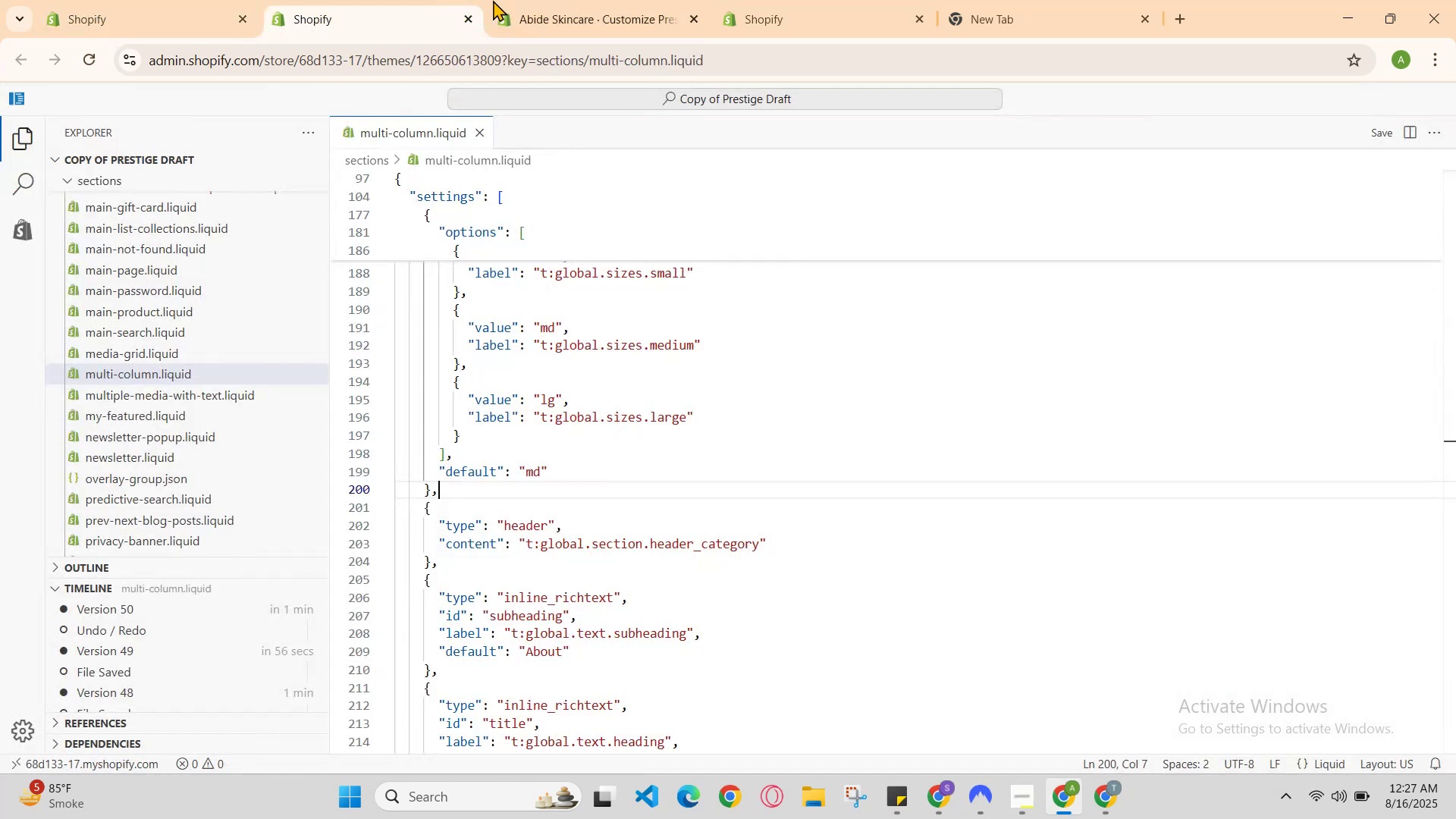 
left_click([519, 0])
 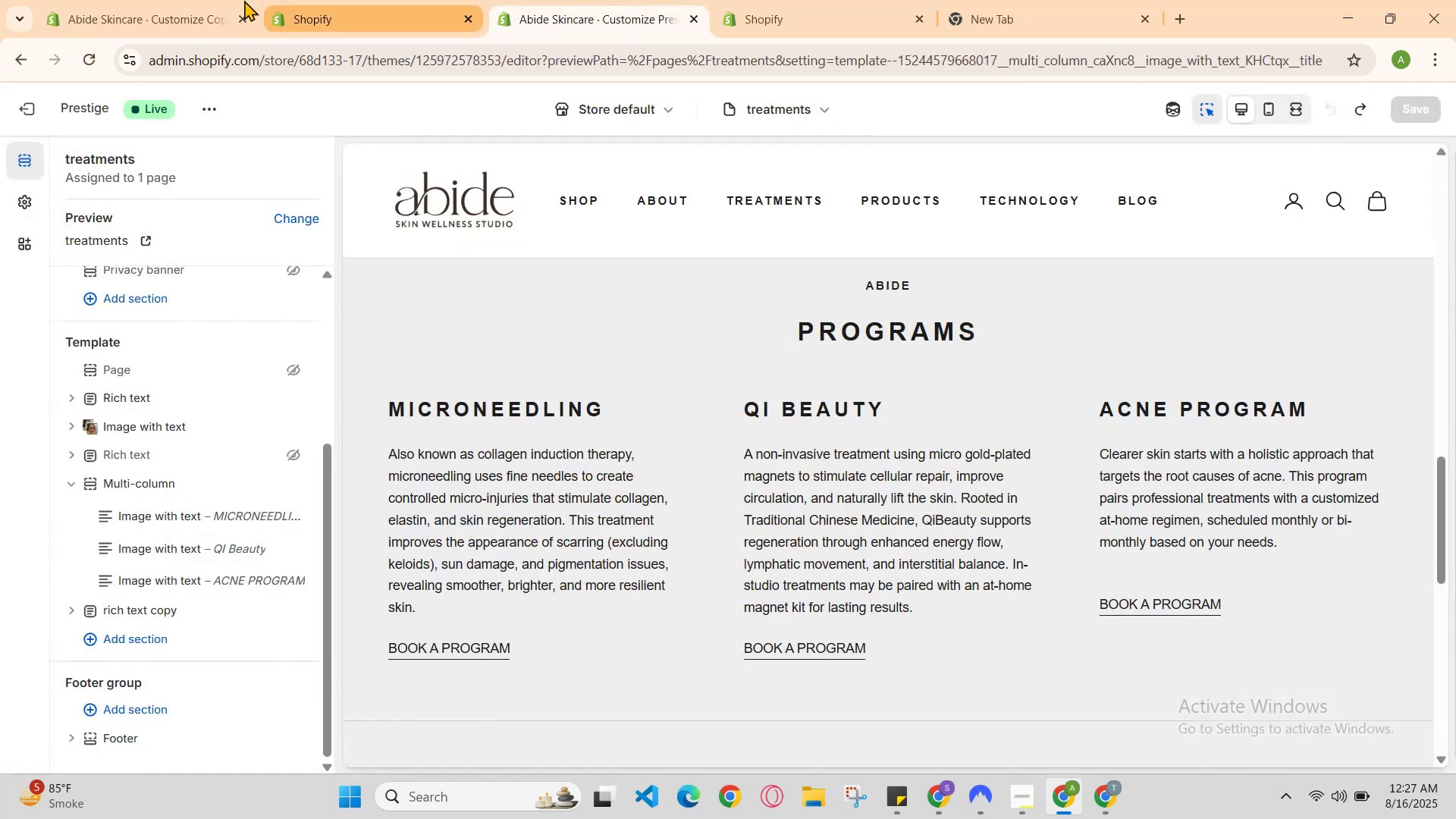 
left_click([157, 0])
 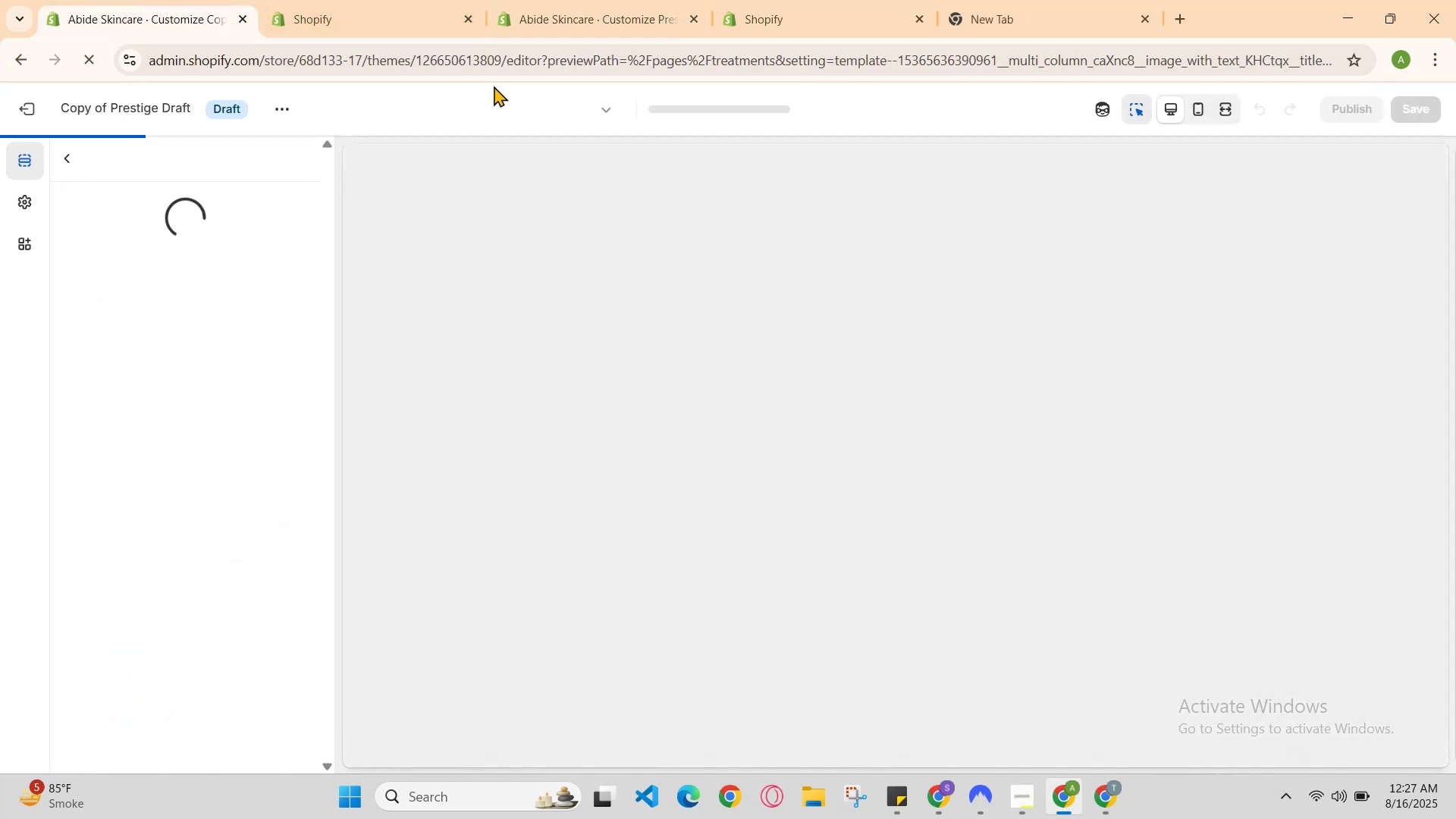 
scroll: coordinate [909, 445], scroll_direction: down, amount: 14.0
 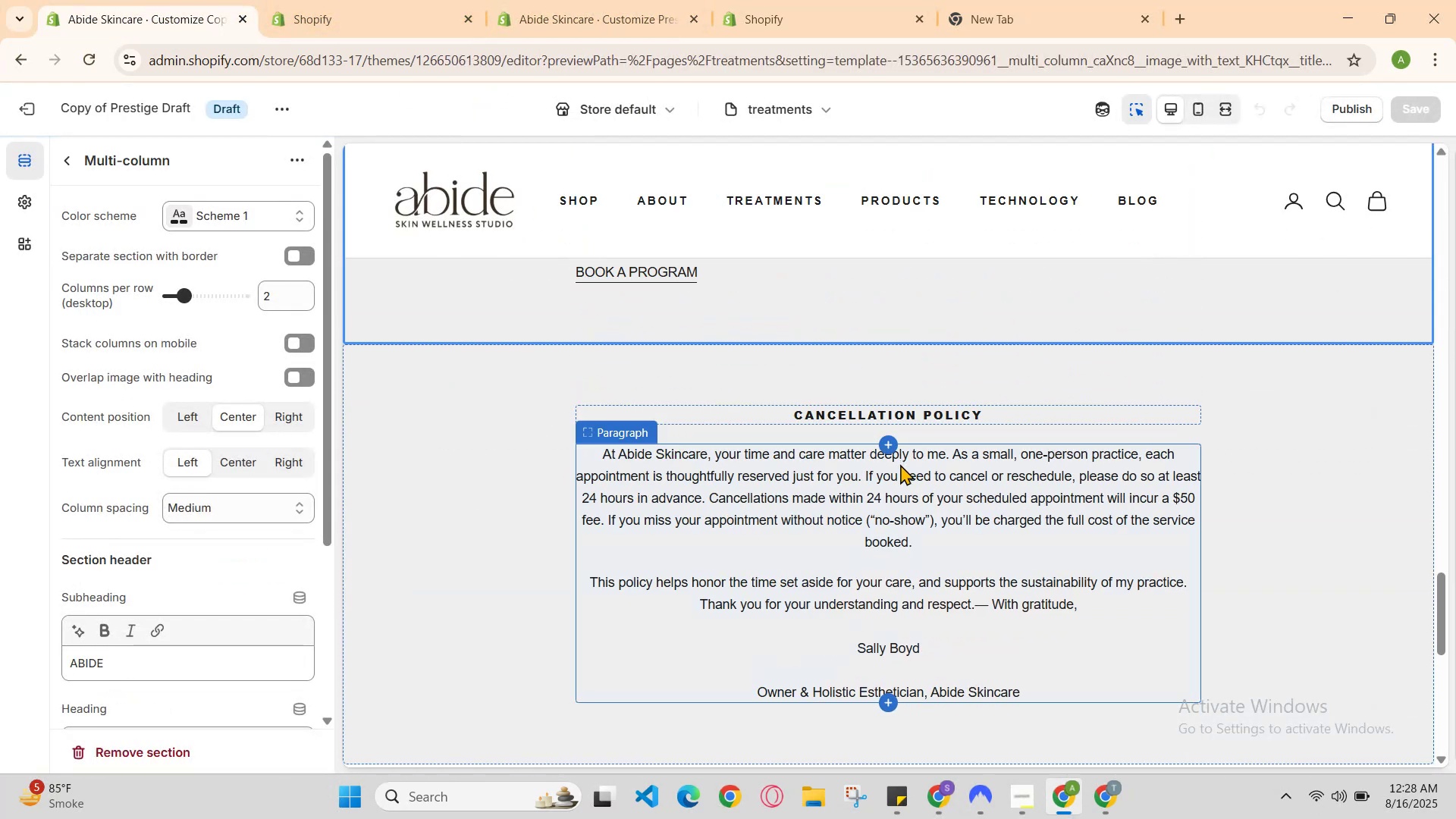 
scroll: coordinate [899, 442], scroll_direction: up, amount: 1.0
 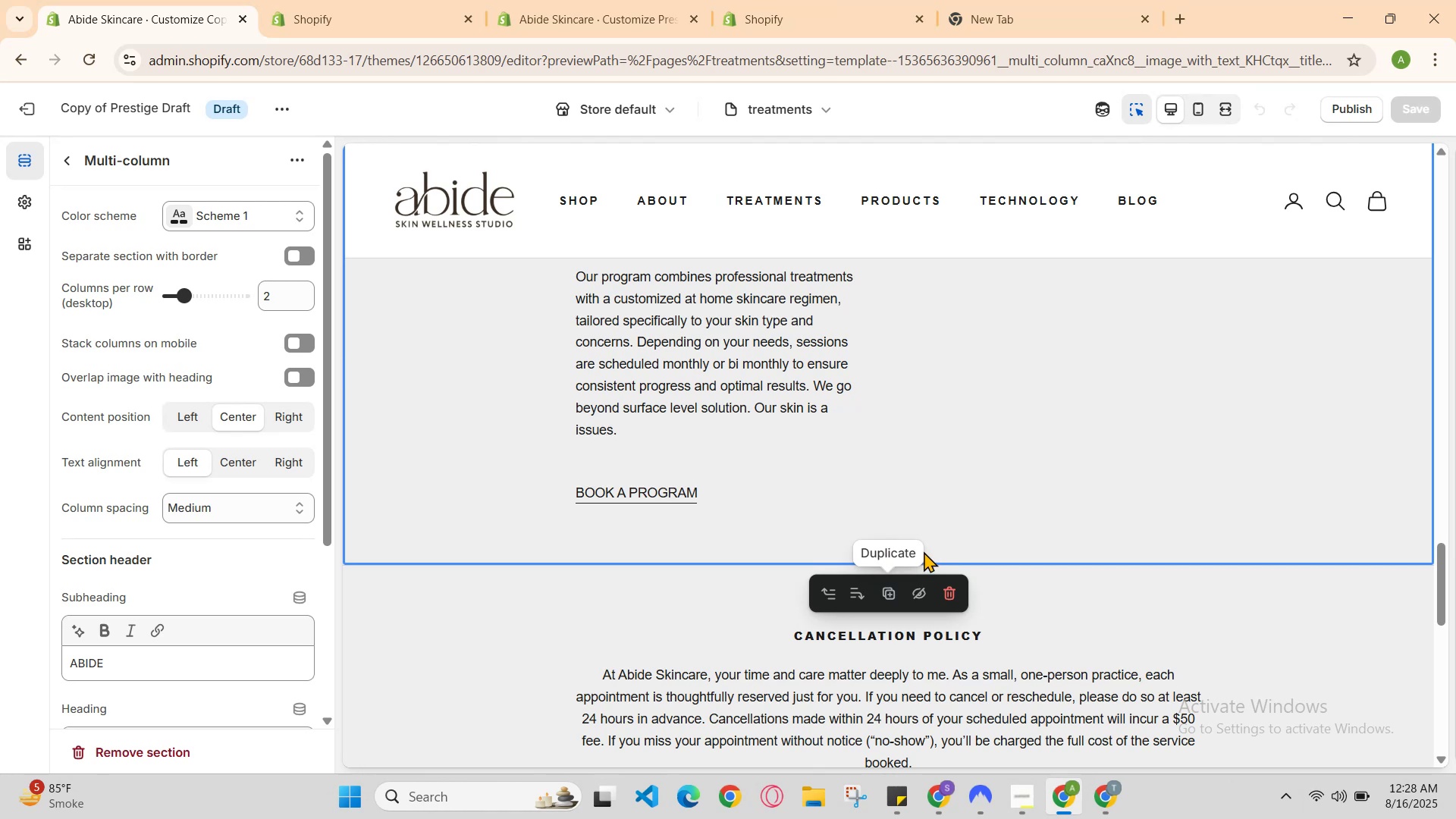 
left_click([1058, 603])
 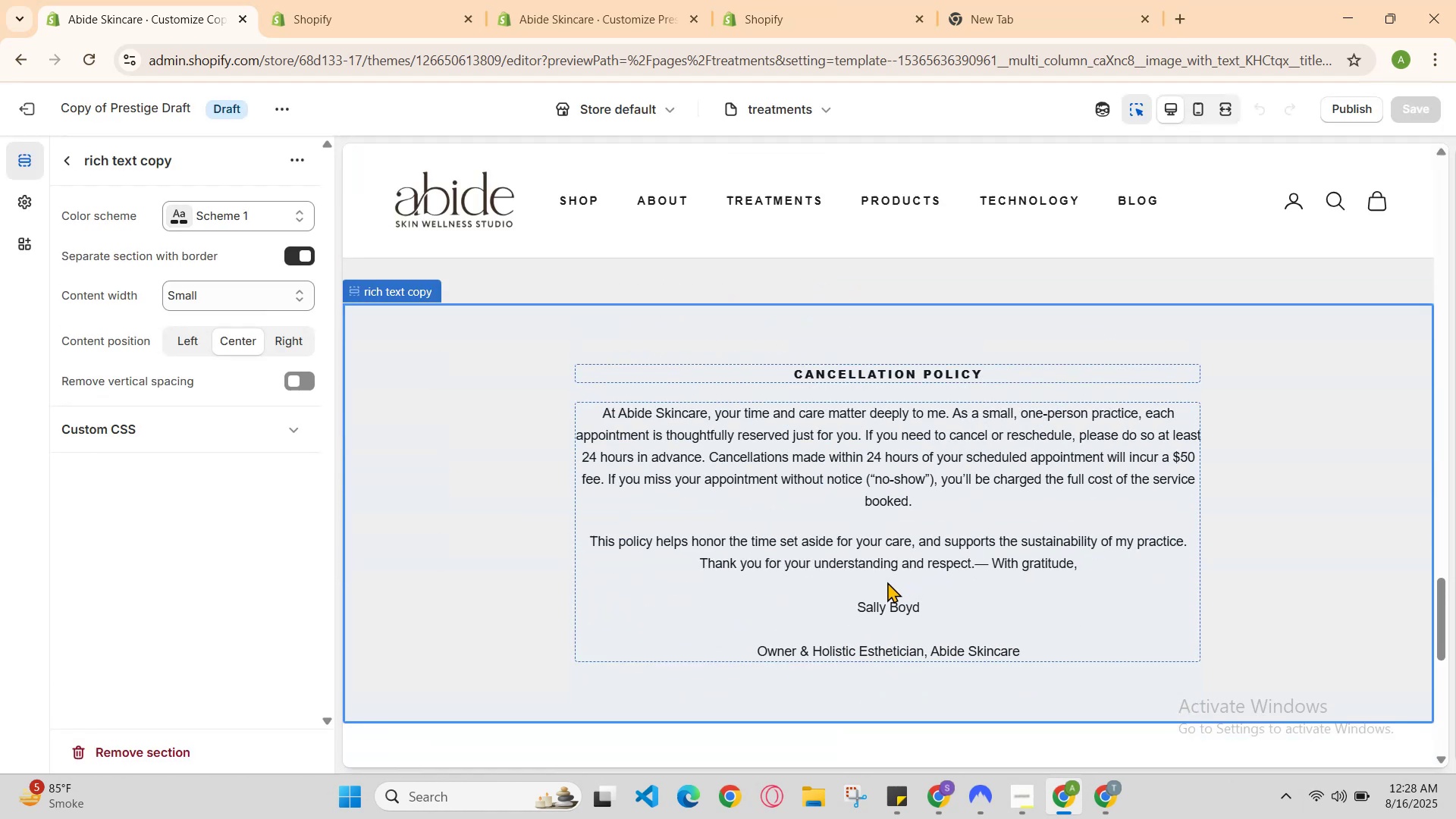 
scroll: coordinate [834, 416], scroll_direction: up, amount: 1.0
 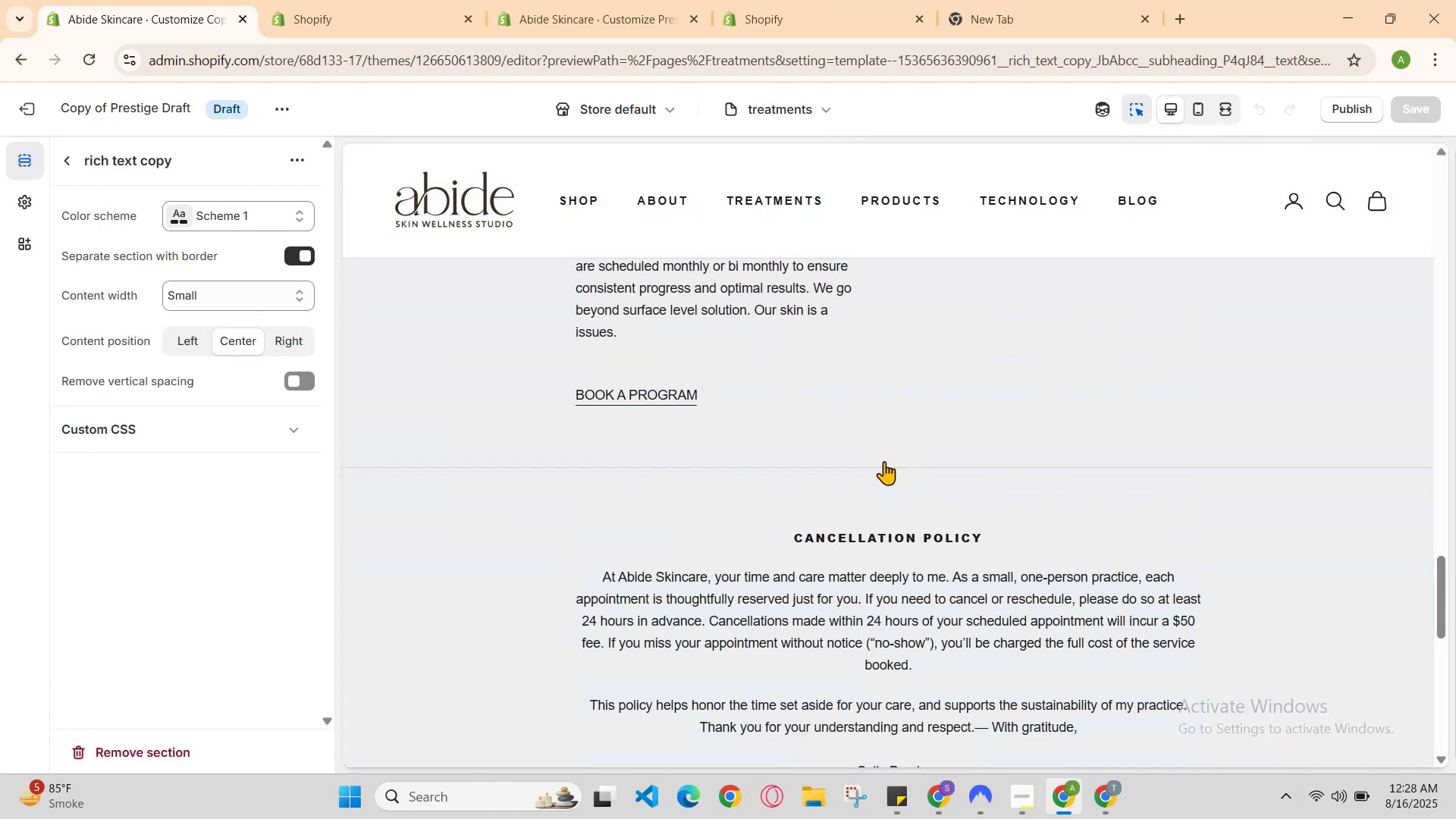 
left_click([890, 469])
 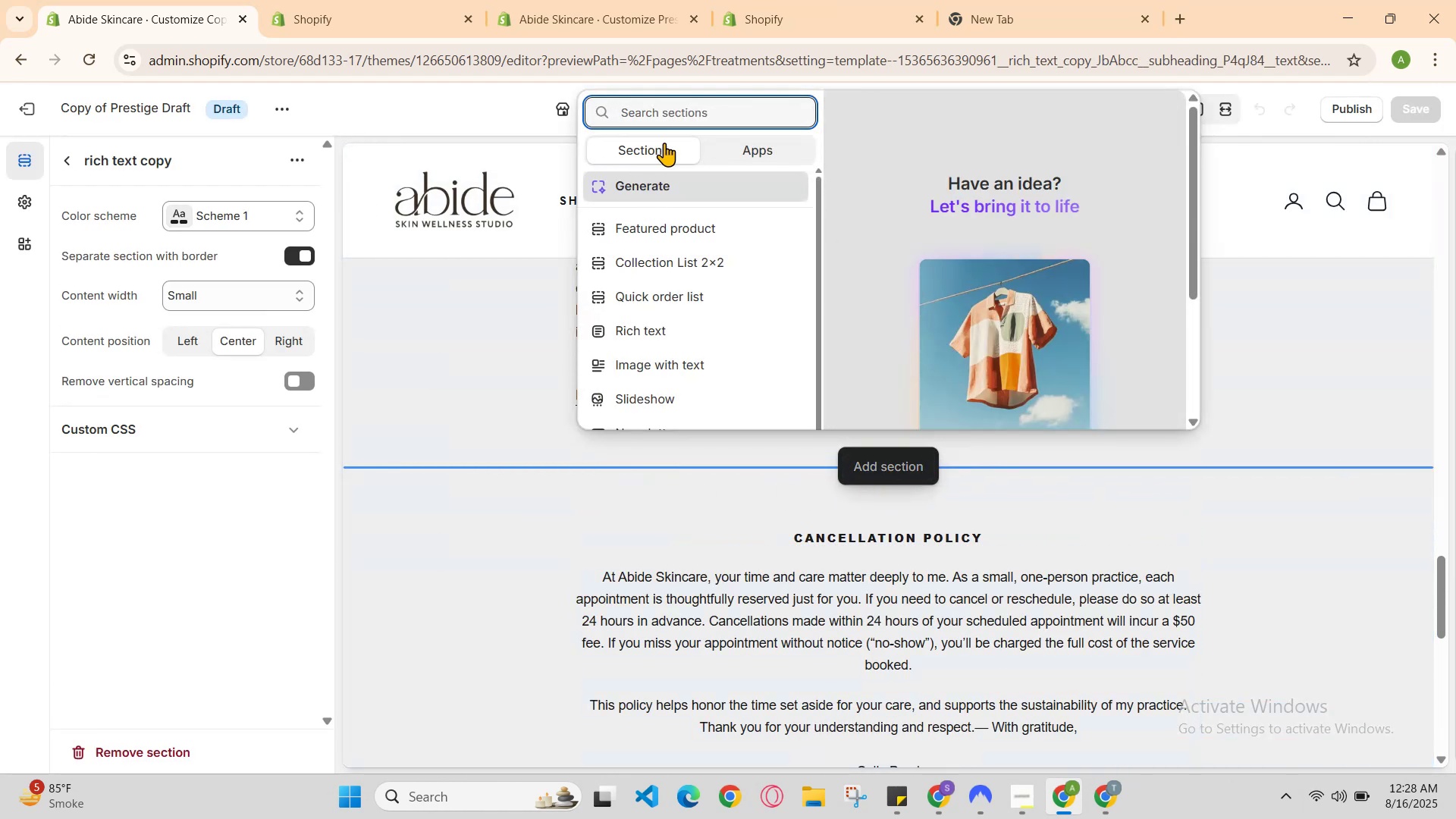 
left_click([670, 97])
 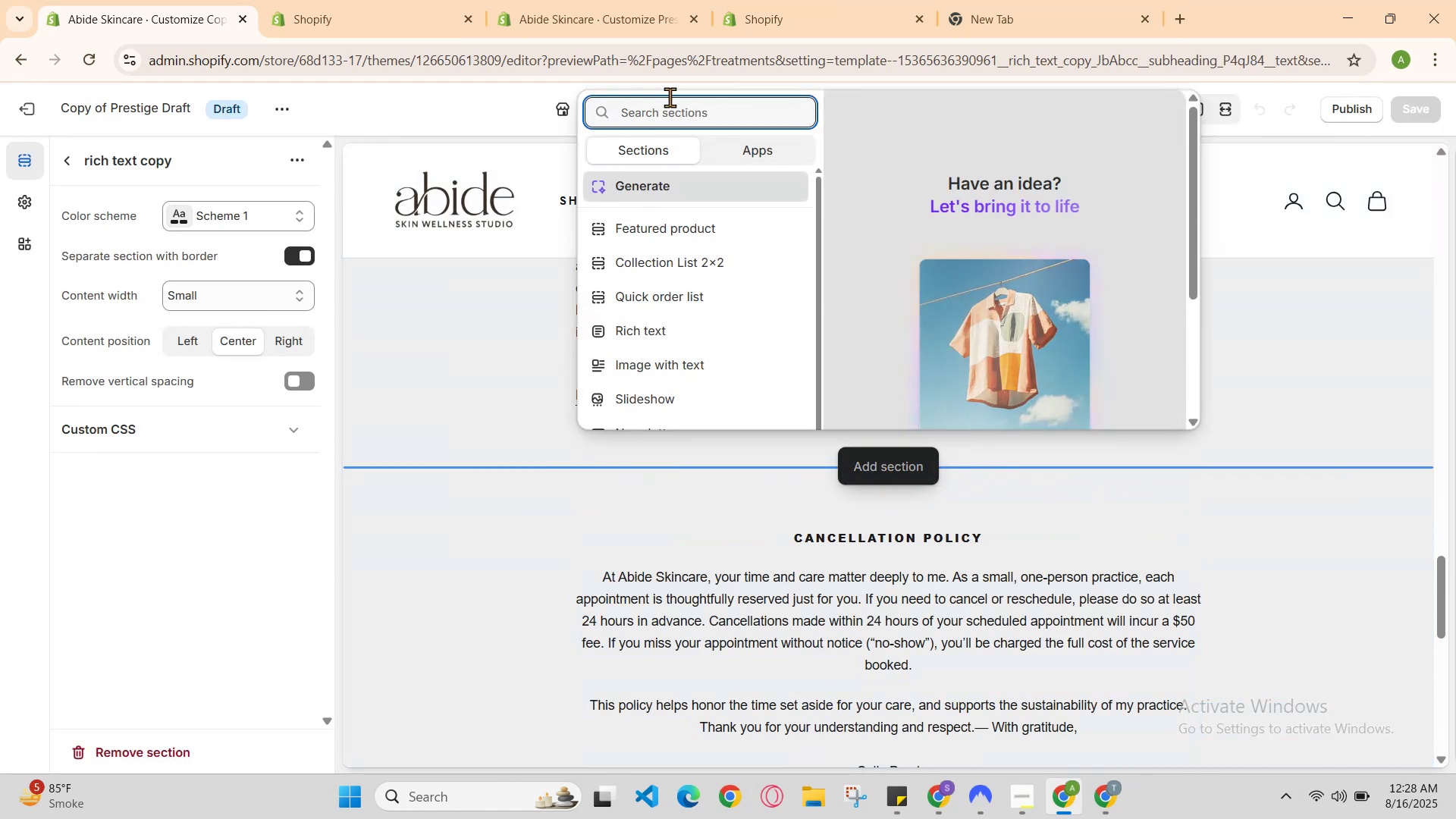 
key(L)
 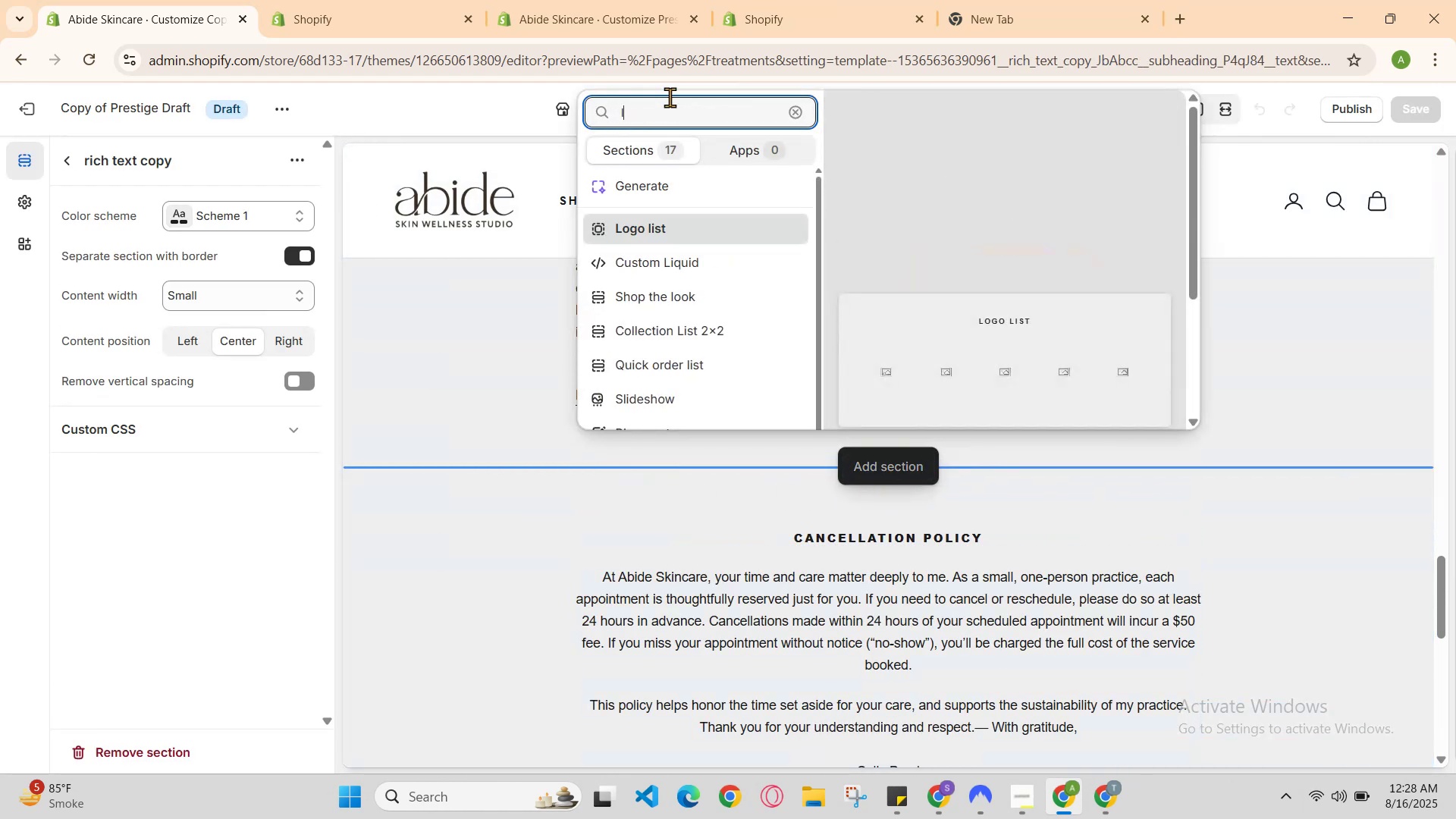 
key(Backspace)
 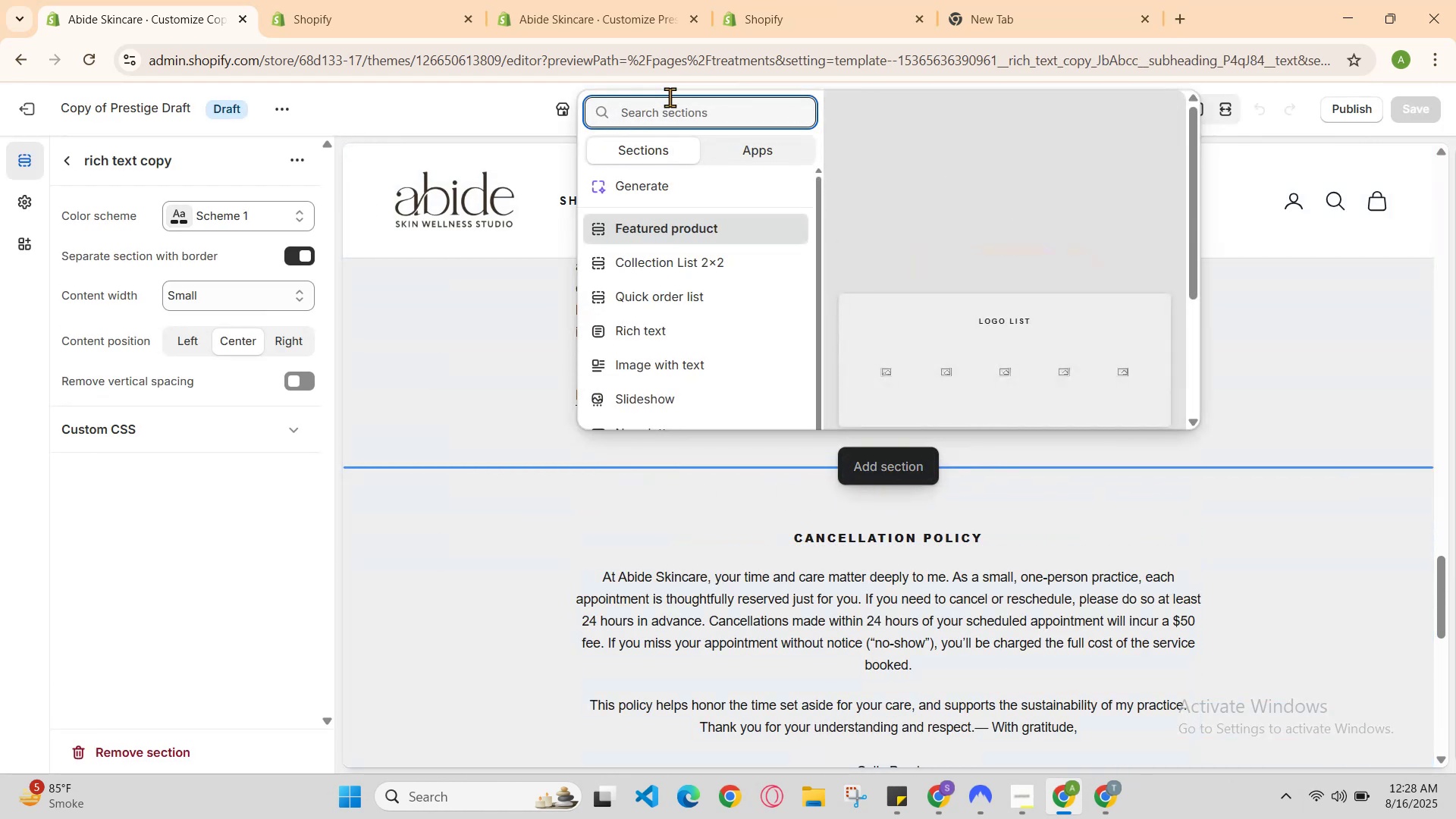 
key(Backspace)
 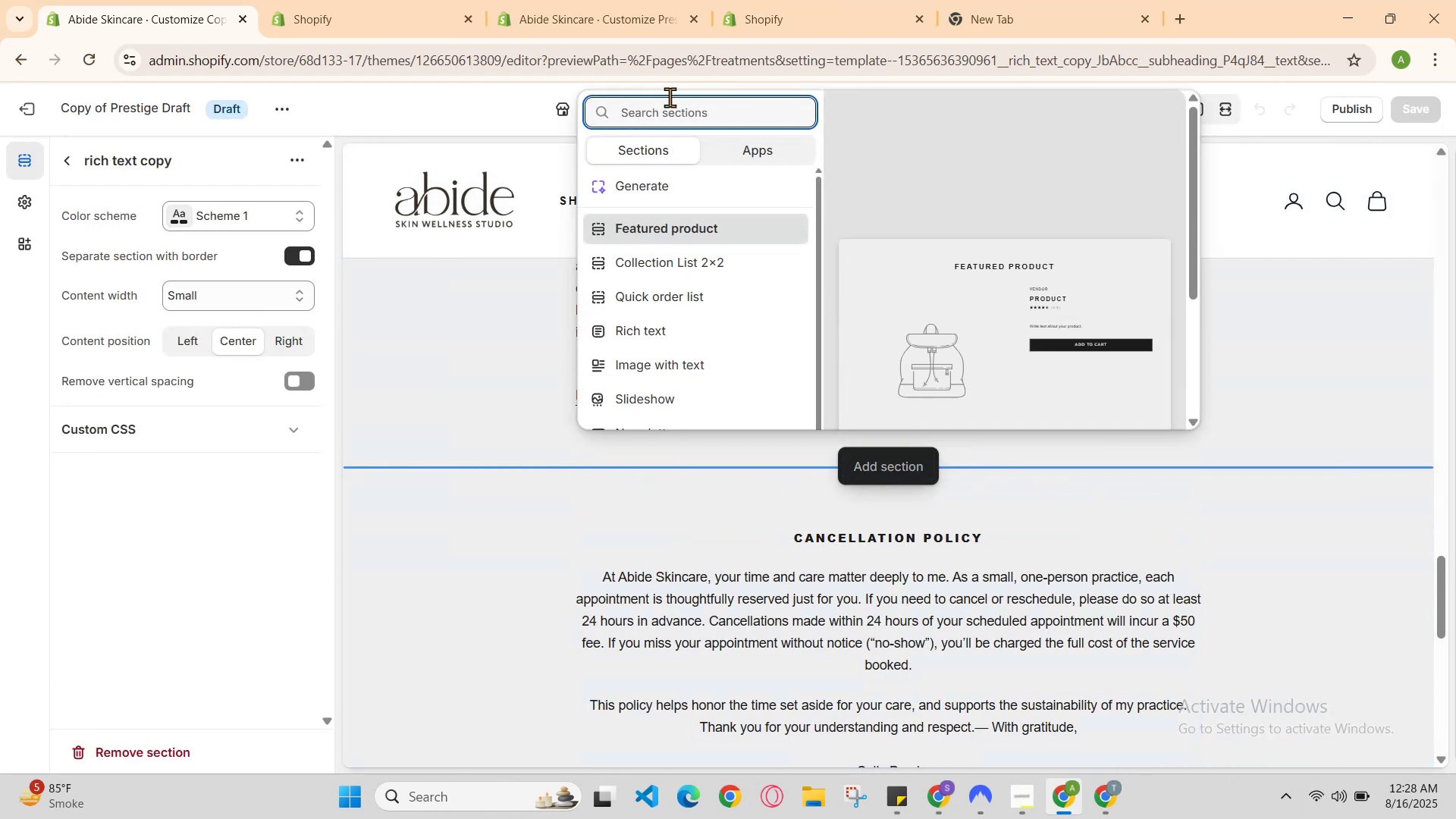 
key(A)
 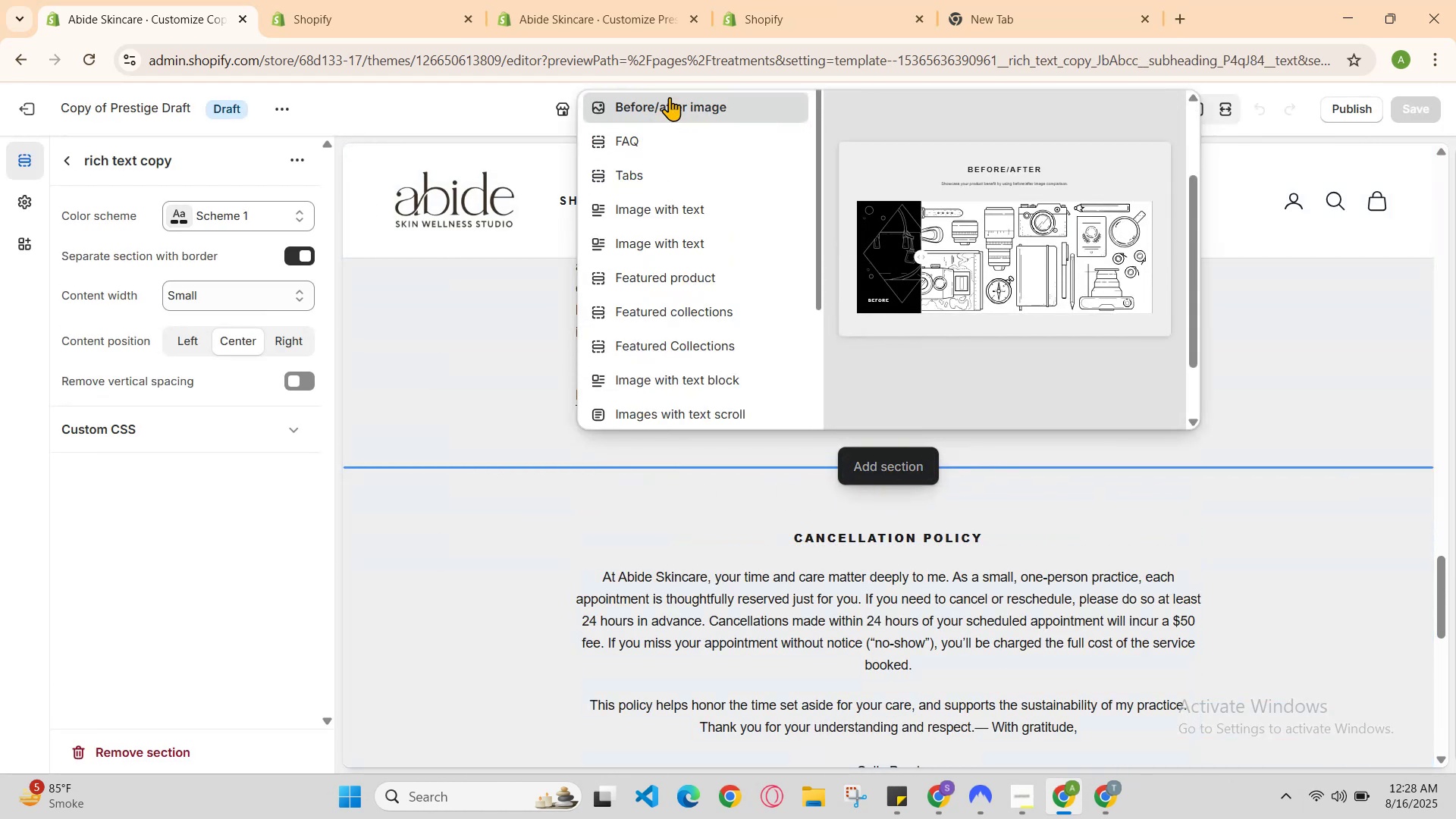 
key(Backspace)
 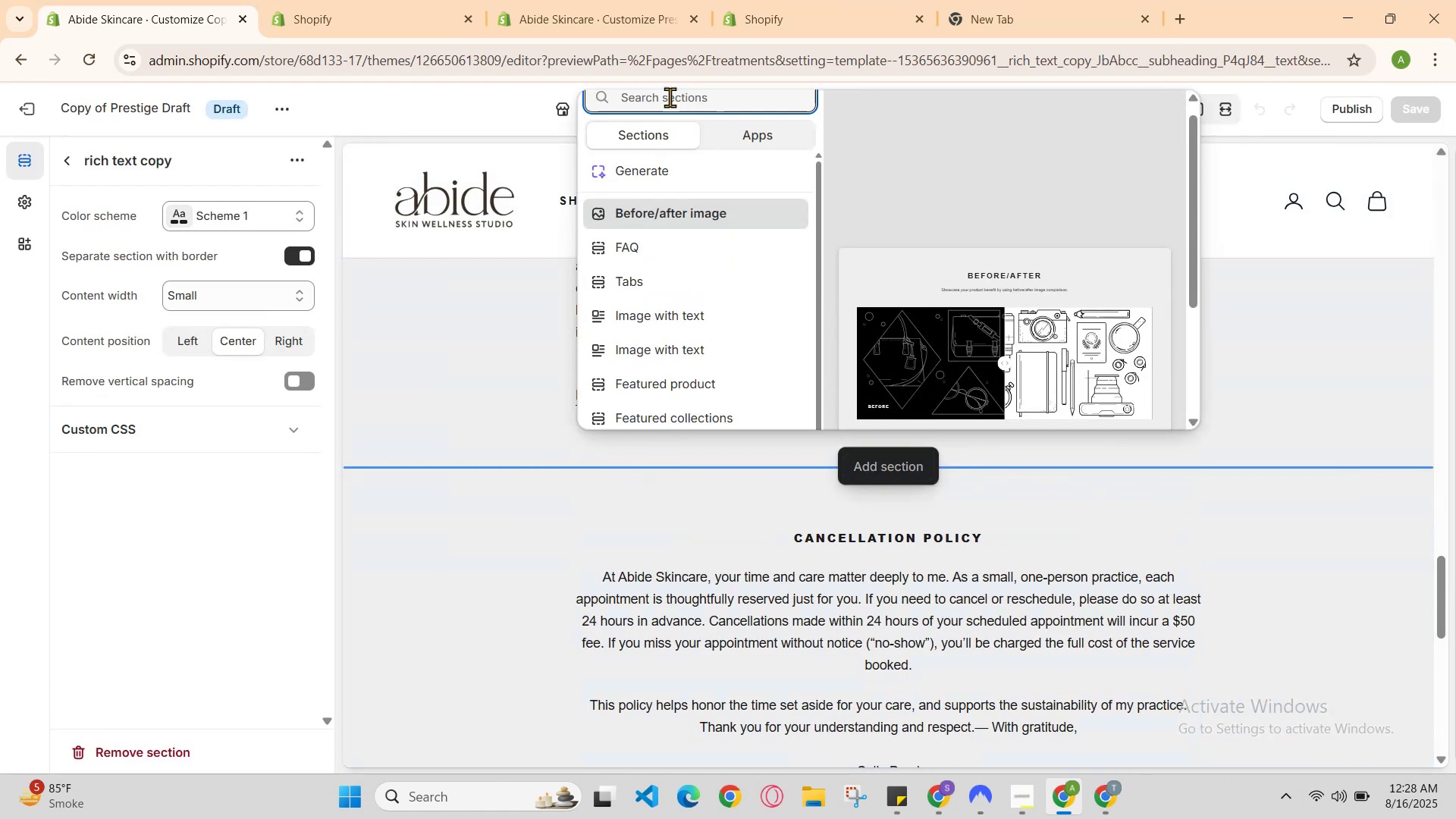 
key(Backspace)
 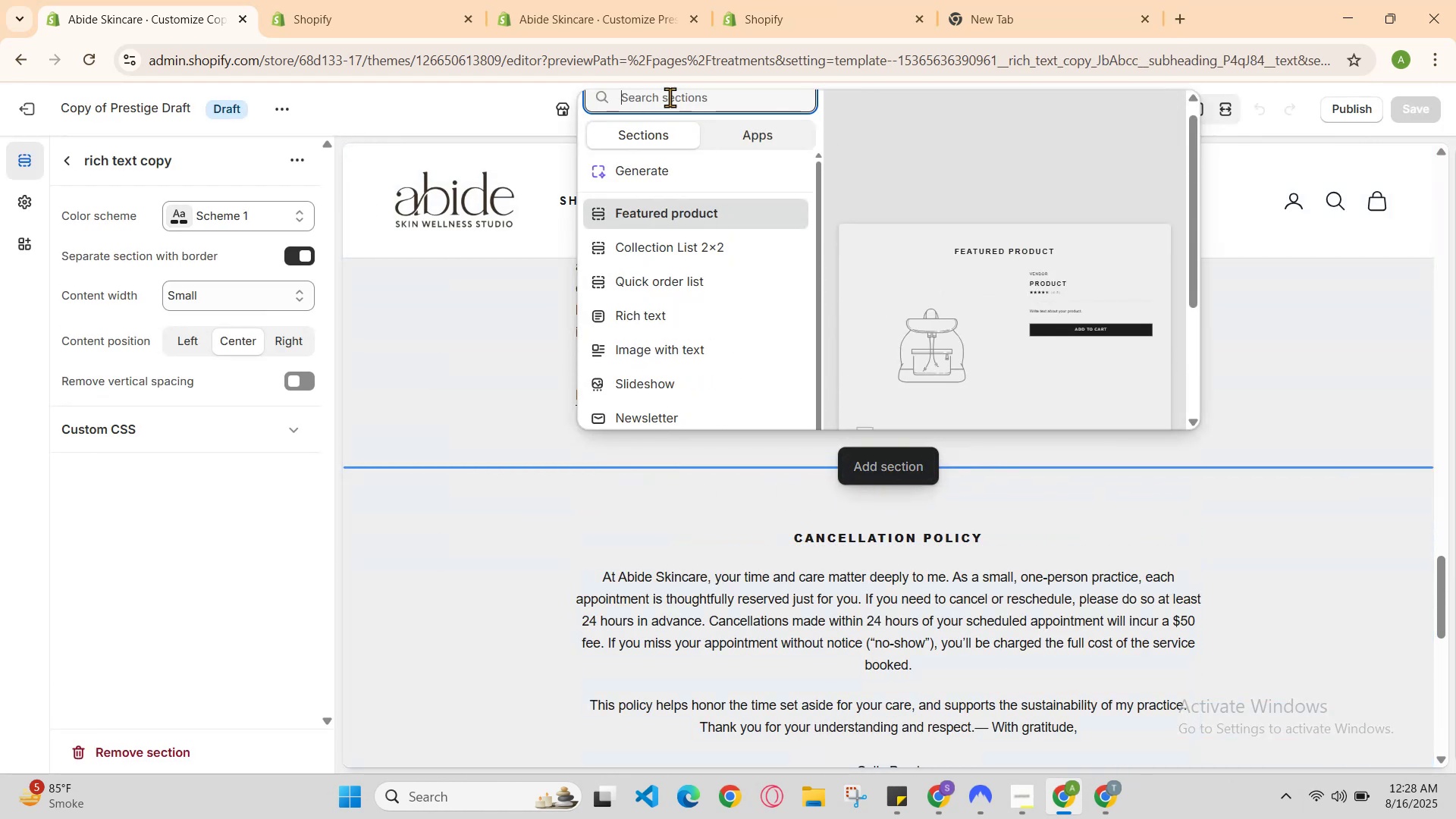 
key(C)
 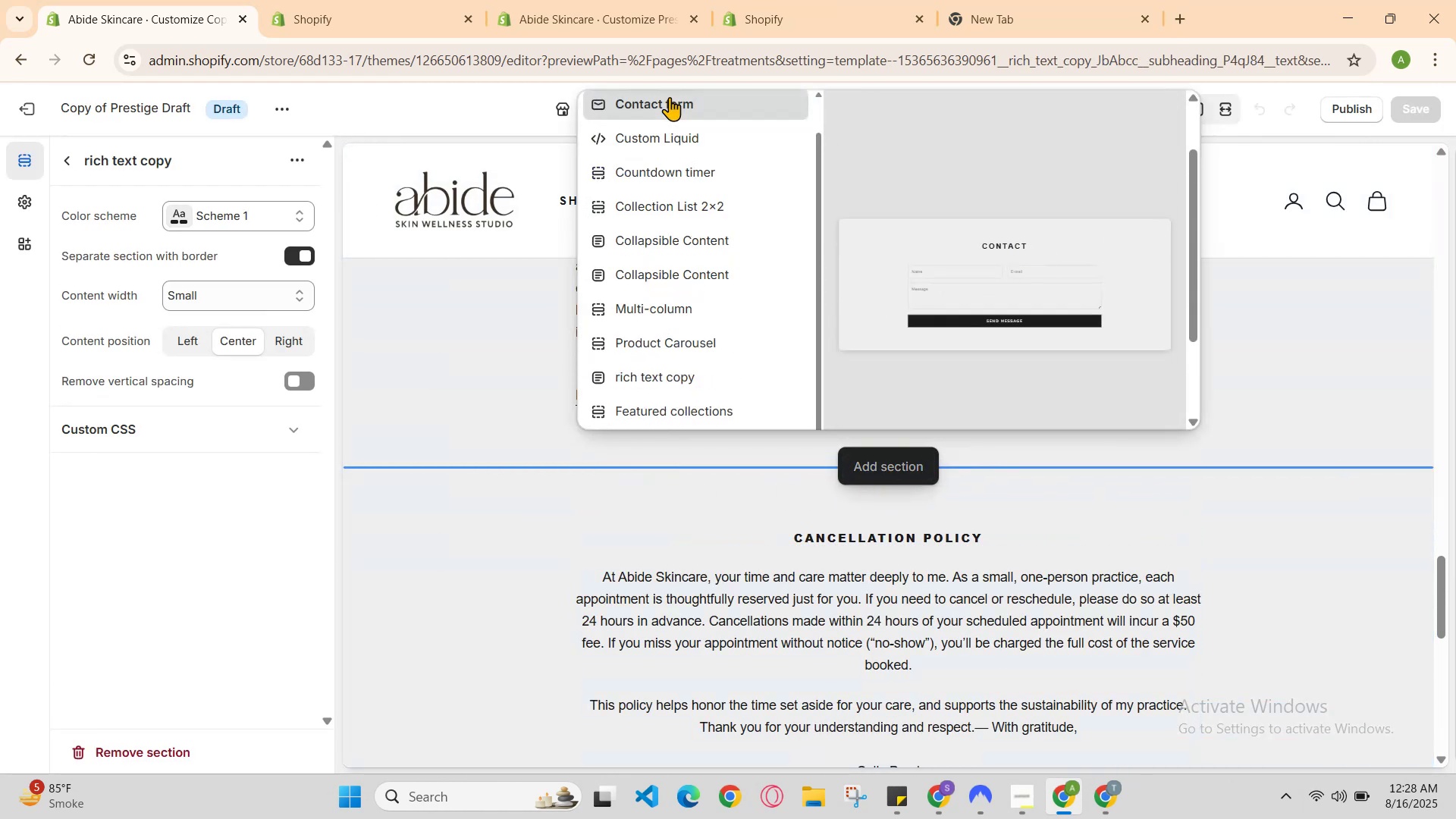 
key(Backspace)
 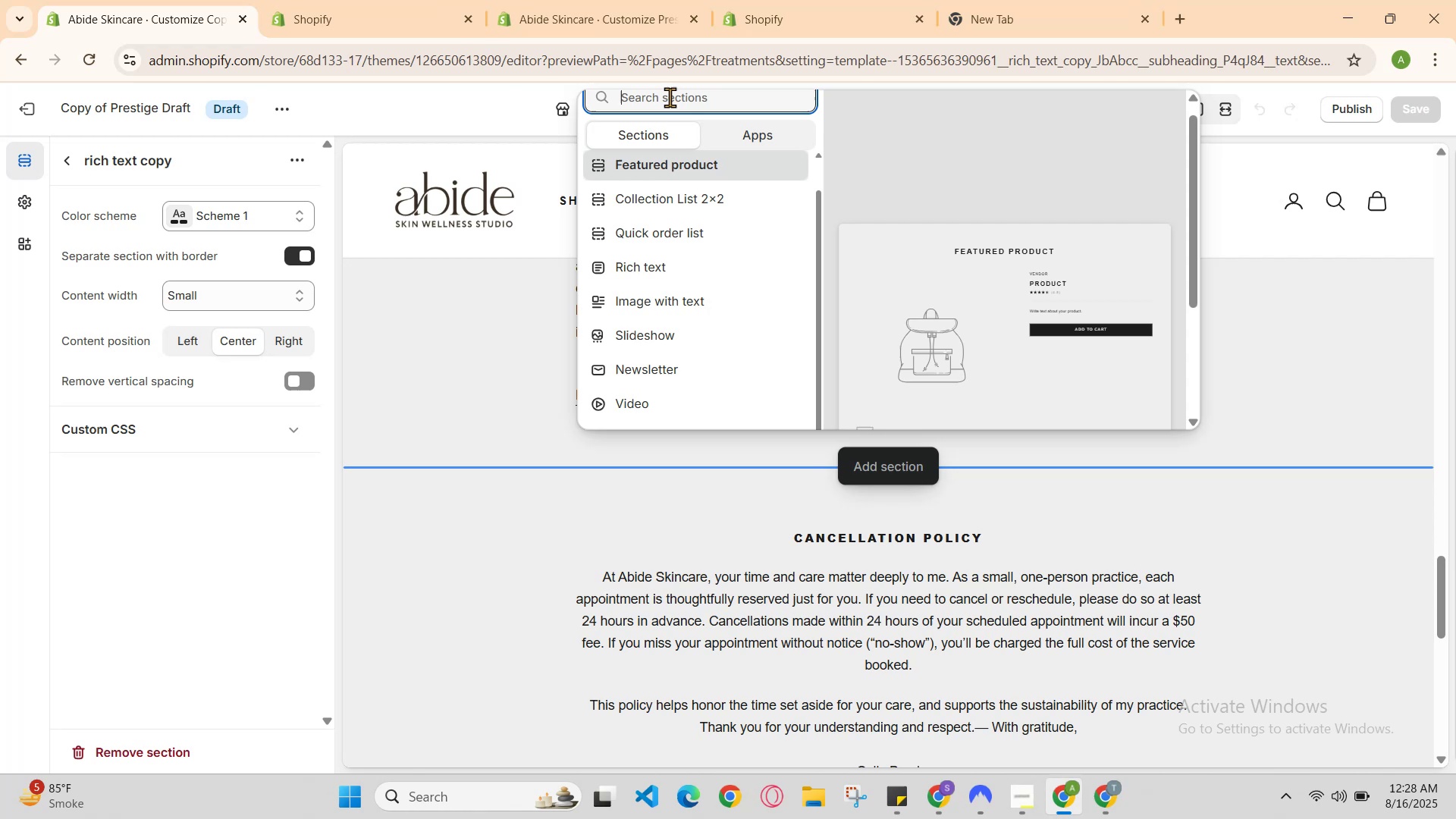 
key(M)
 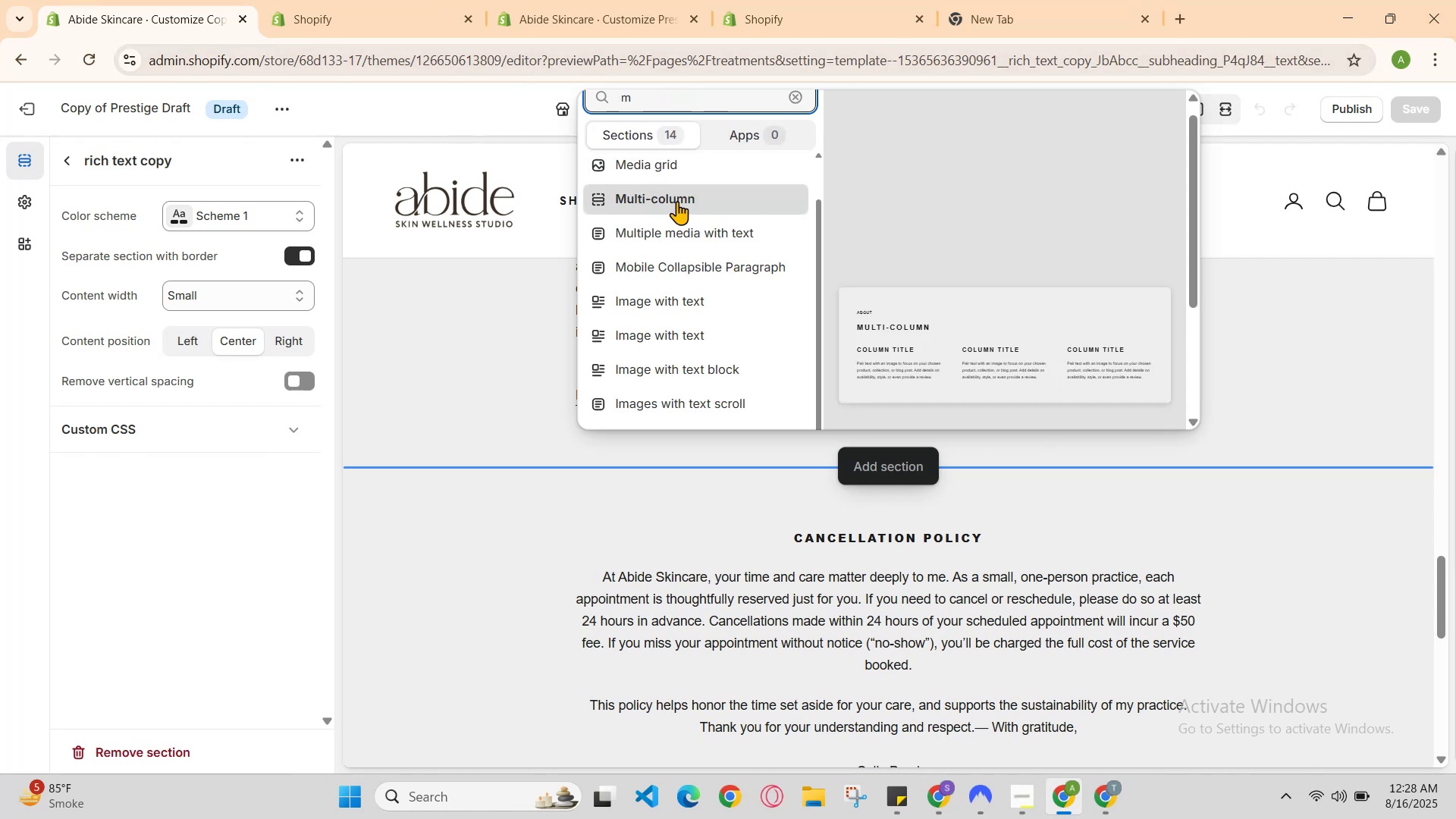 
left_click([677, 201])
 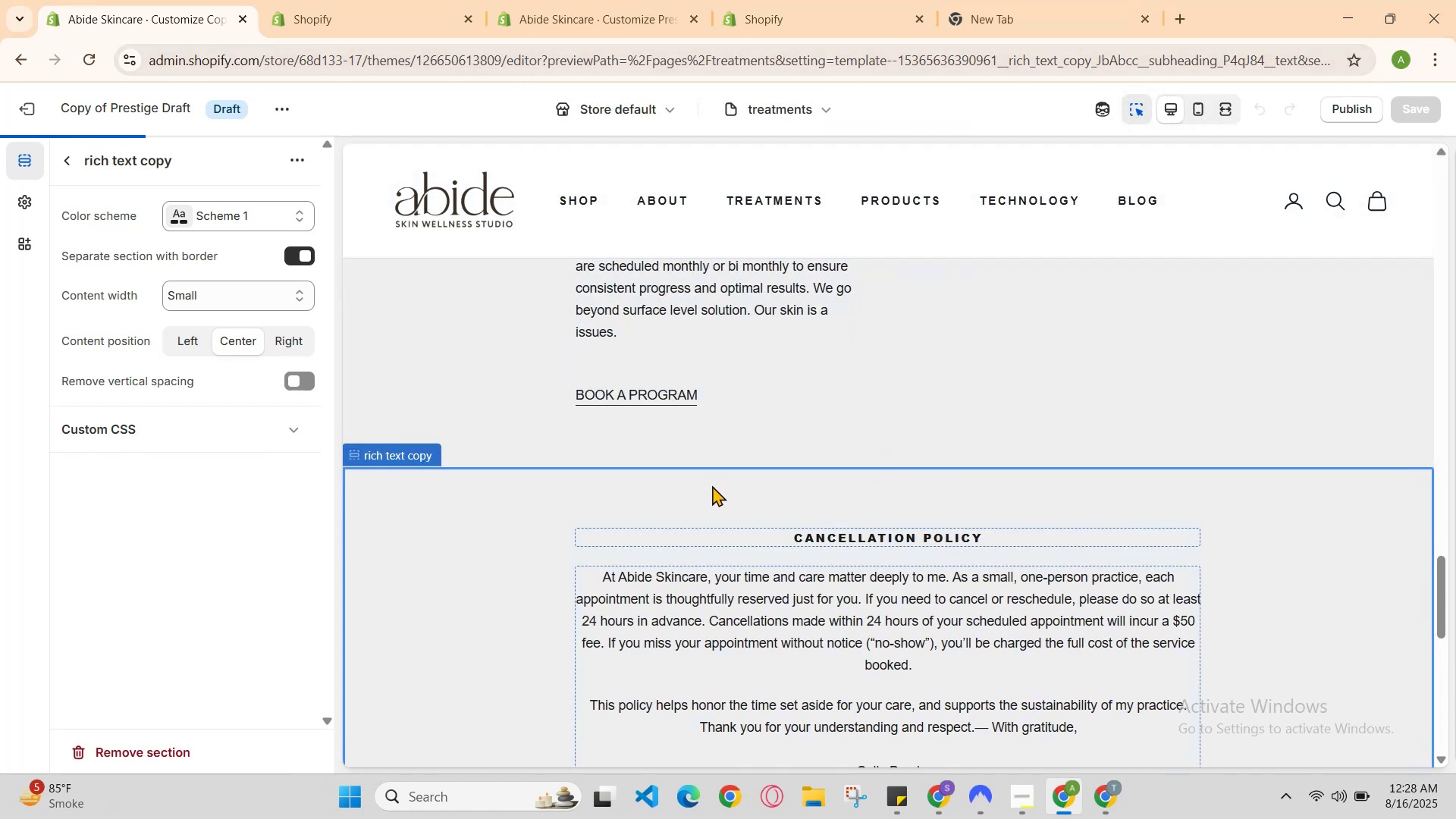 
scroll: coordinate [712, 485], scroll_direction: none, amount: 0.0
 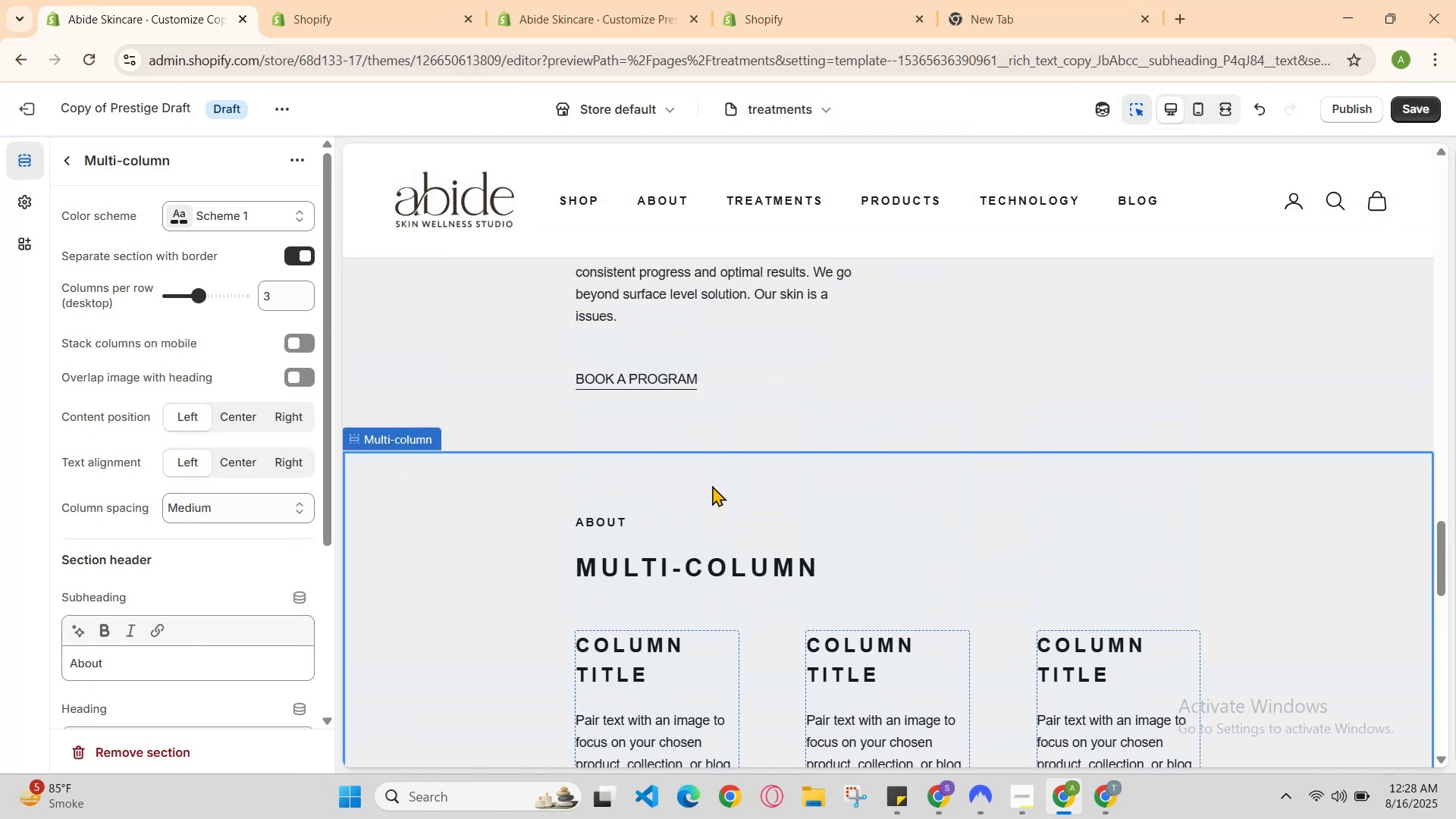 
scroll: coordinate [712, 485], scroll_direction: down, amount: 1.0
 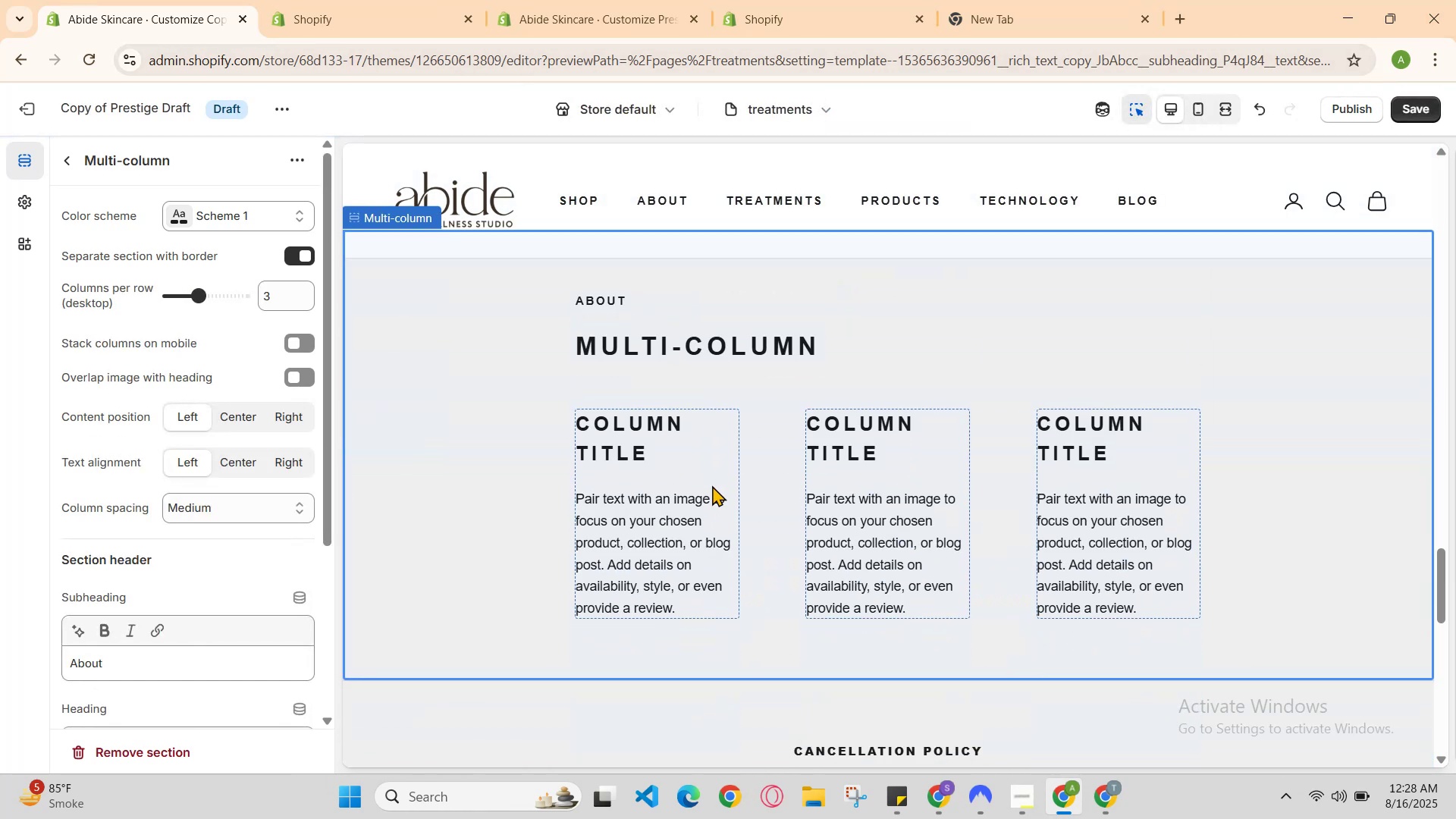 
scroll: coordinate [712, 485], scroll_direction: up, amount: 1.0
 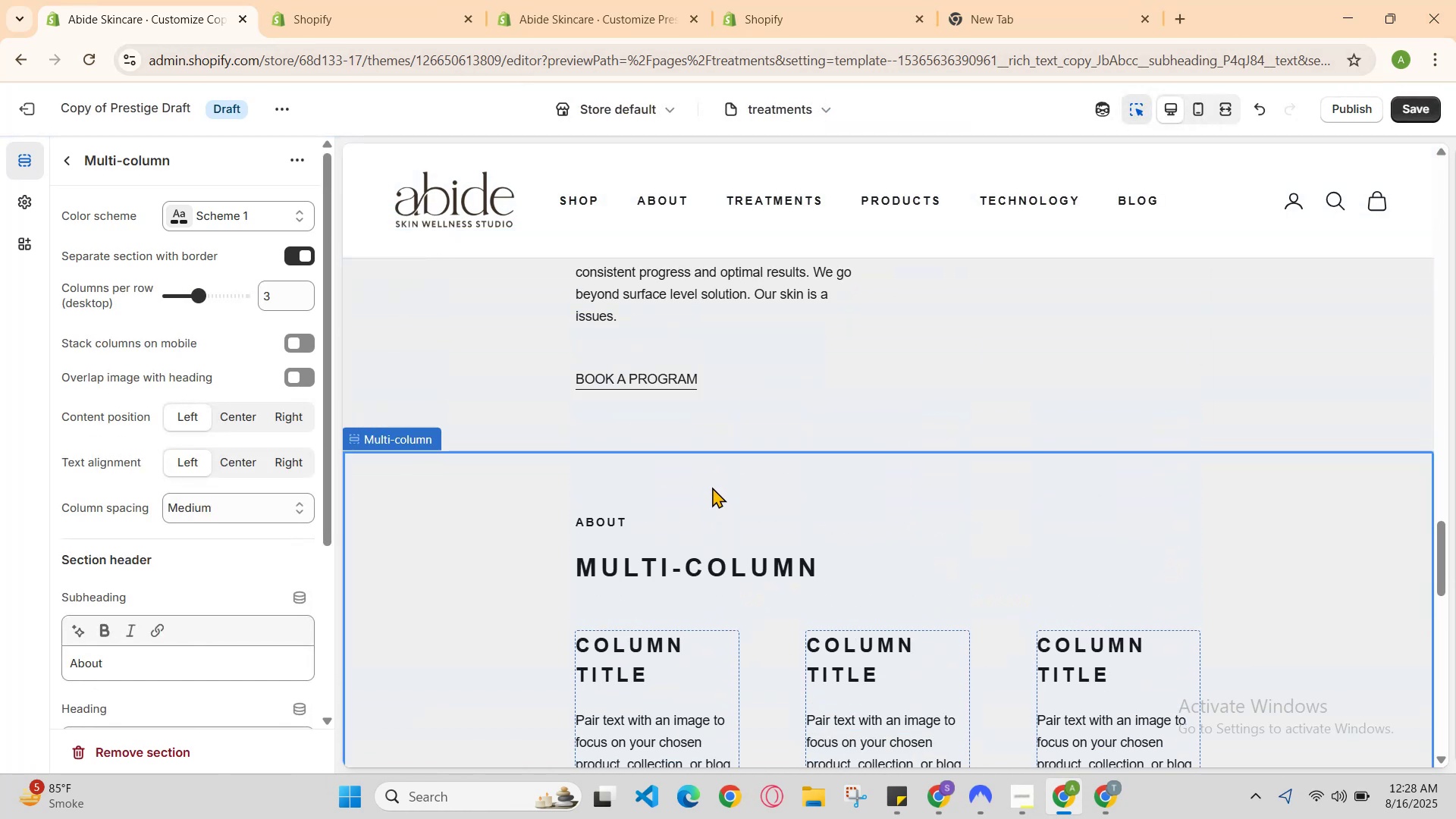 
scroll: coordinate [712, 491], scroll_direction: down, amount: 1.0
 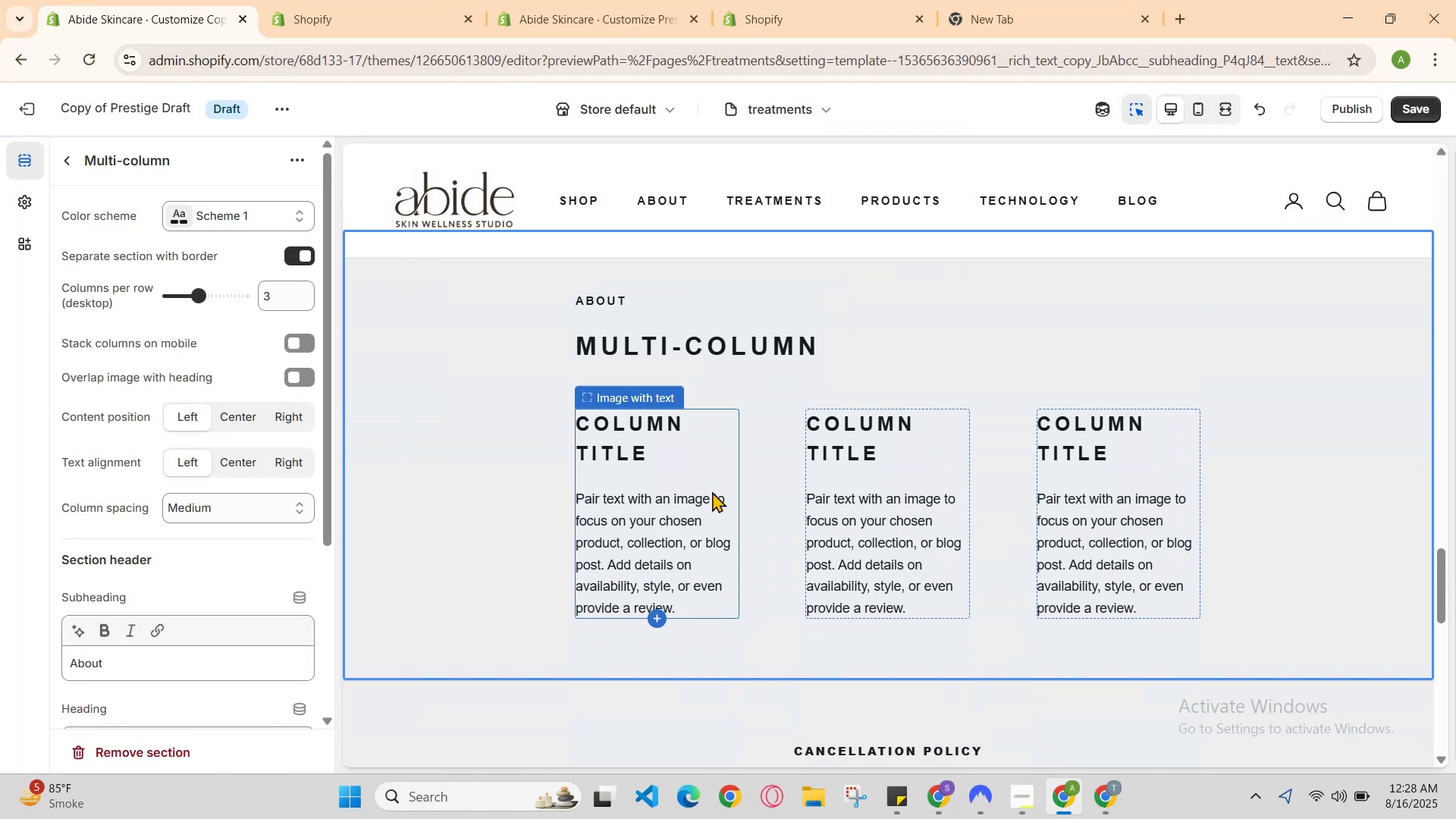 
scroll: coordinate [710, 496], scroll_direction: up, amount: 1.0
 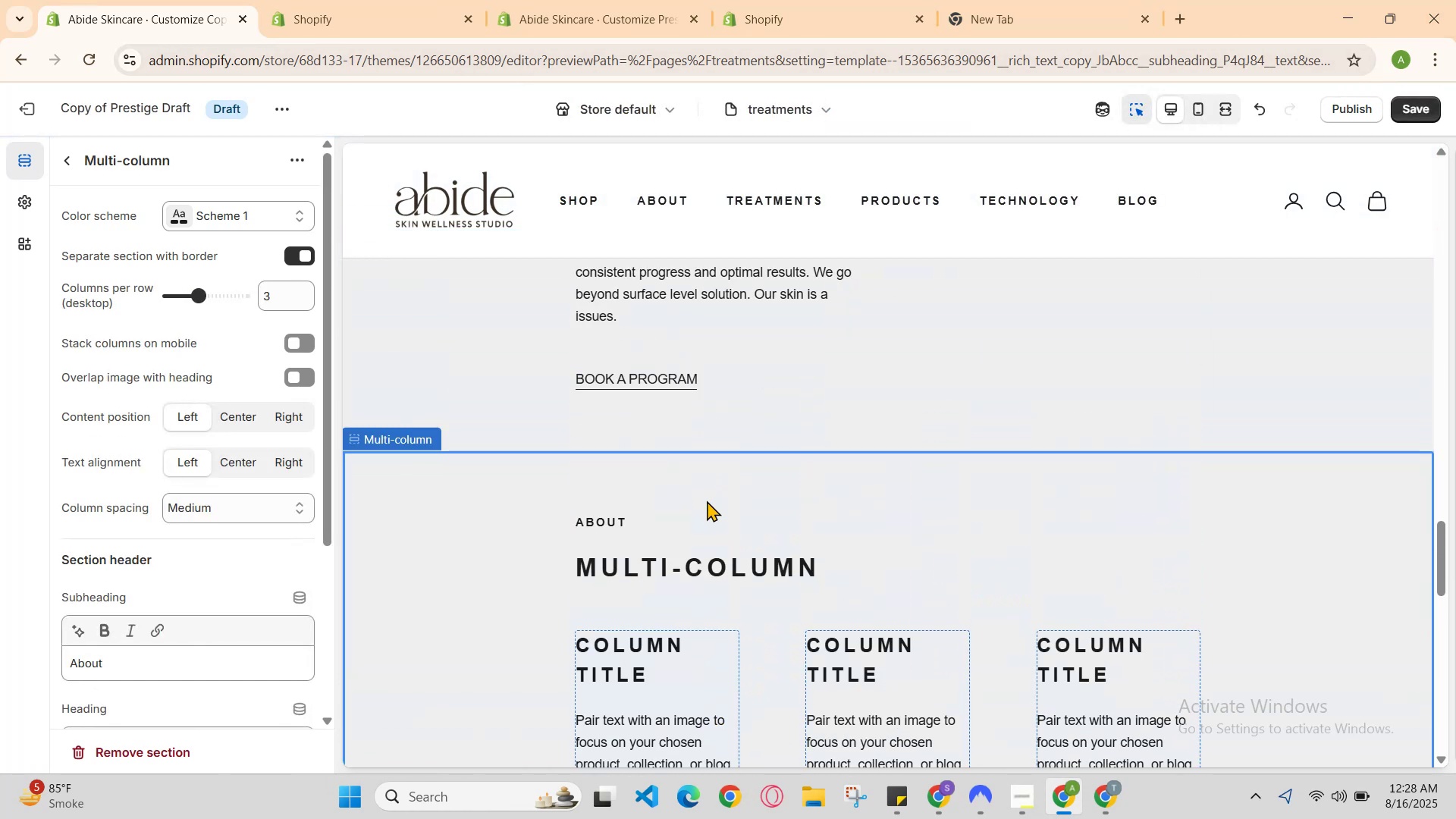 
scroll: coordinate [706, 502], scroll_direction: down, amount: 1.0
 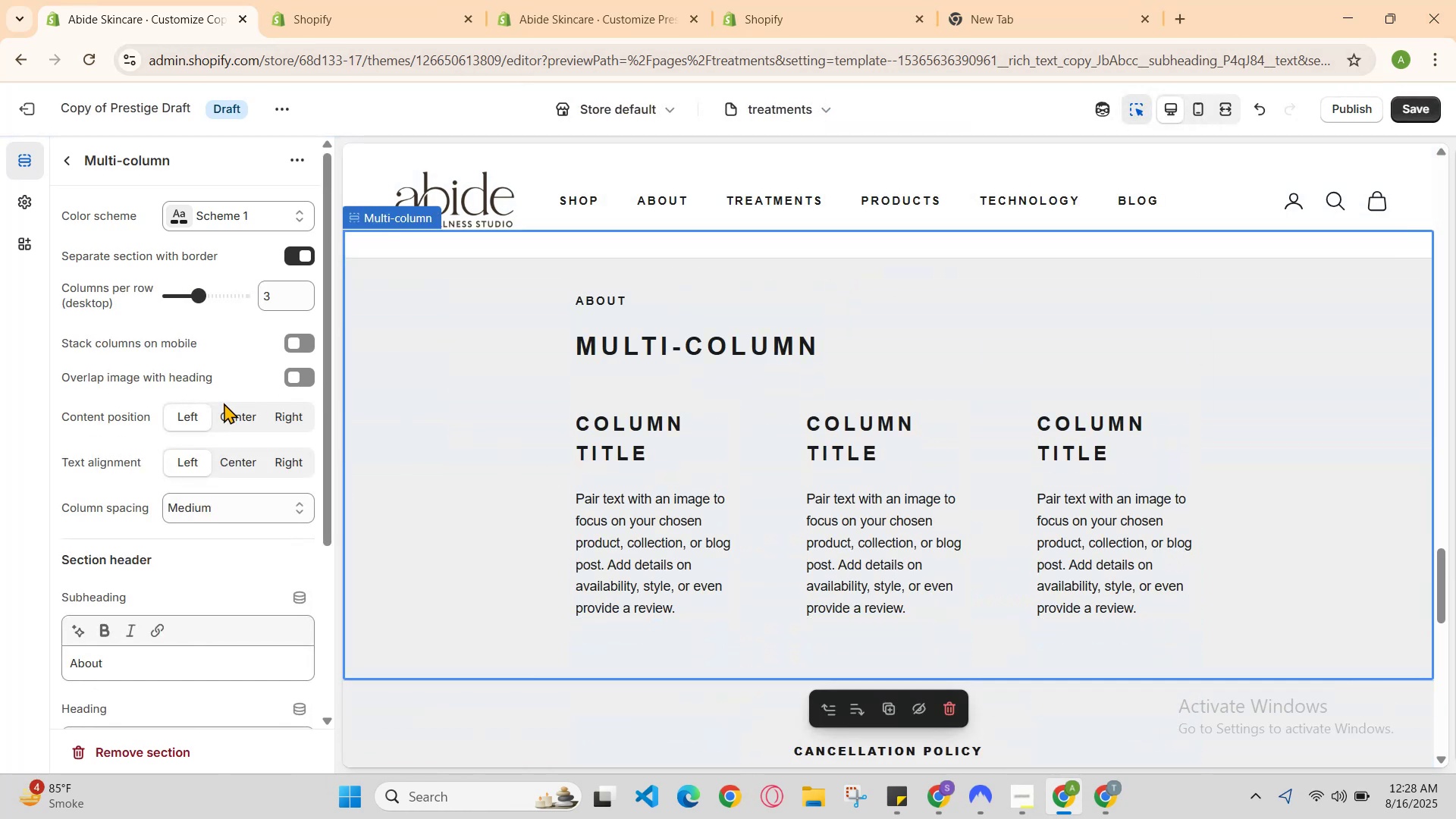 
left_click([227, 414])
 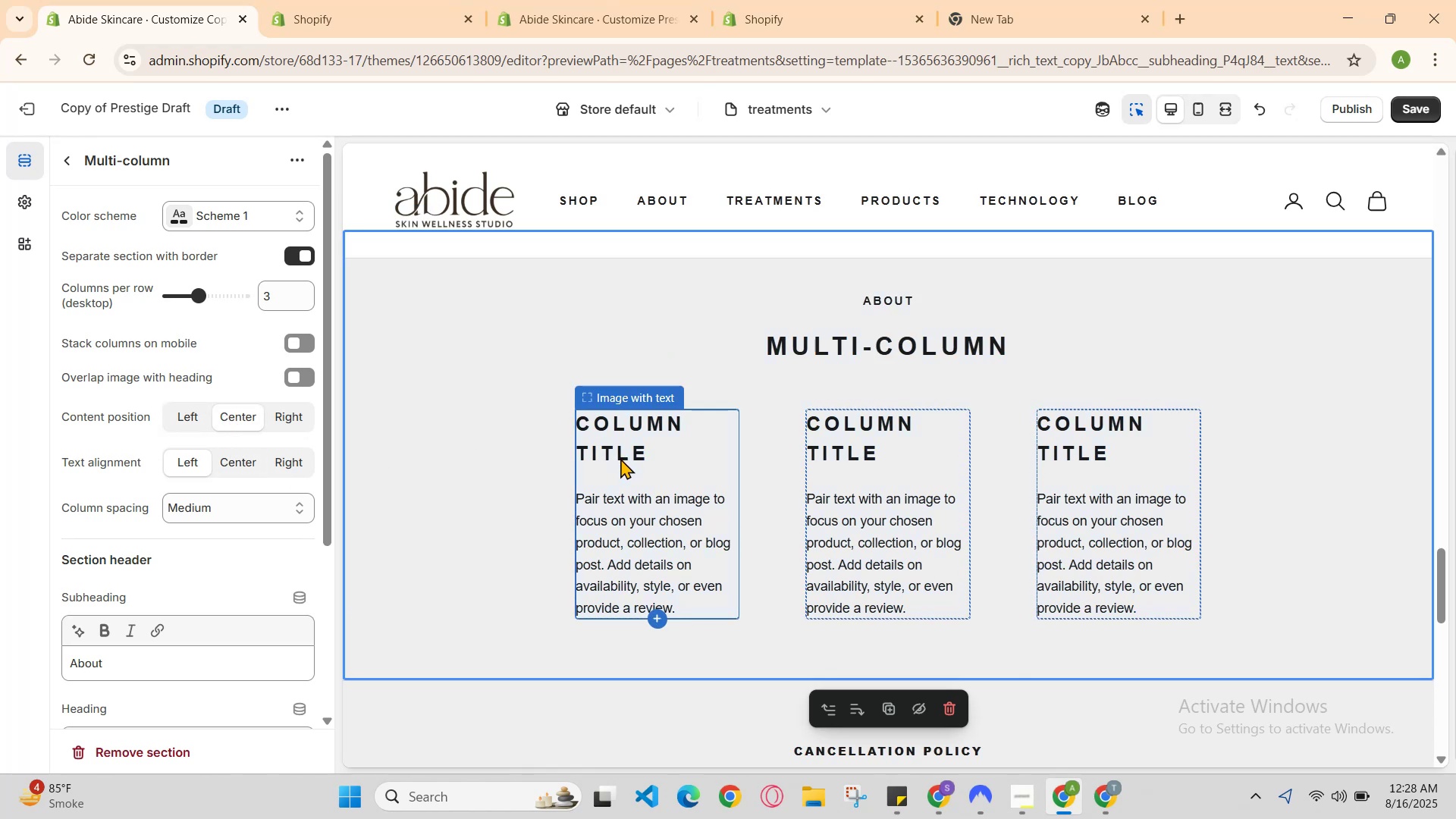 
scroll: coordinate [623, 497], scroll_direction: down, amount: 1.0
 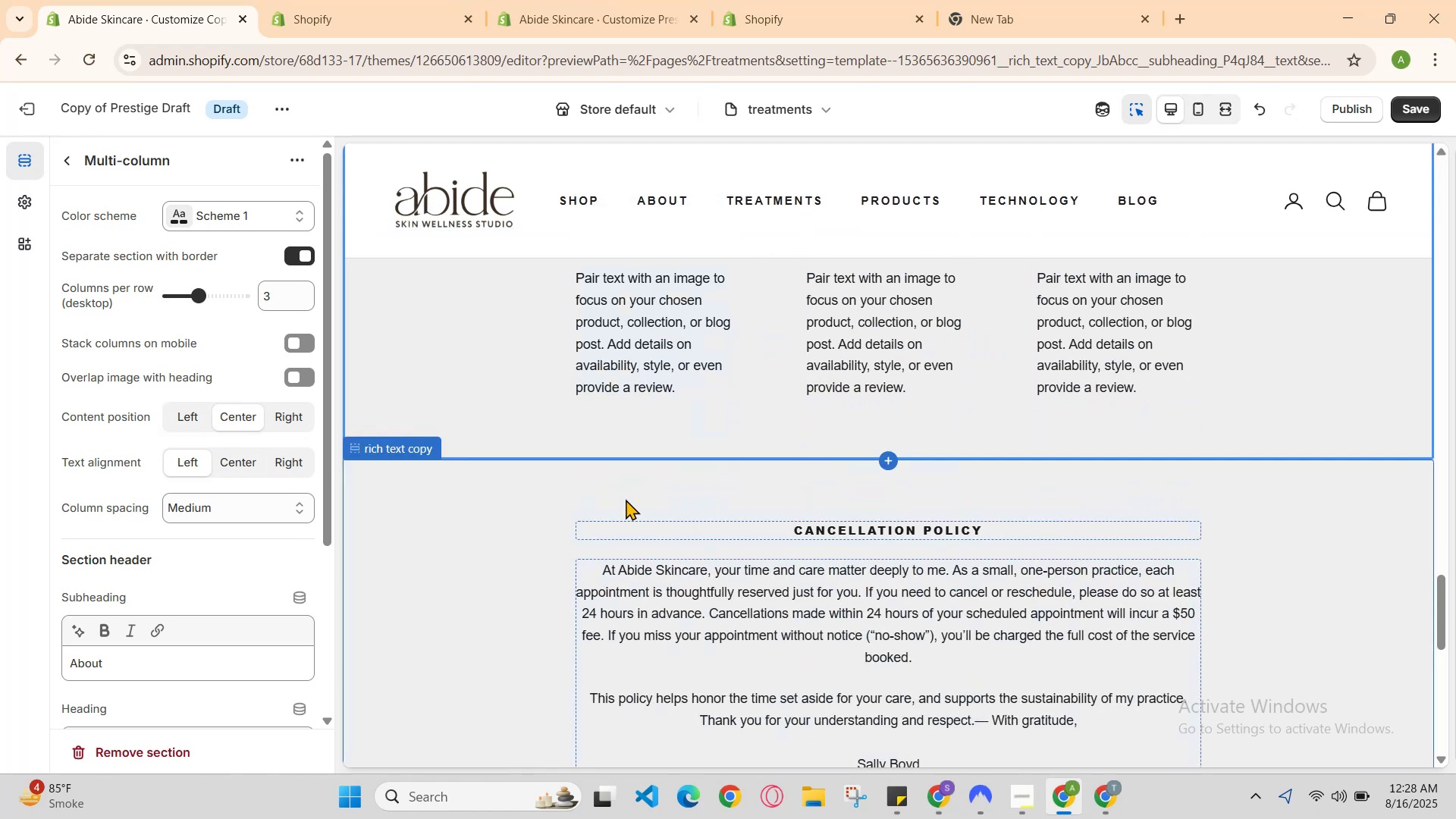 
scroll: coordinate [628, 499], scroll_direction: up, amount: 1.0
 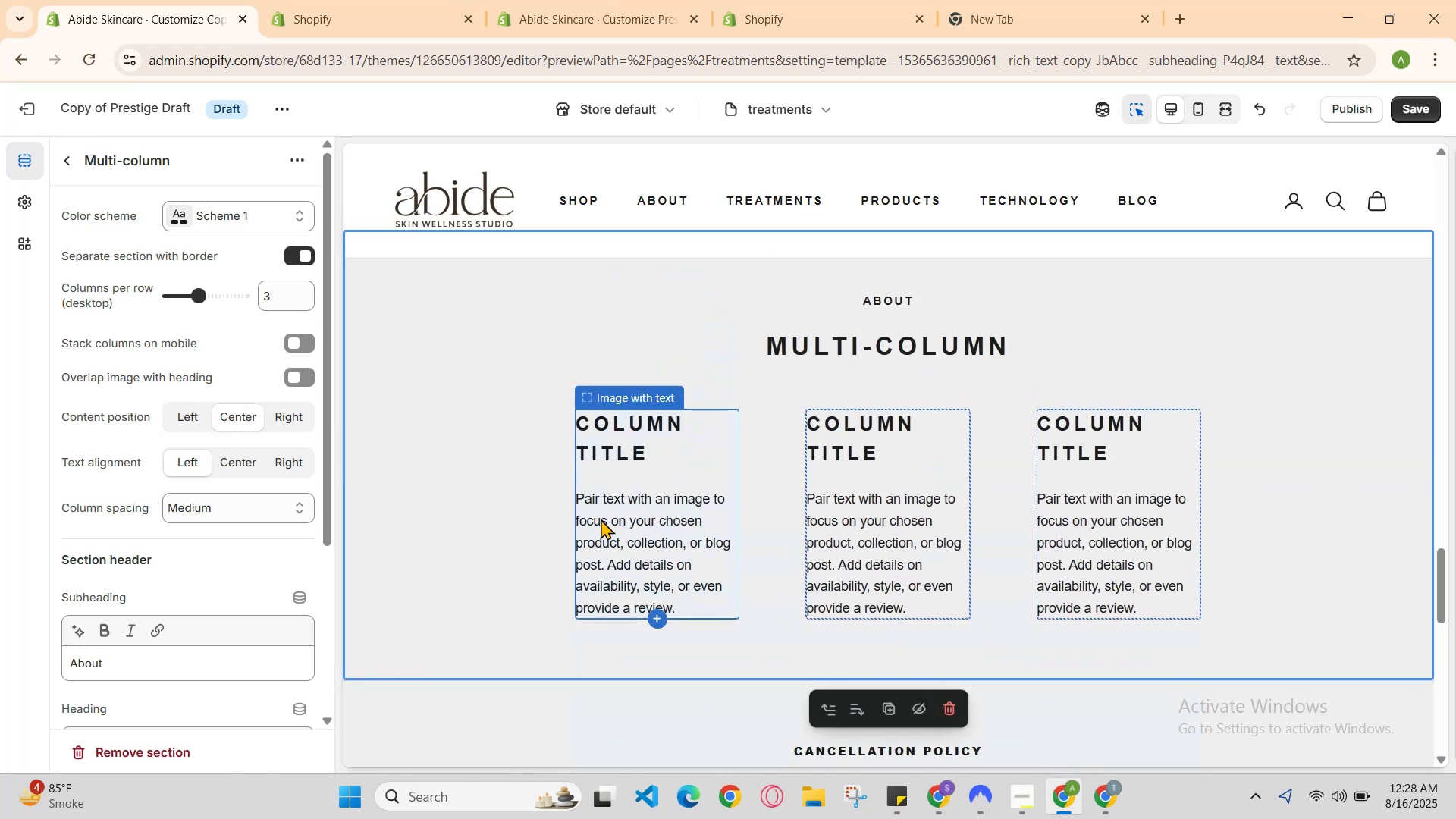 
left_click([601, 519])
 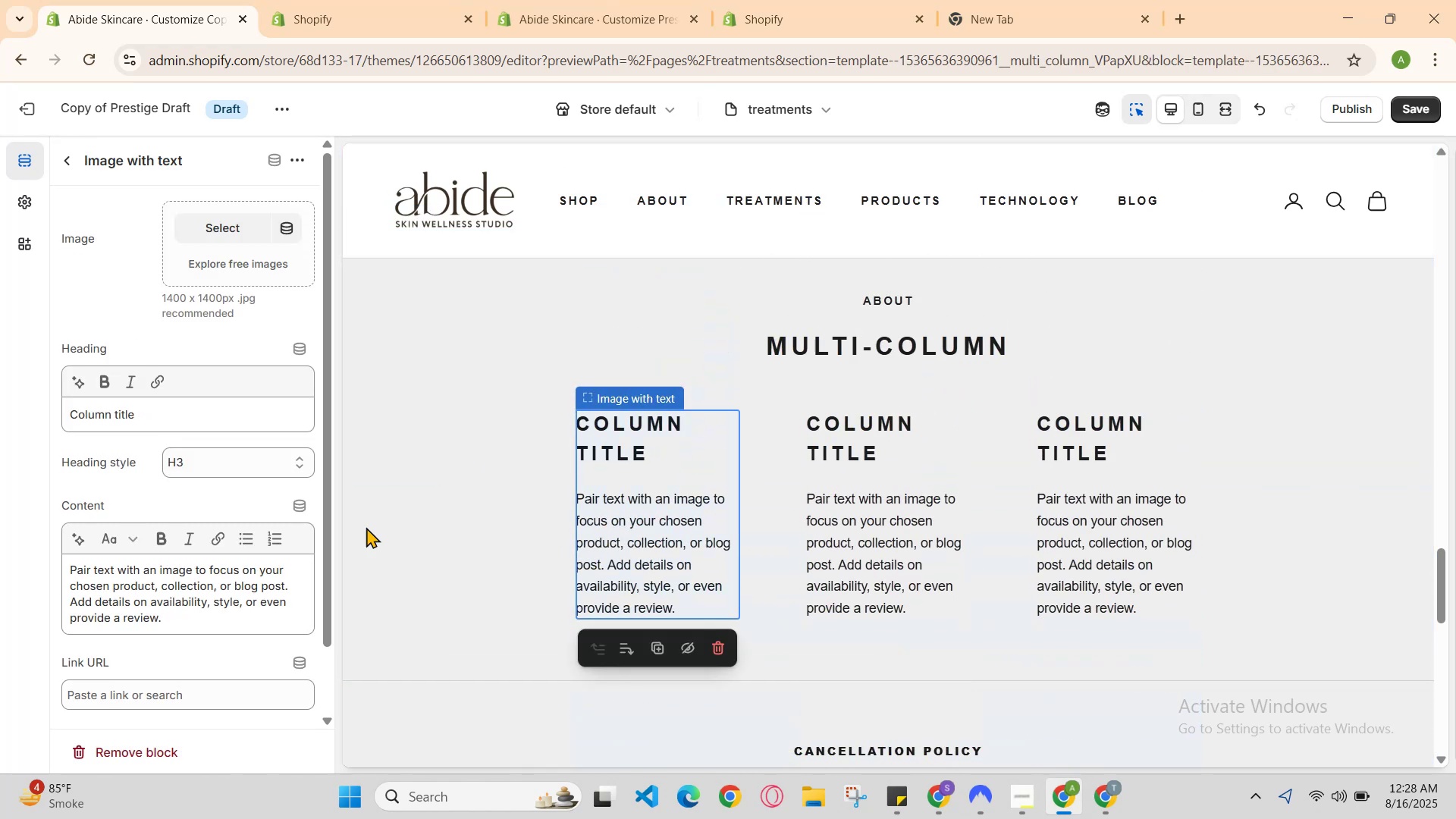 
left_click([249, 595])
 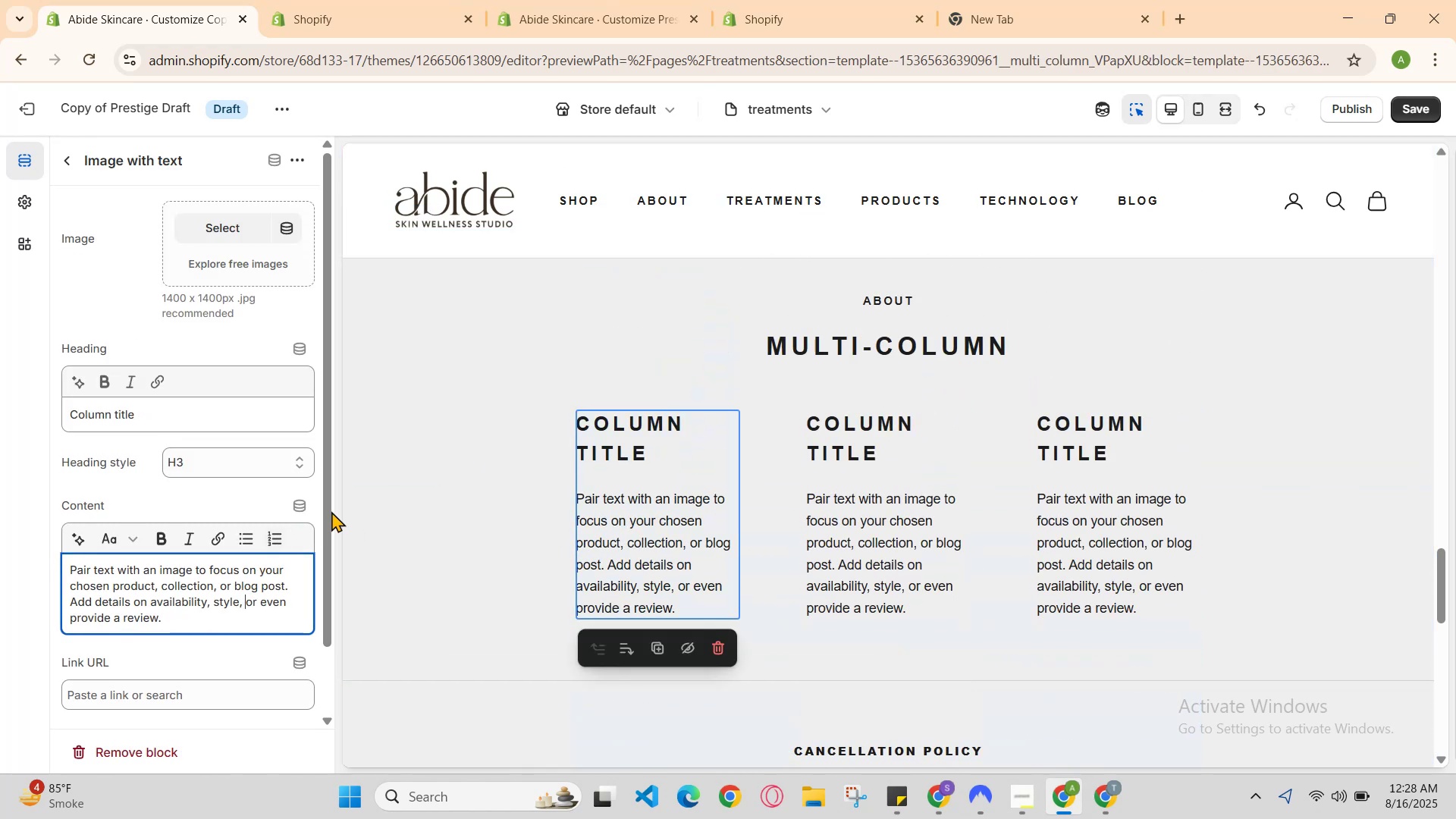 
scroll: coordinate [666, 455], scroll_direction: up, amount: 3.0
 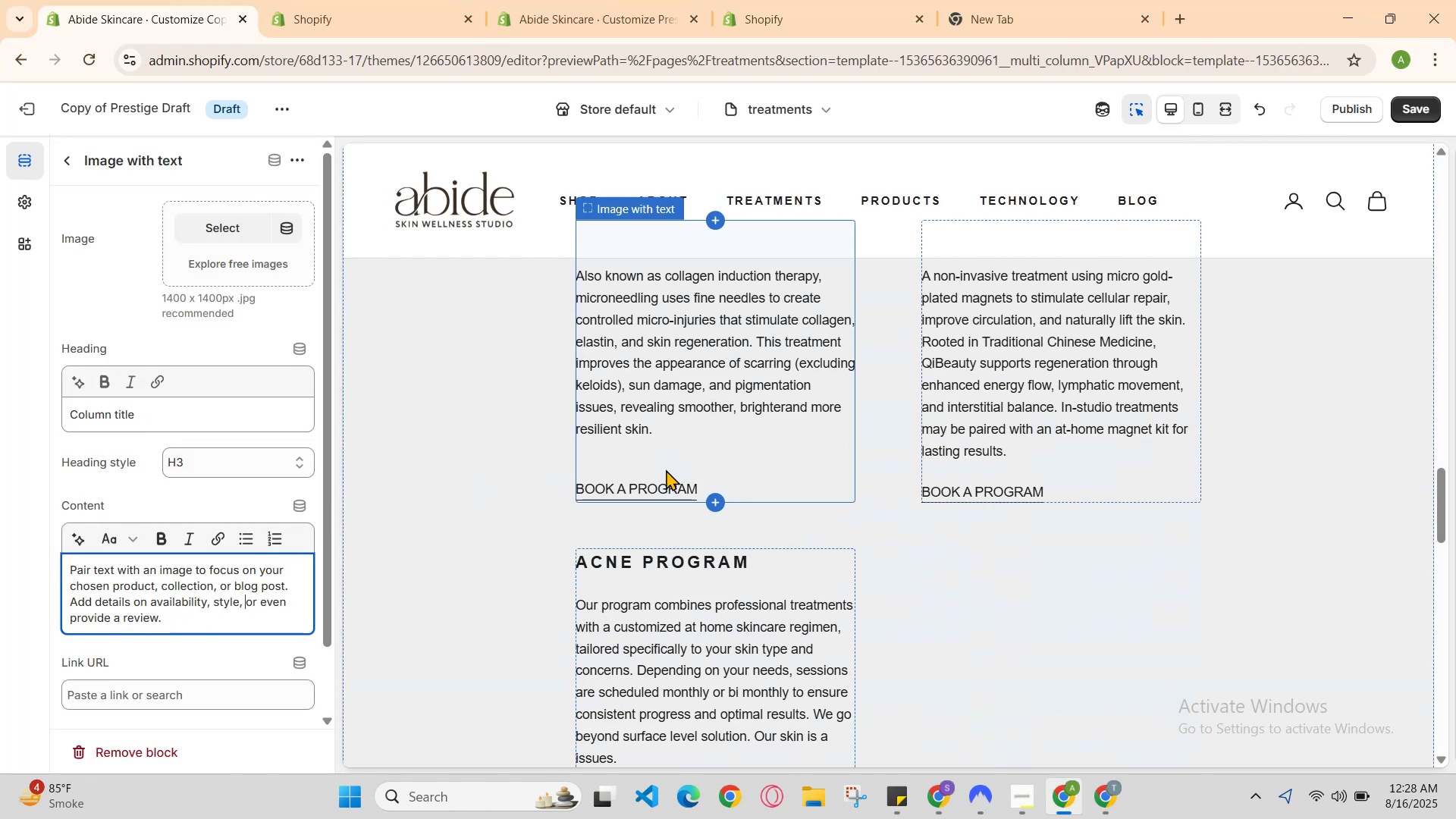 
scroll: coordinate [673, 491], scroll_direction: down, amount: 3.0
 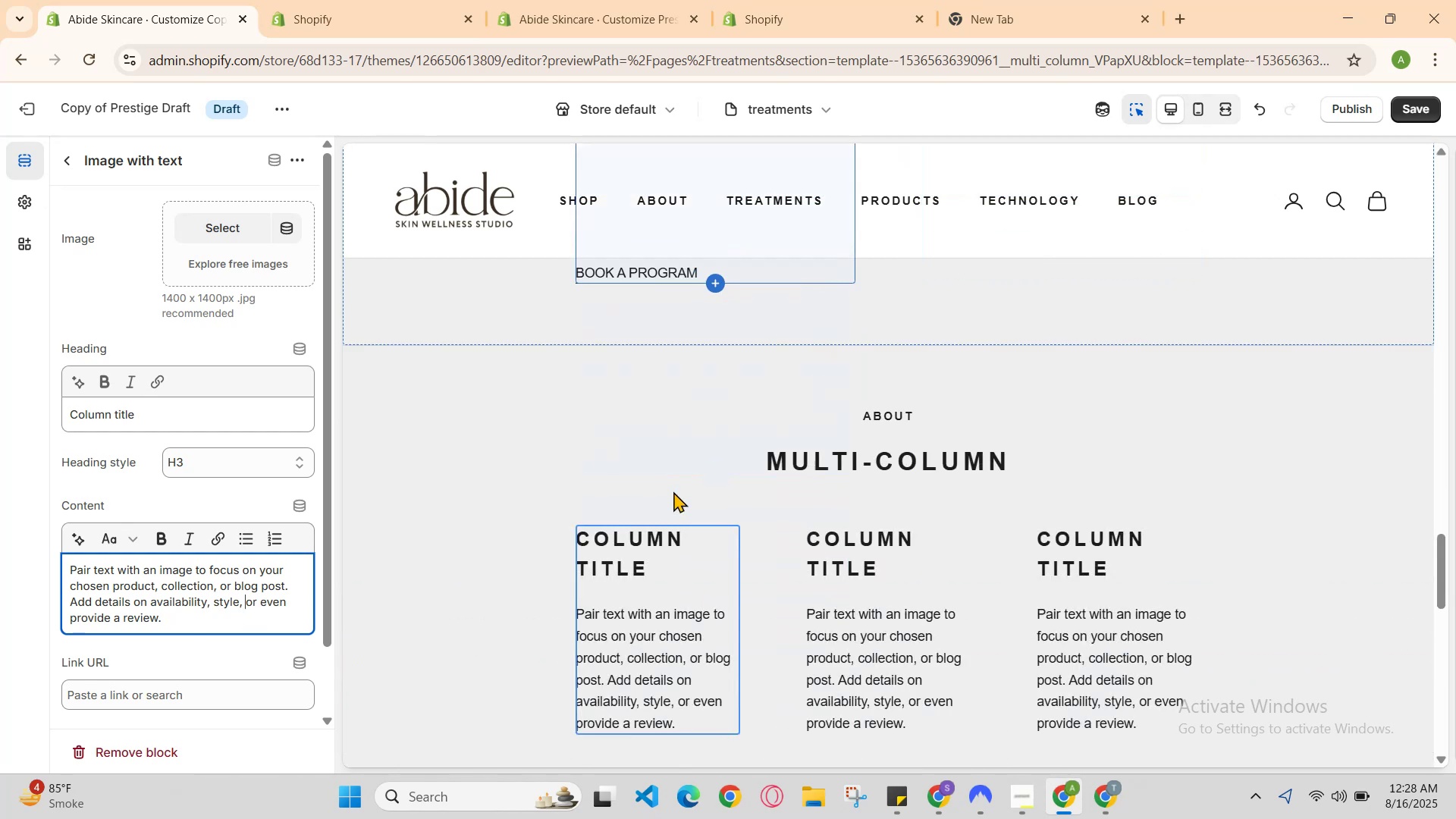 
key(Control+Z)
 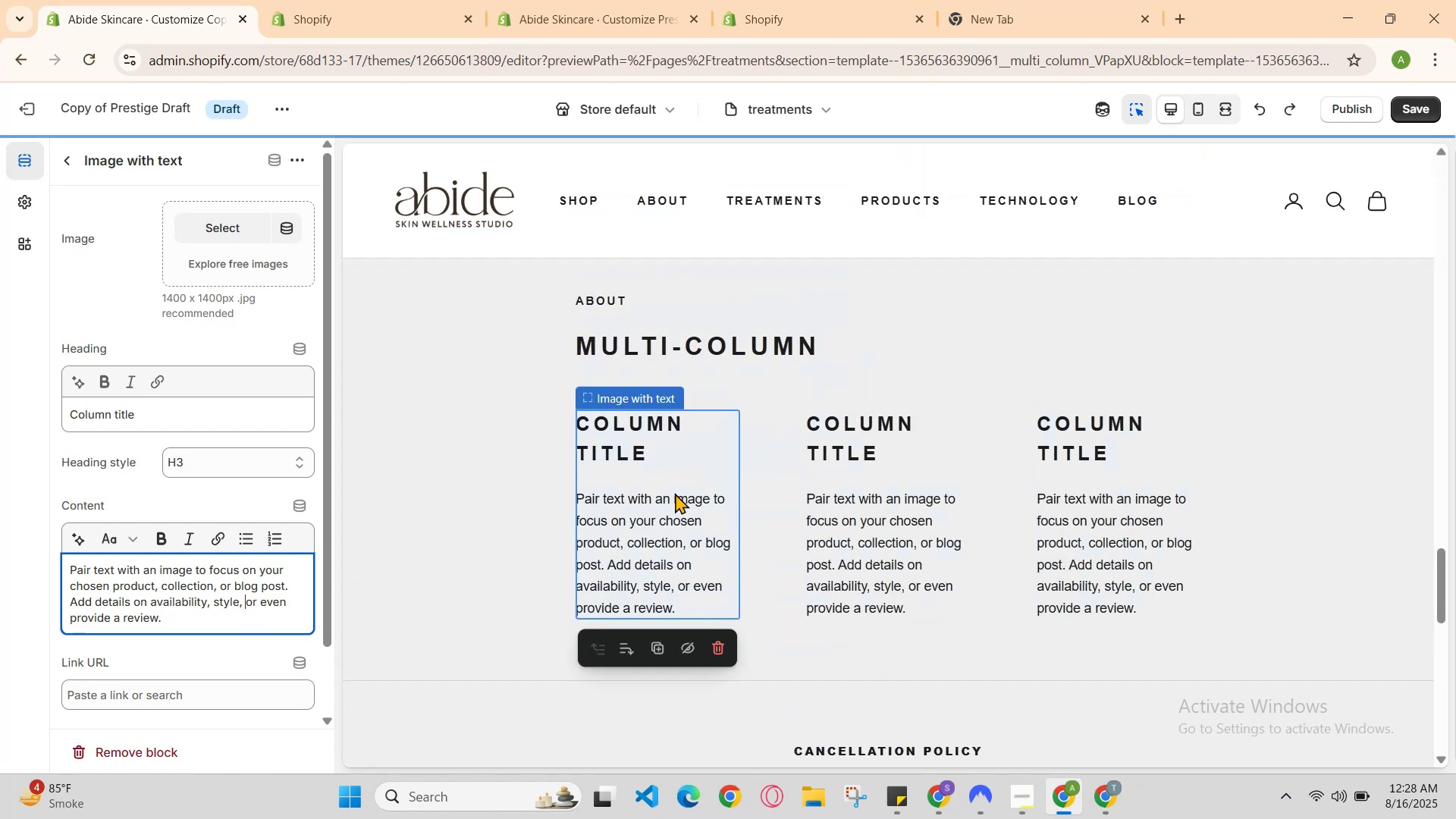 
key(Control+Z)
 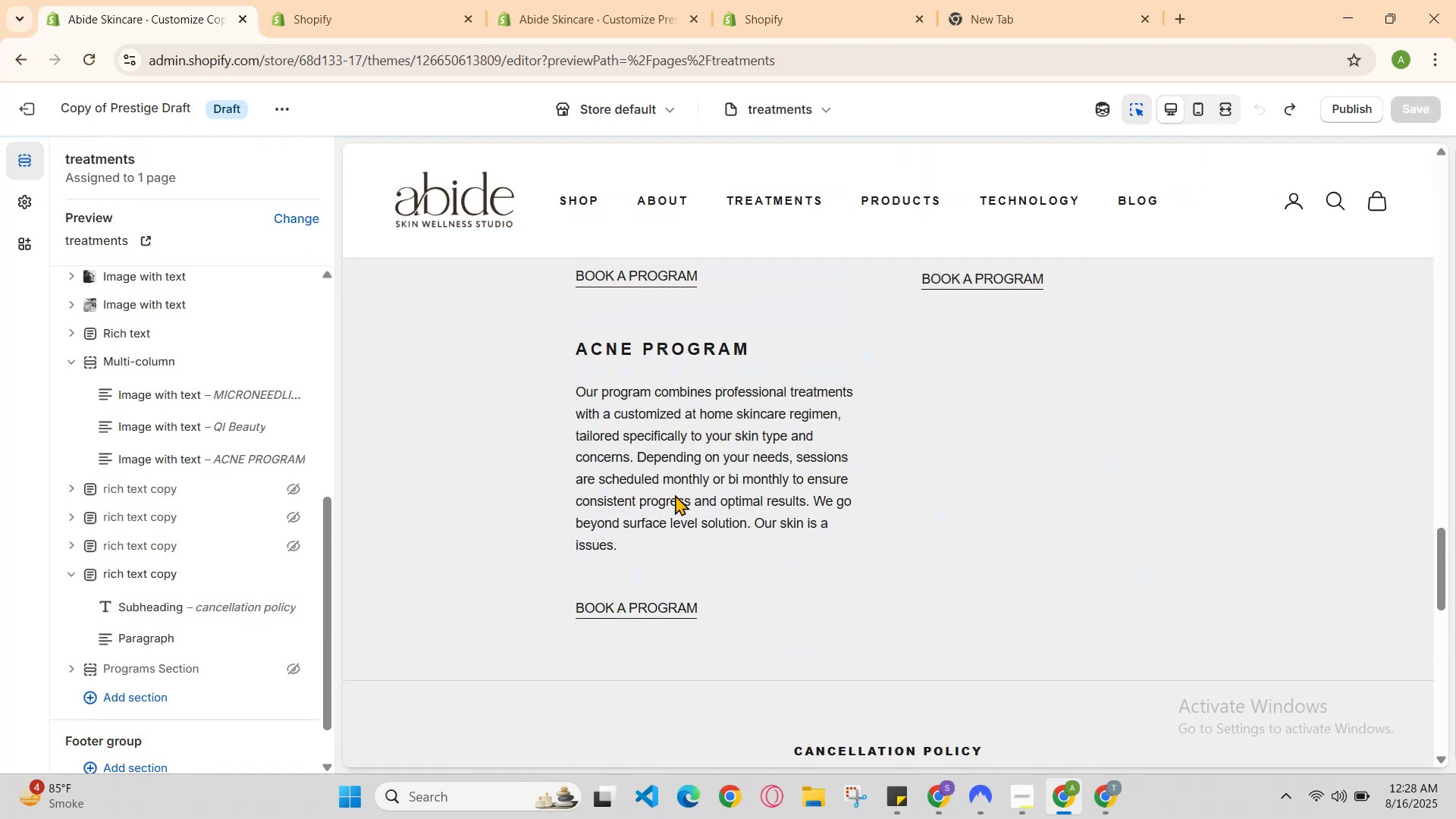 
scroll: coordinate [675, 497], scroll_direction: up, amount: 2.0
 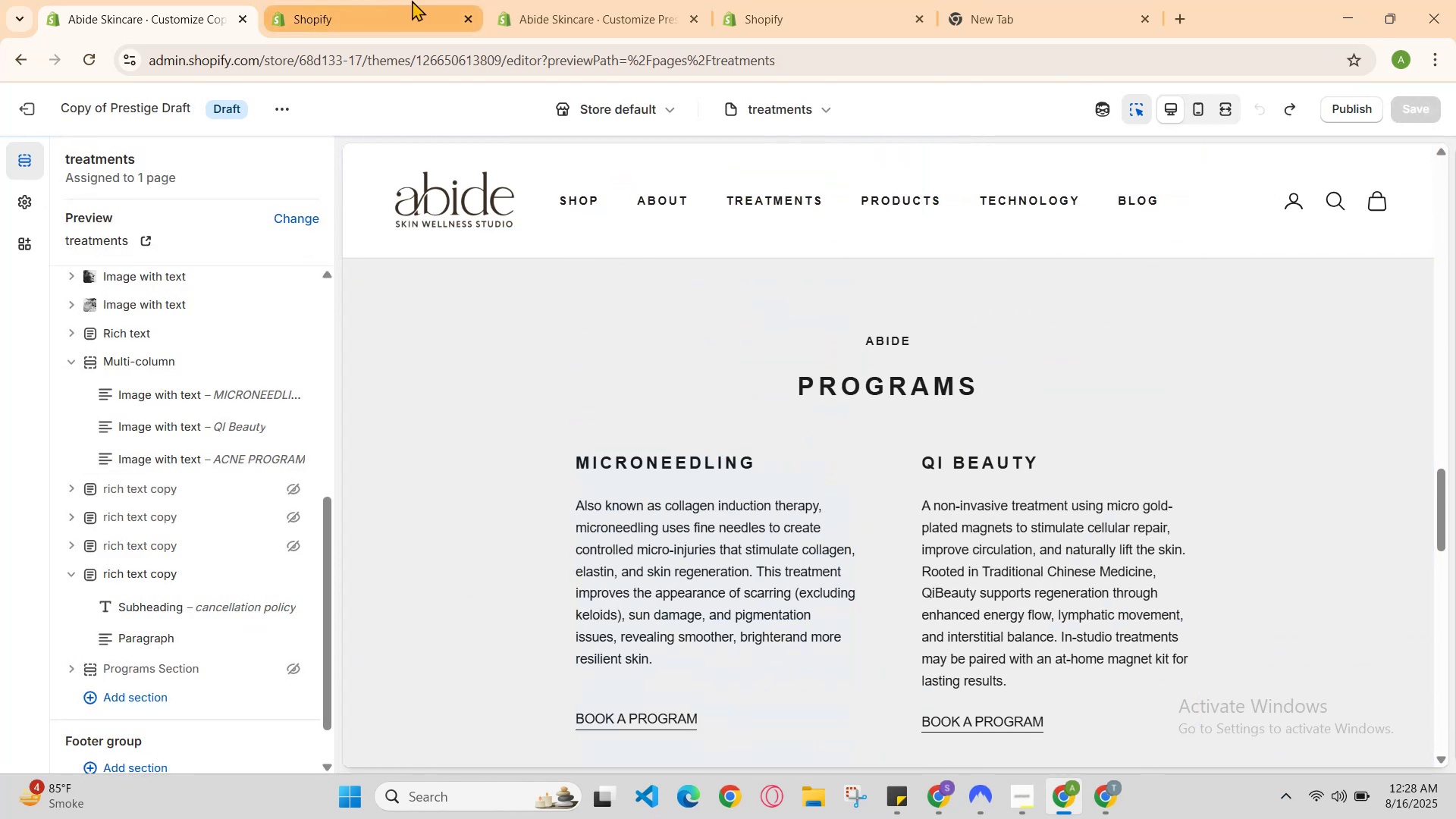 
left_click([555, 0])
 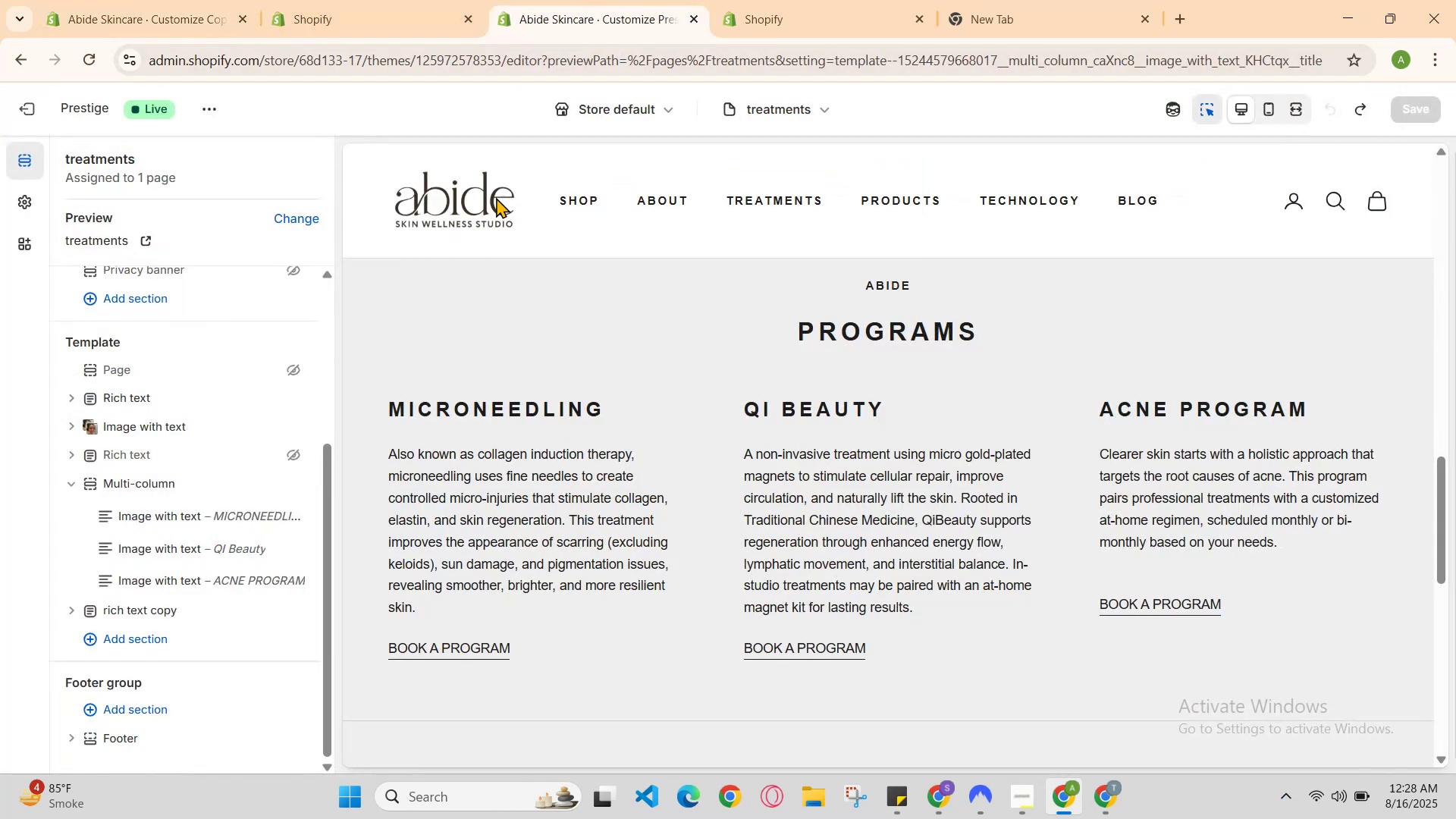 
scroll: coordinate [504, 292], scroll_direction: up, amount: 1.0
 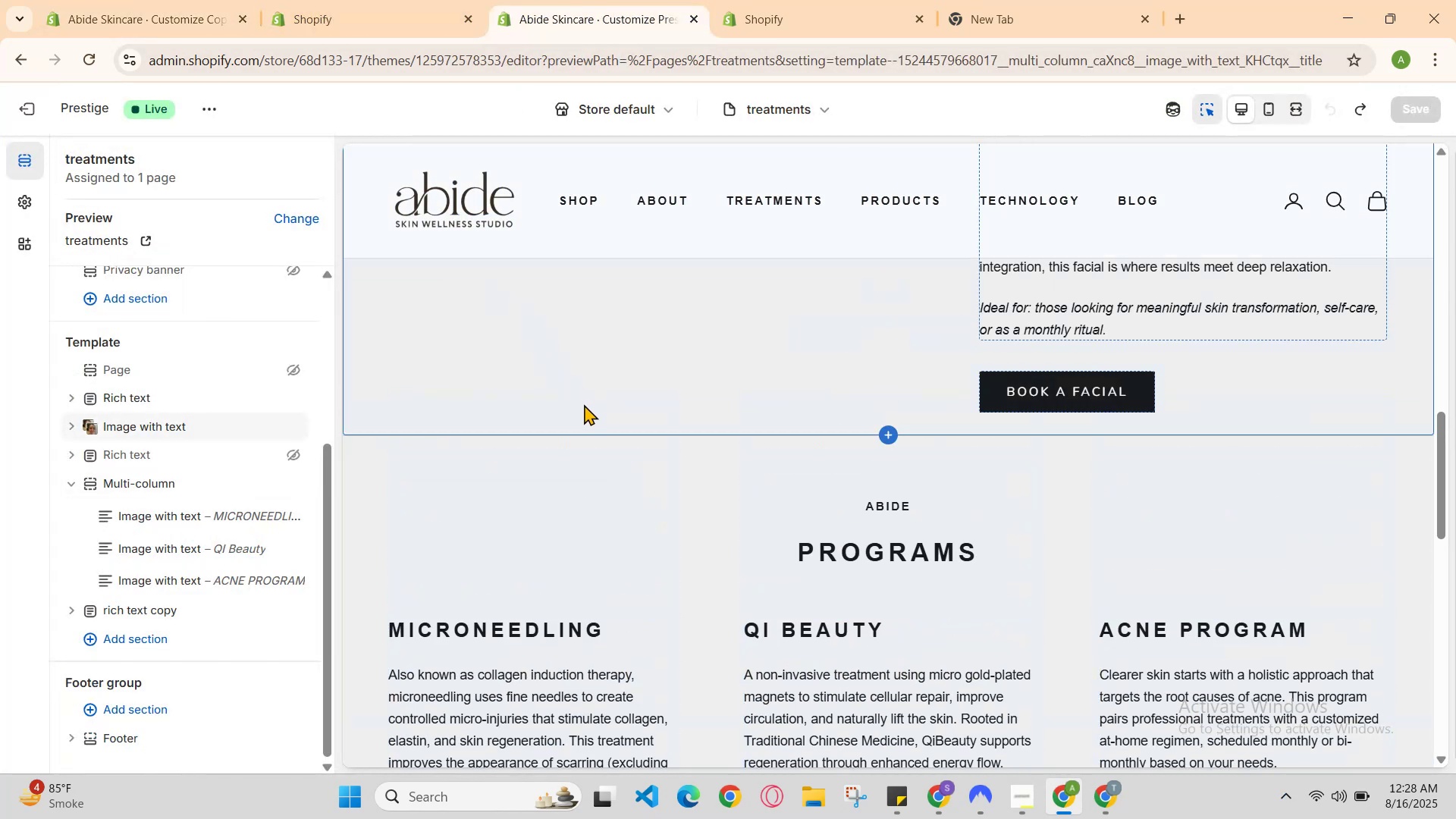 
scroll: coordinate [592, 456], scroll_direction: down, amount: 1.0
 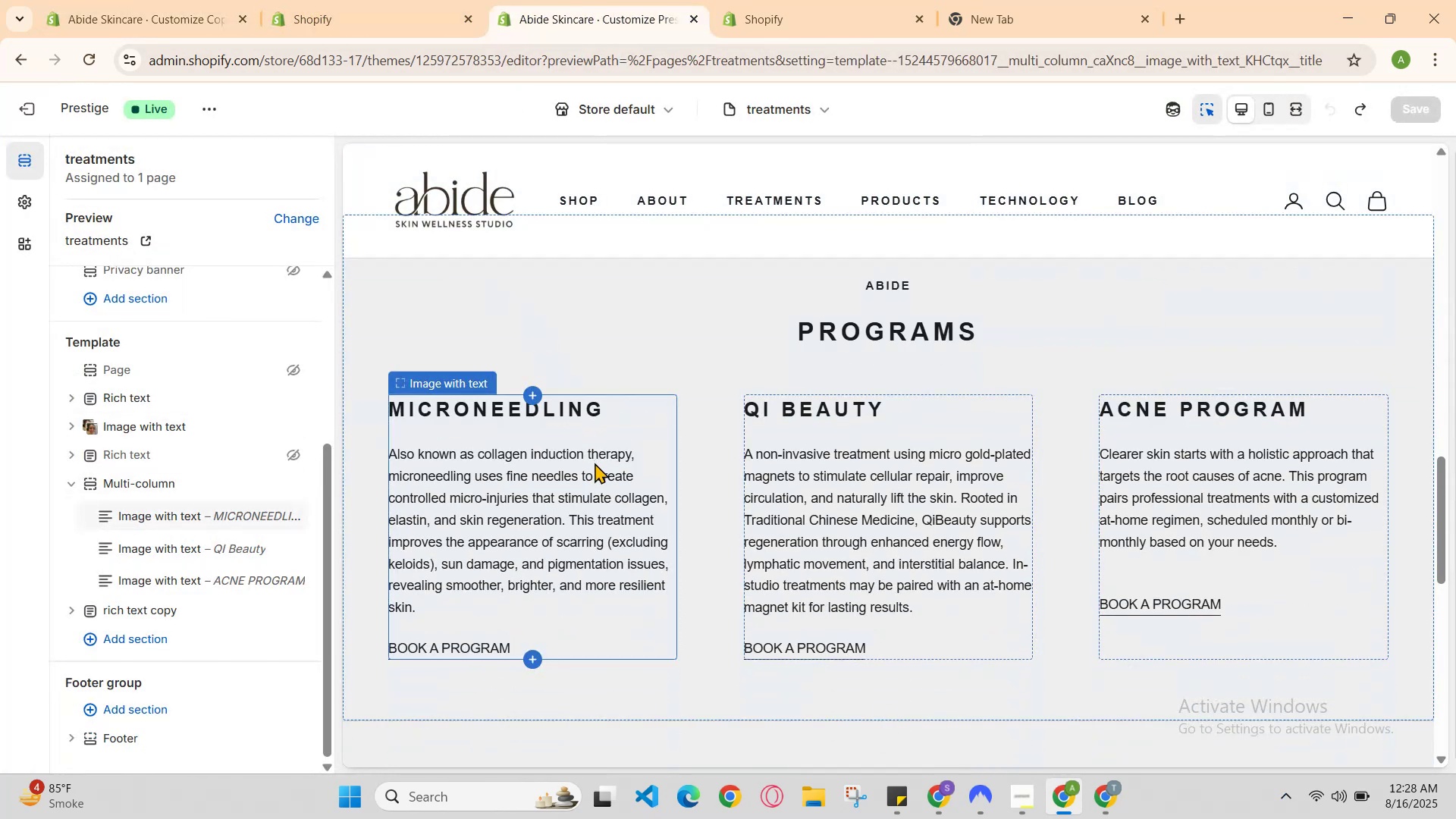 
scroll: coordinate [598, 466], scroll_direction: up, amount: 1.0
 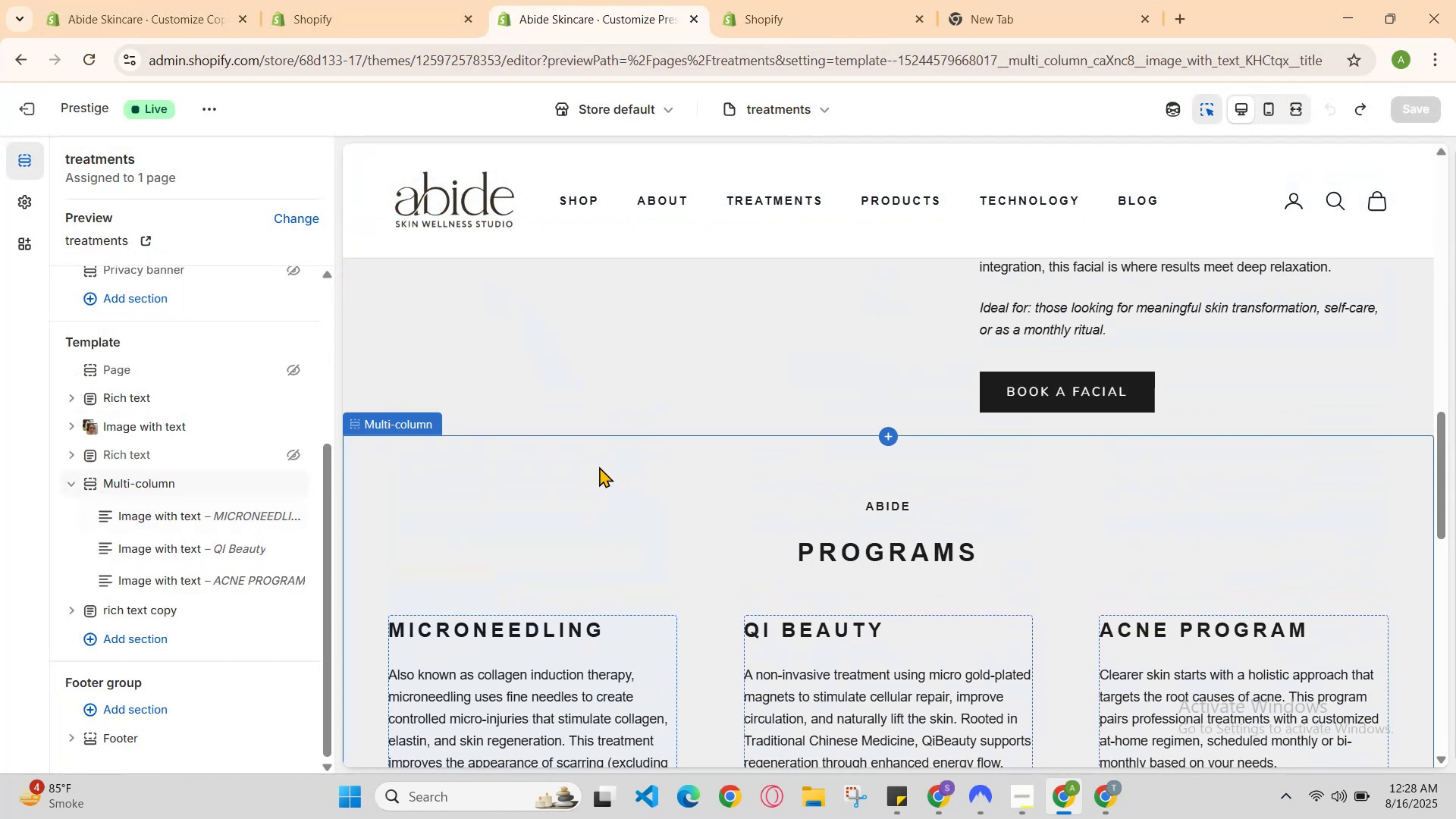 
scroll: coordinate [601, 468], scroll_direction: down, amount: 1.0
 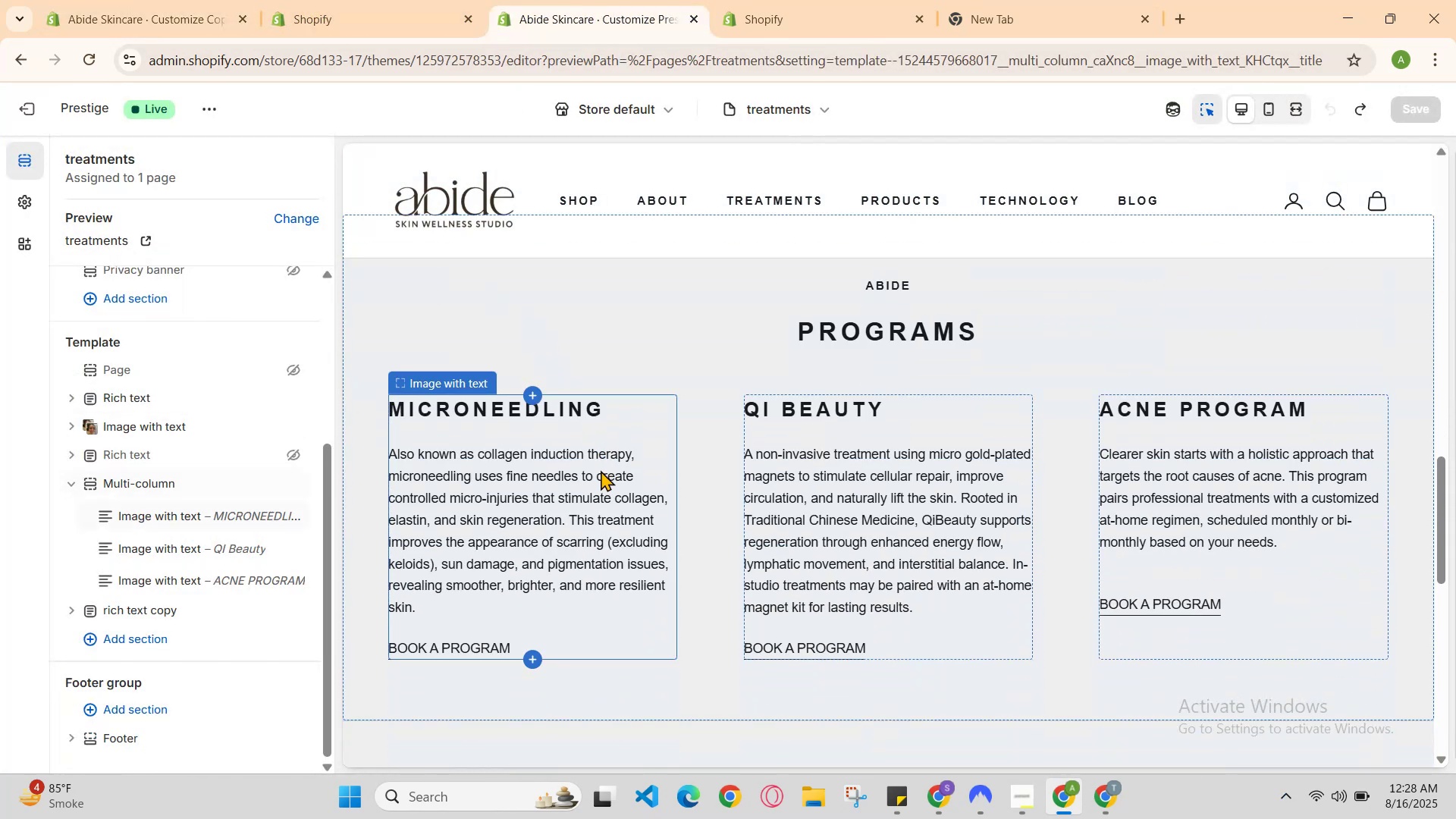 
scroll: coordinate [601, 470], scroll_direction: up, amount: 1.0
 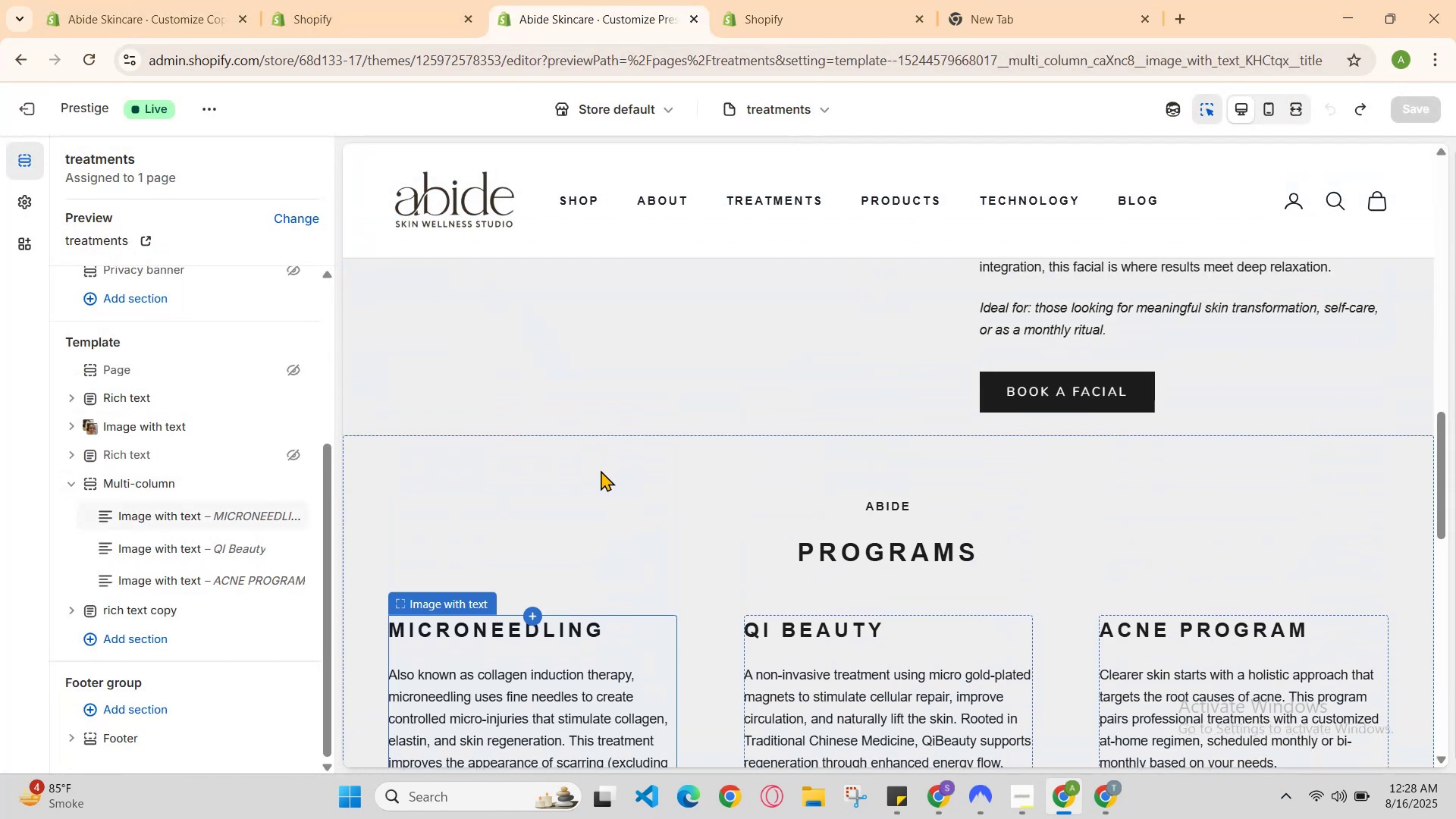 
scroll: coordinate [601, 472], scroll_direction: down, amount: 1.0
 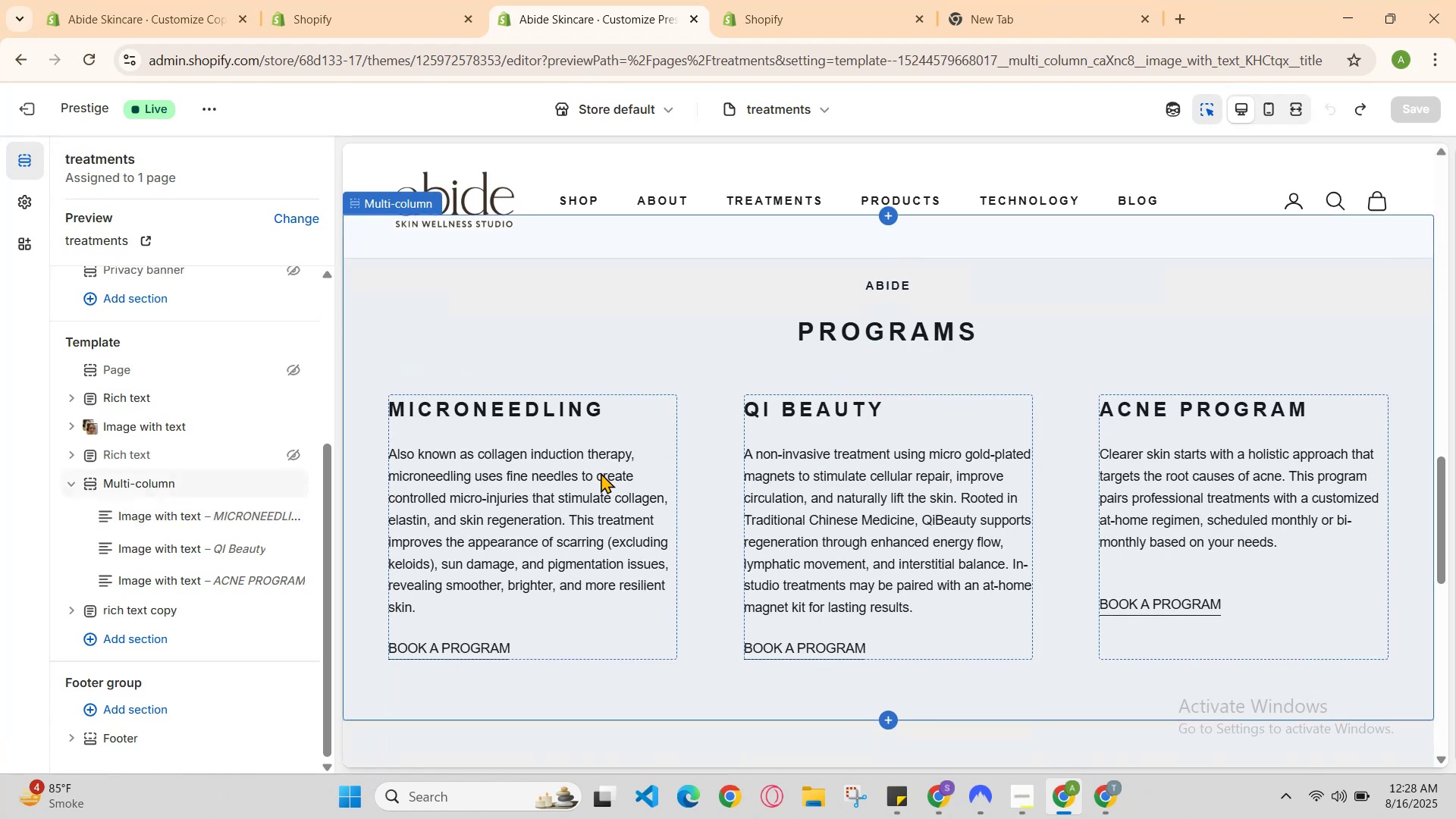 
scroll: coordinate [601, 472], scroll_direction: up, amount: 1.0
 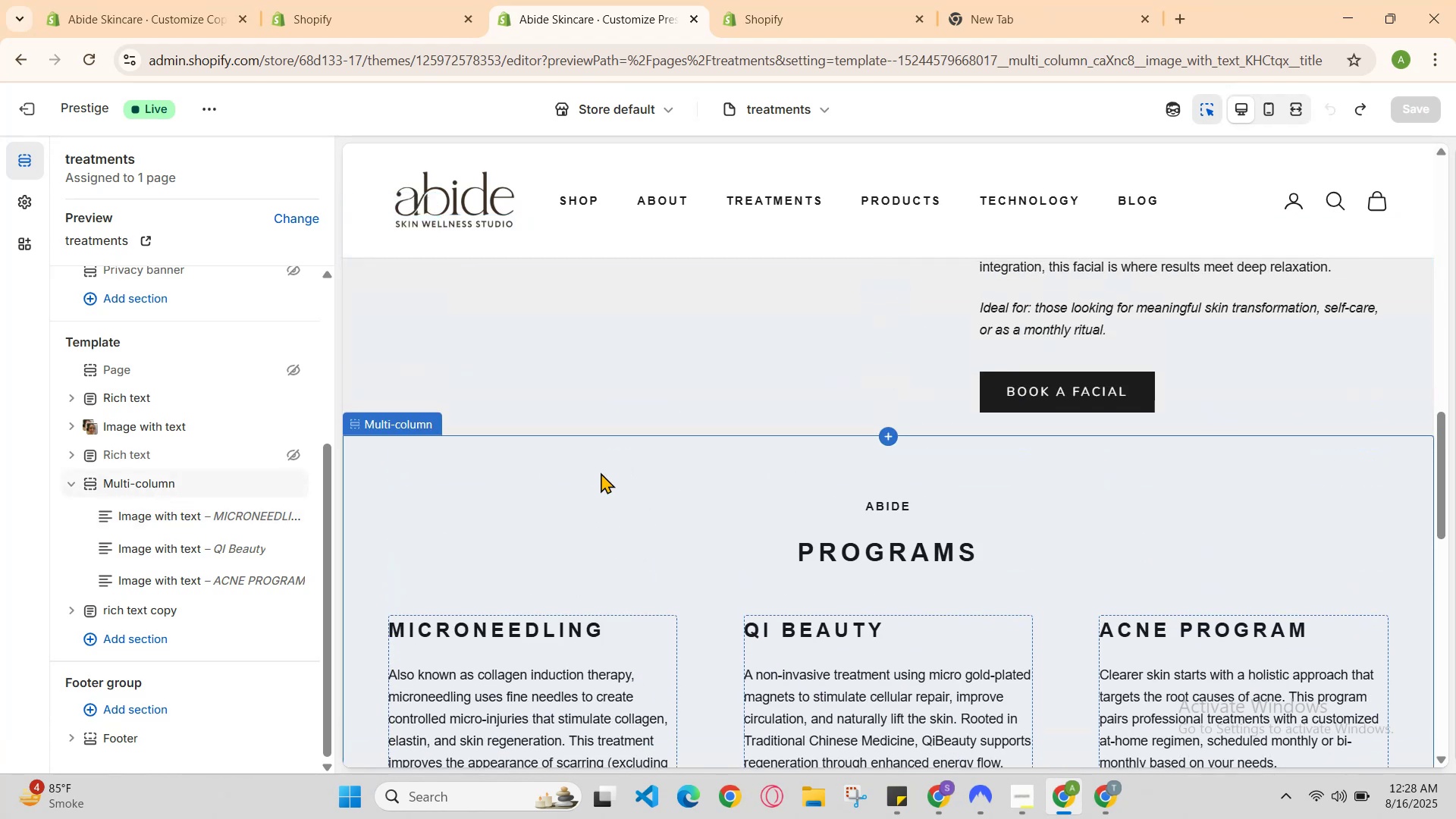 
left_click([601, 473])
 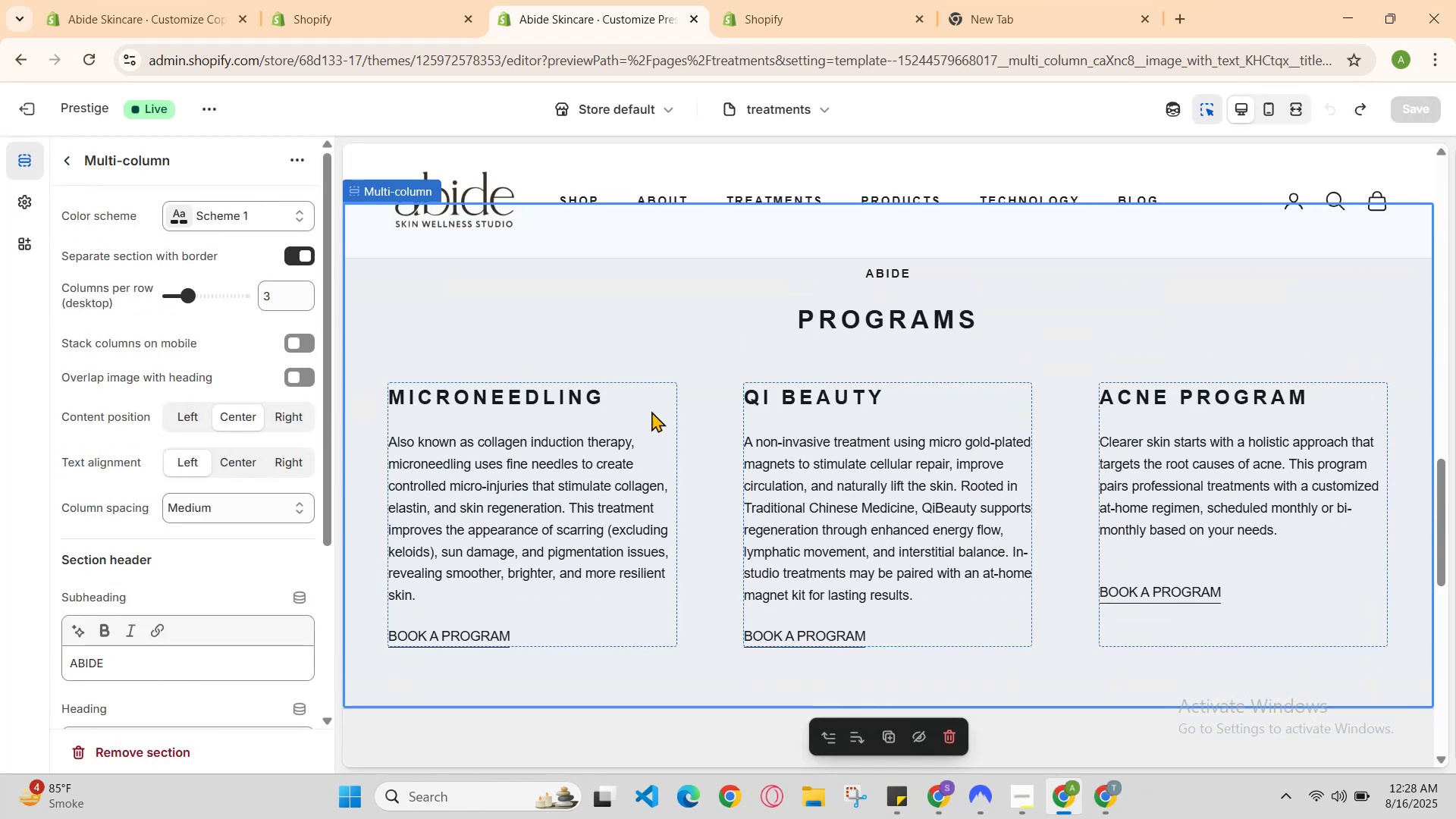 
scroll: coordinate [144, 630], scroll_direction: down, amount: 3.0
 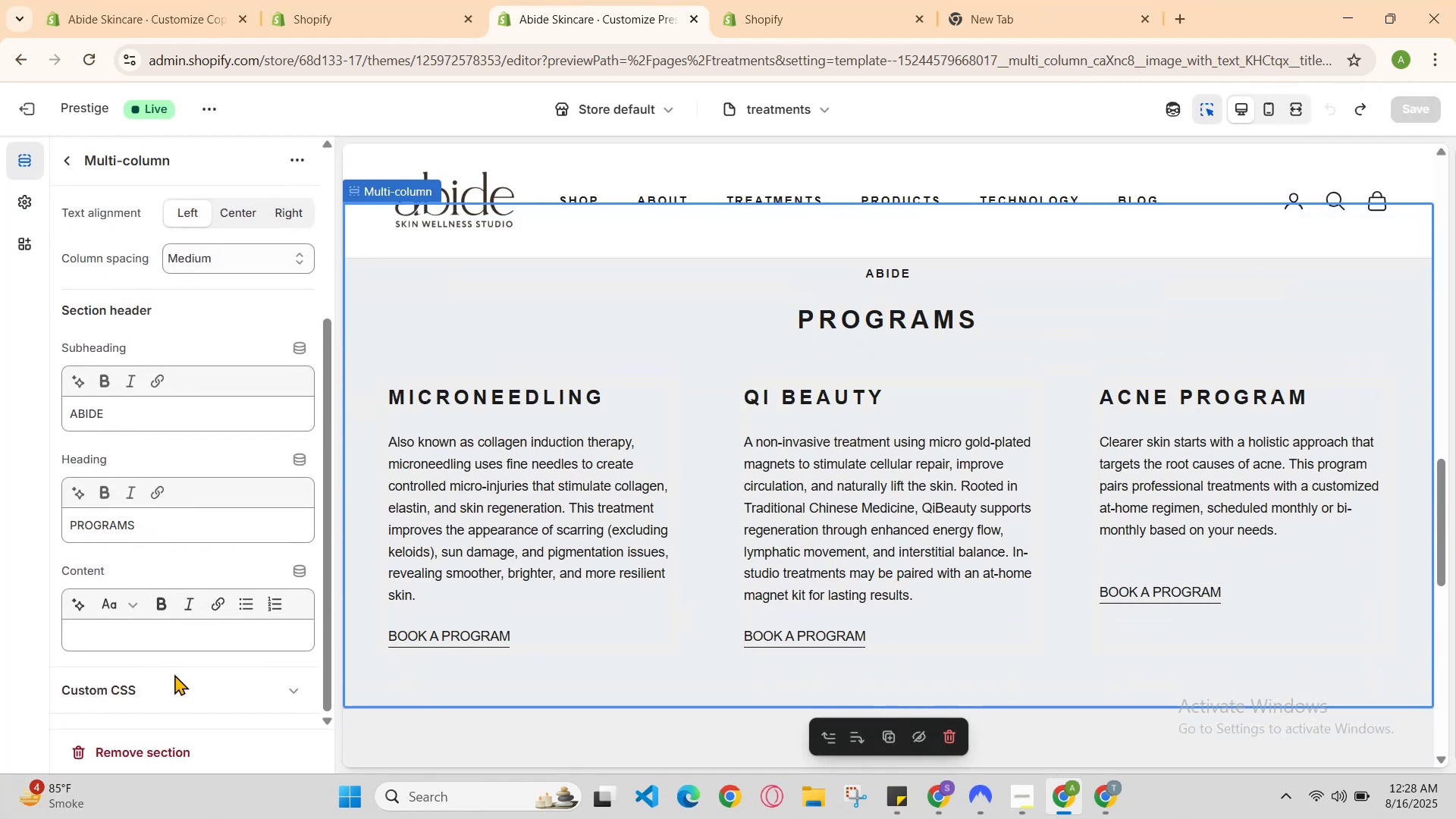 
left_click([184, 685])
 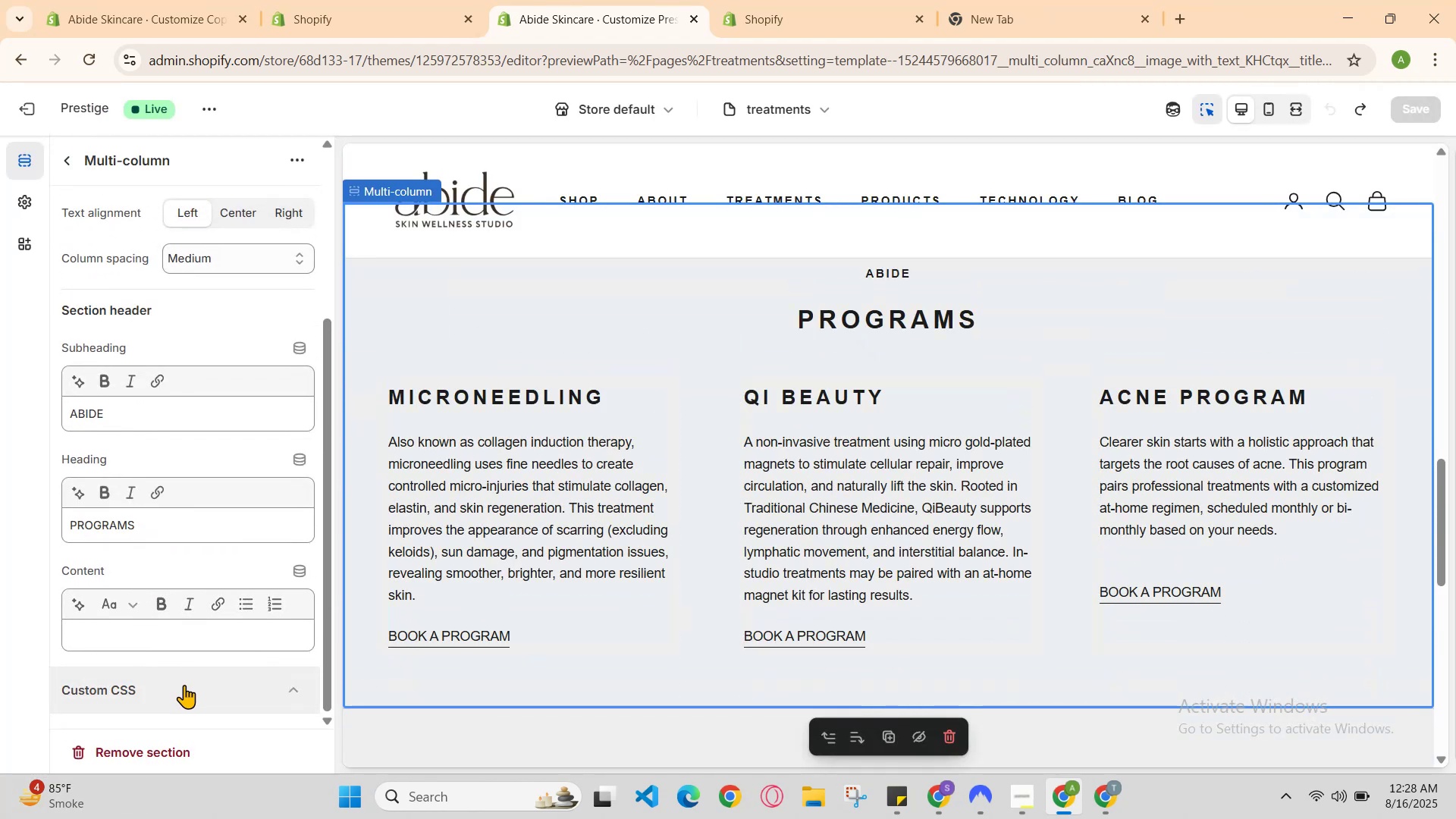 
scroll: coordinate [494, 503], scroll_direction: down, amount: 1.0
 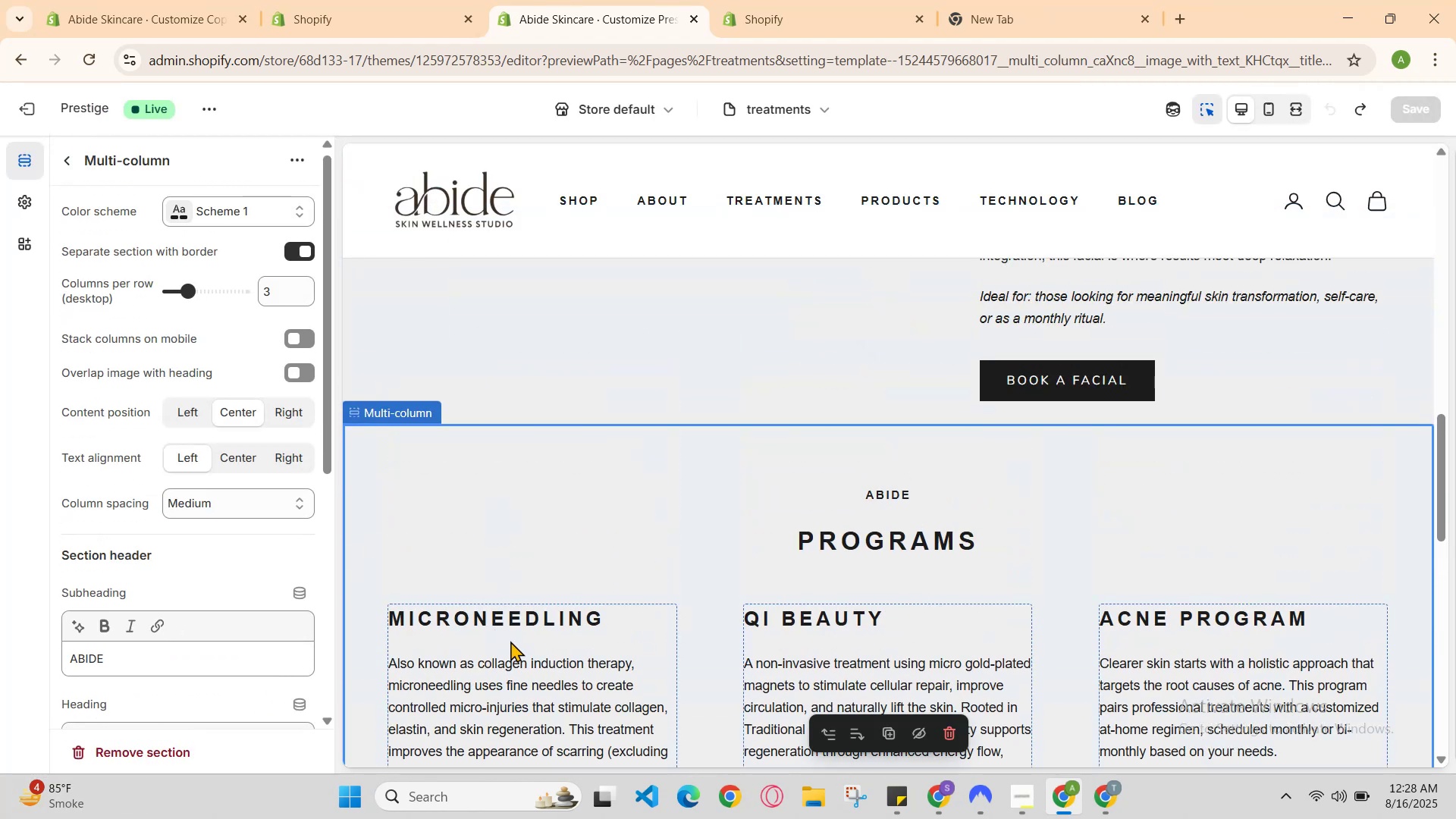 
left_click([511, 644])
 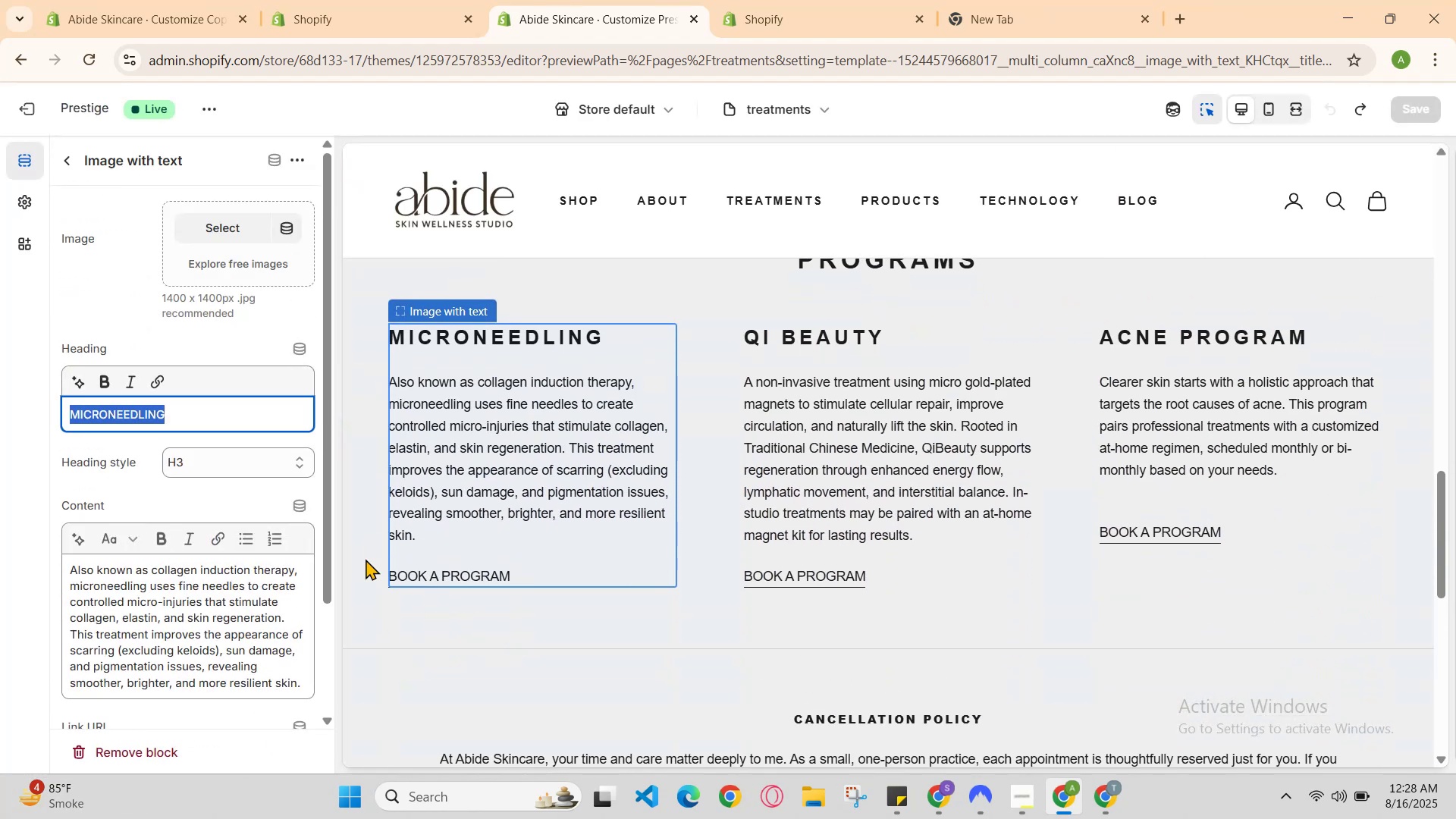 
scroll: coordinate [182, 372], scroll_direction: up, amount: 1.0
 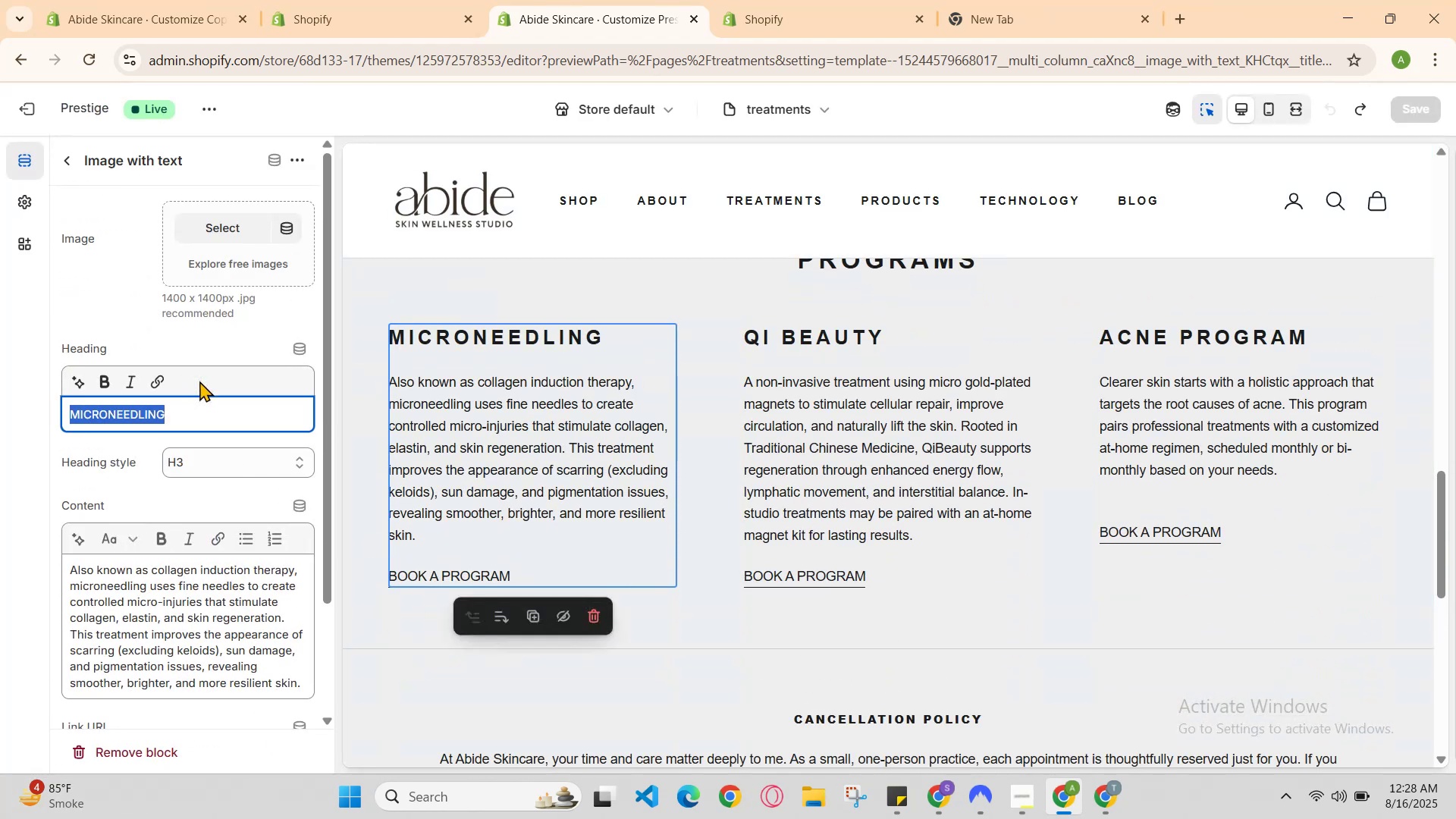 
scroll: coordinate [472, 466], scroll_direction: down, amount: 1.0
 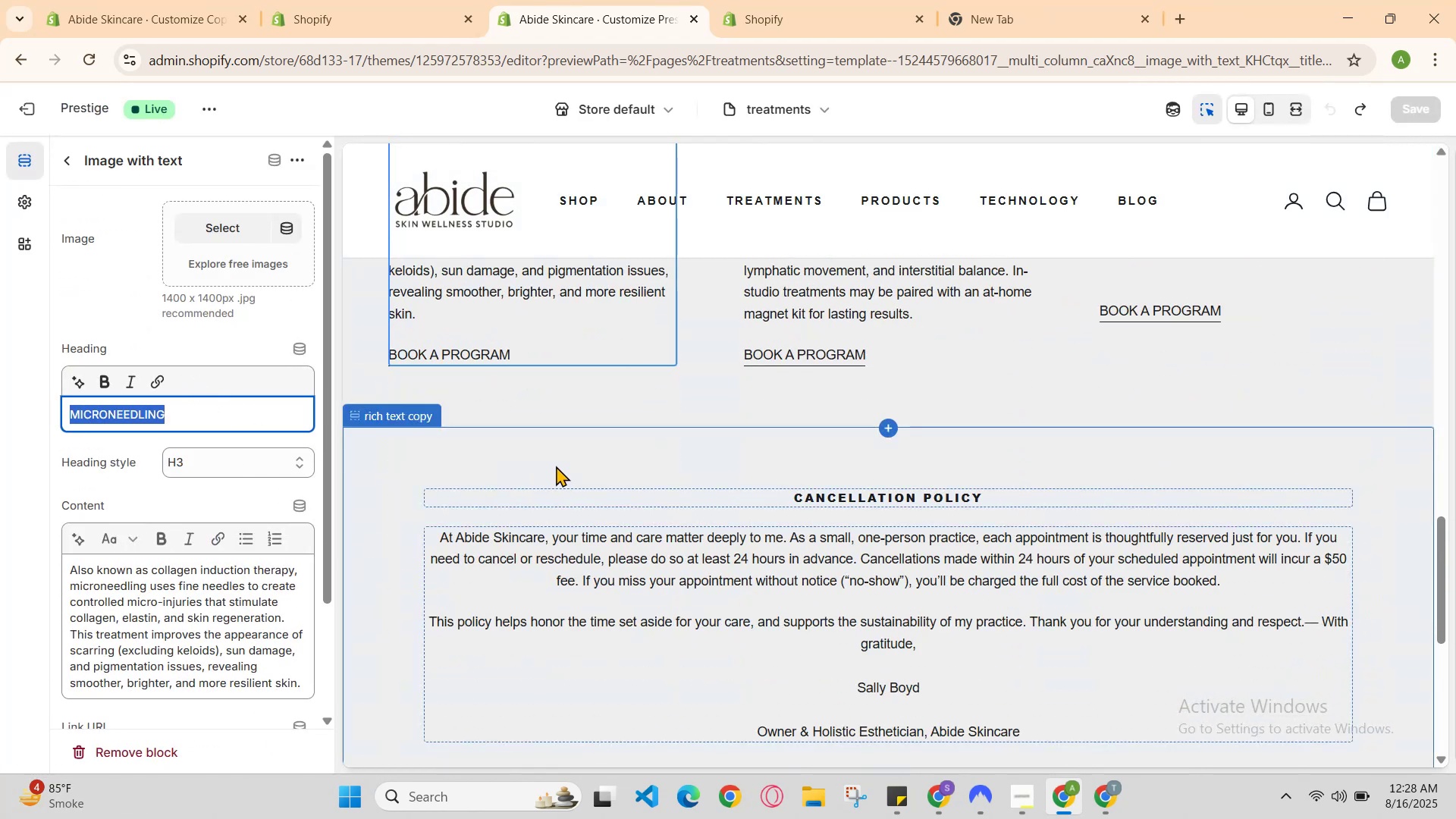 
scroll: coordinate [712, 462], scroll_direction: up, amount: 3.0
 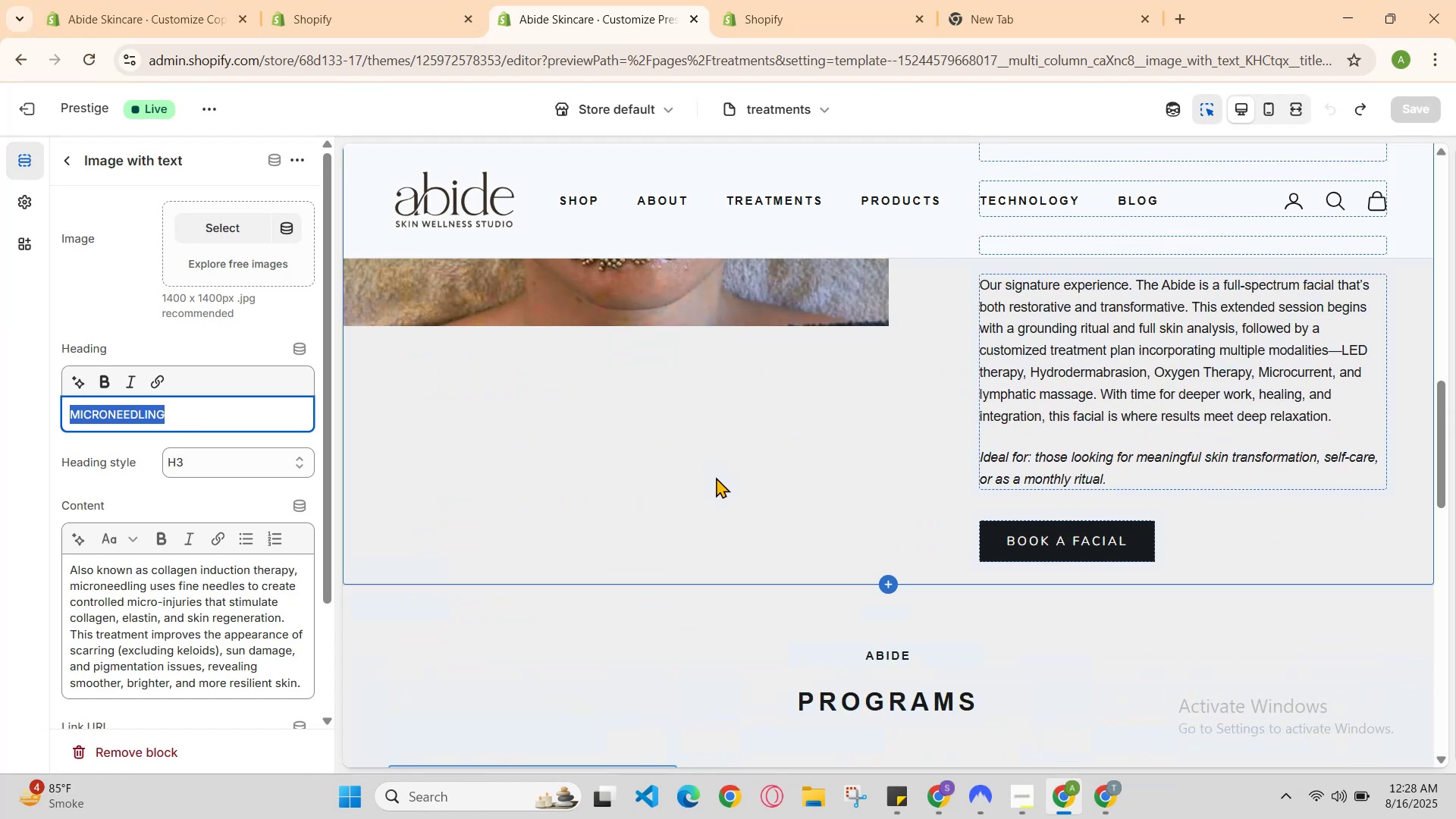 
scroll: coordinate [735, 504], scroll_direction: down, amount: 1.0
 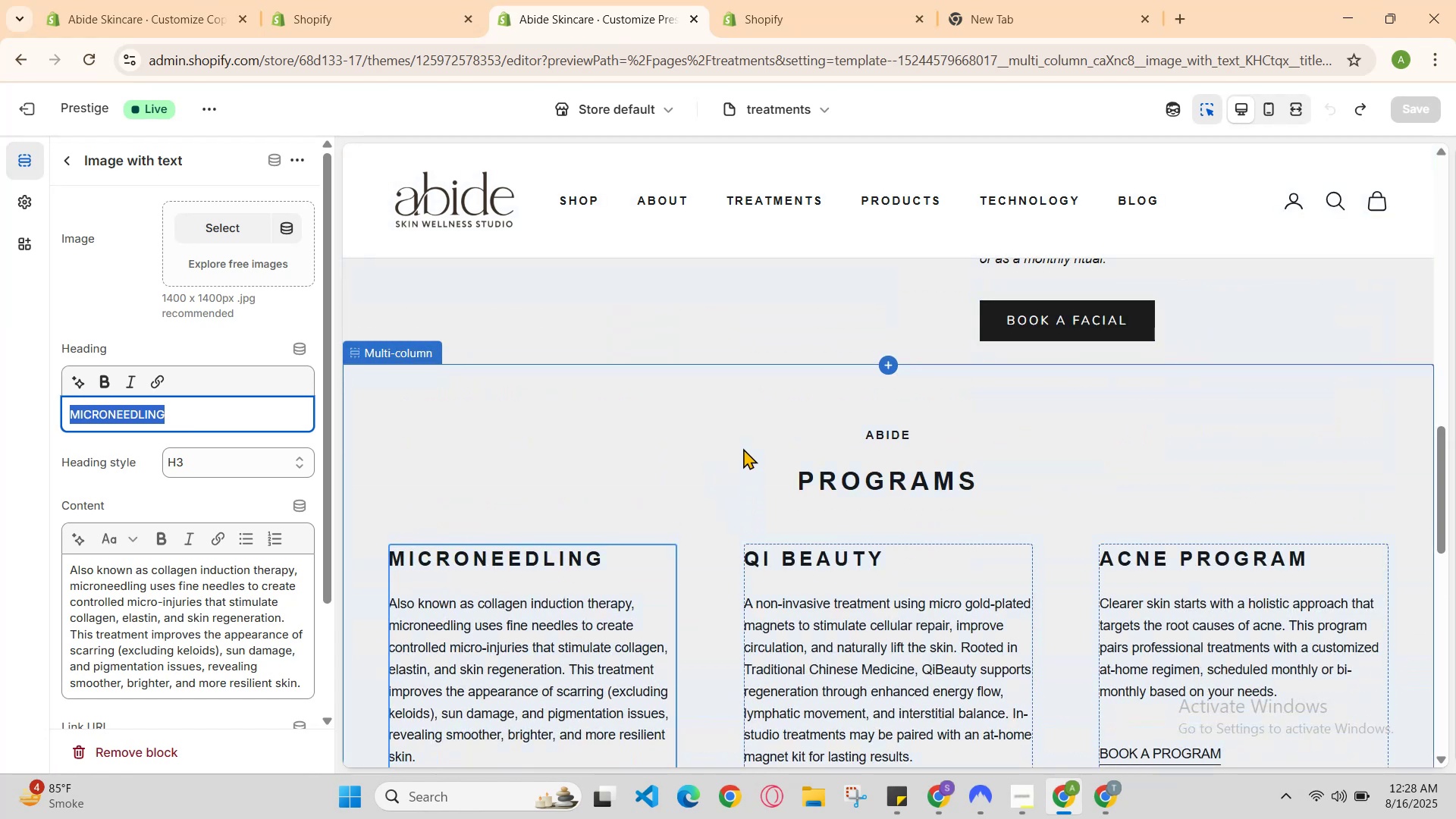 
left_click([743, 441])
 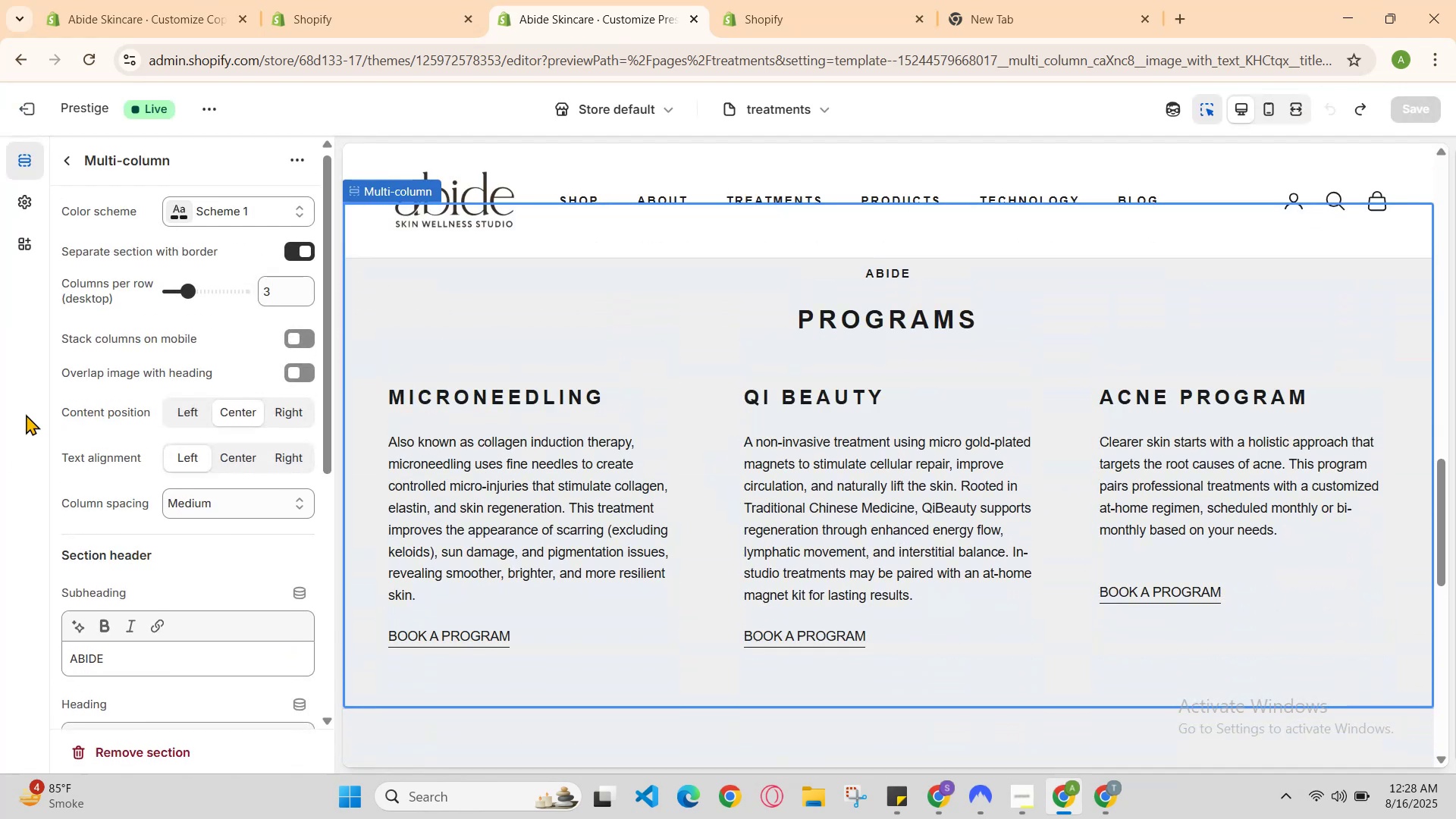 
scroll: coordinate [513, 362], scroll_direction: up, amount: 3.0
 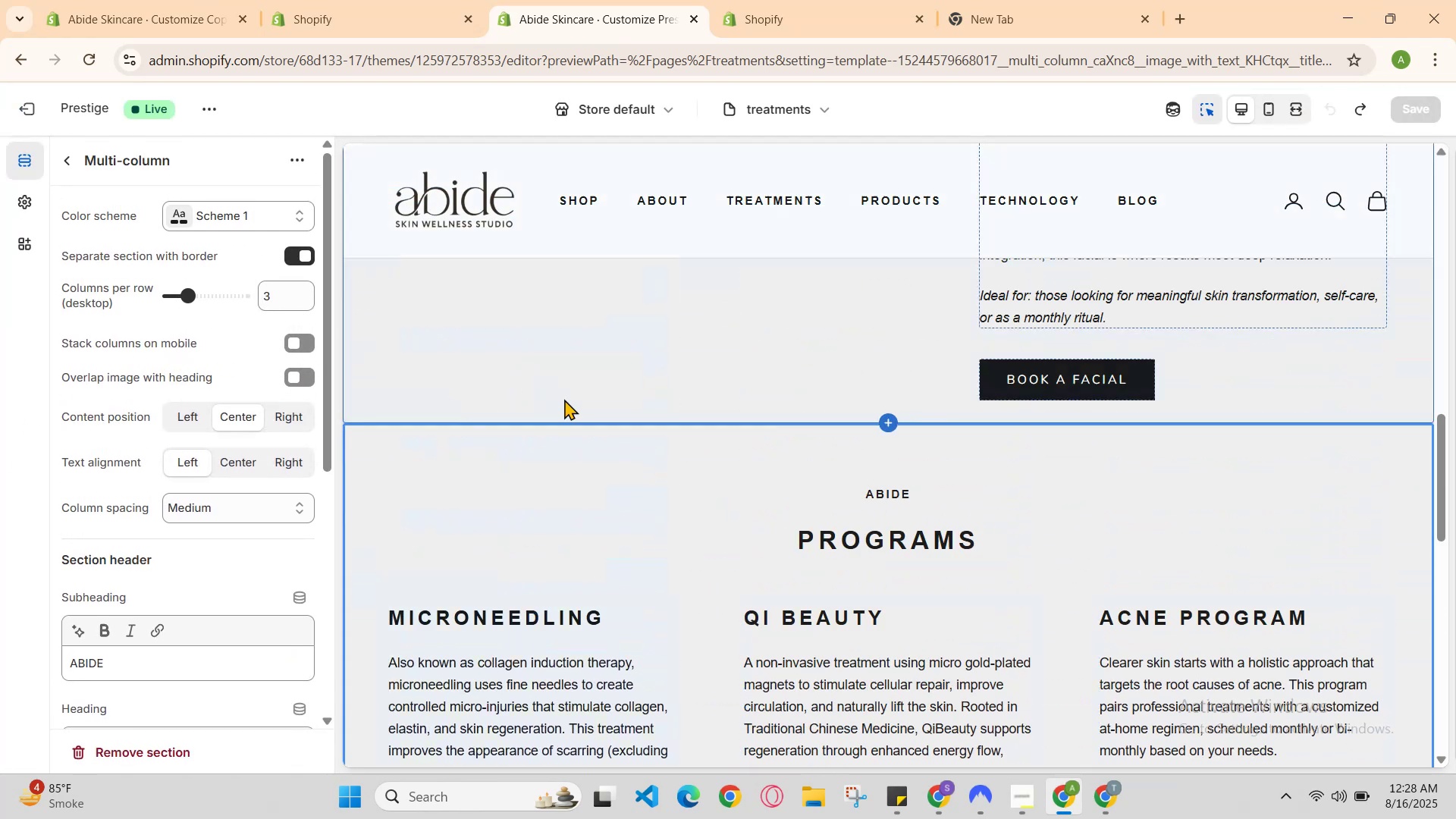 
scroll: coordinate [629, 443], scroll_direction: down, amount: 1.0
 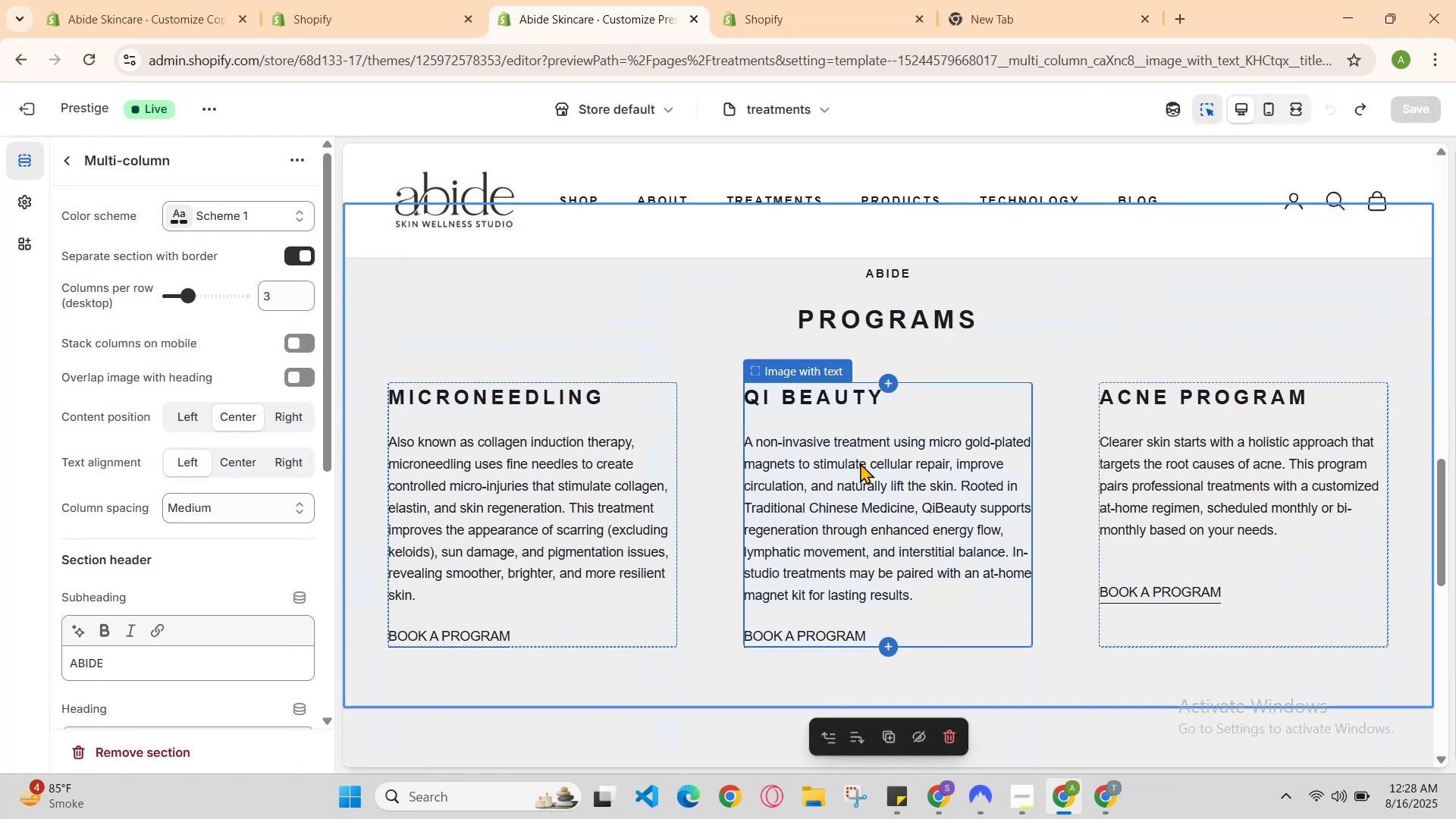 
left_click([860, 463])
 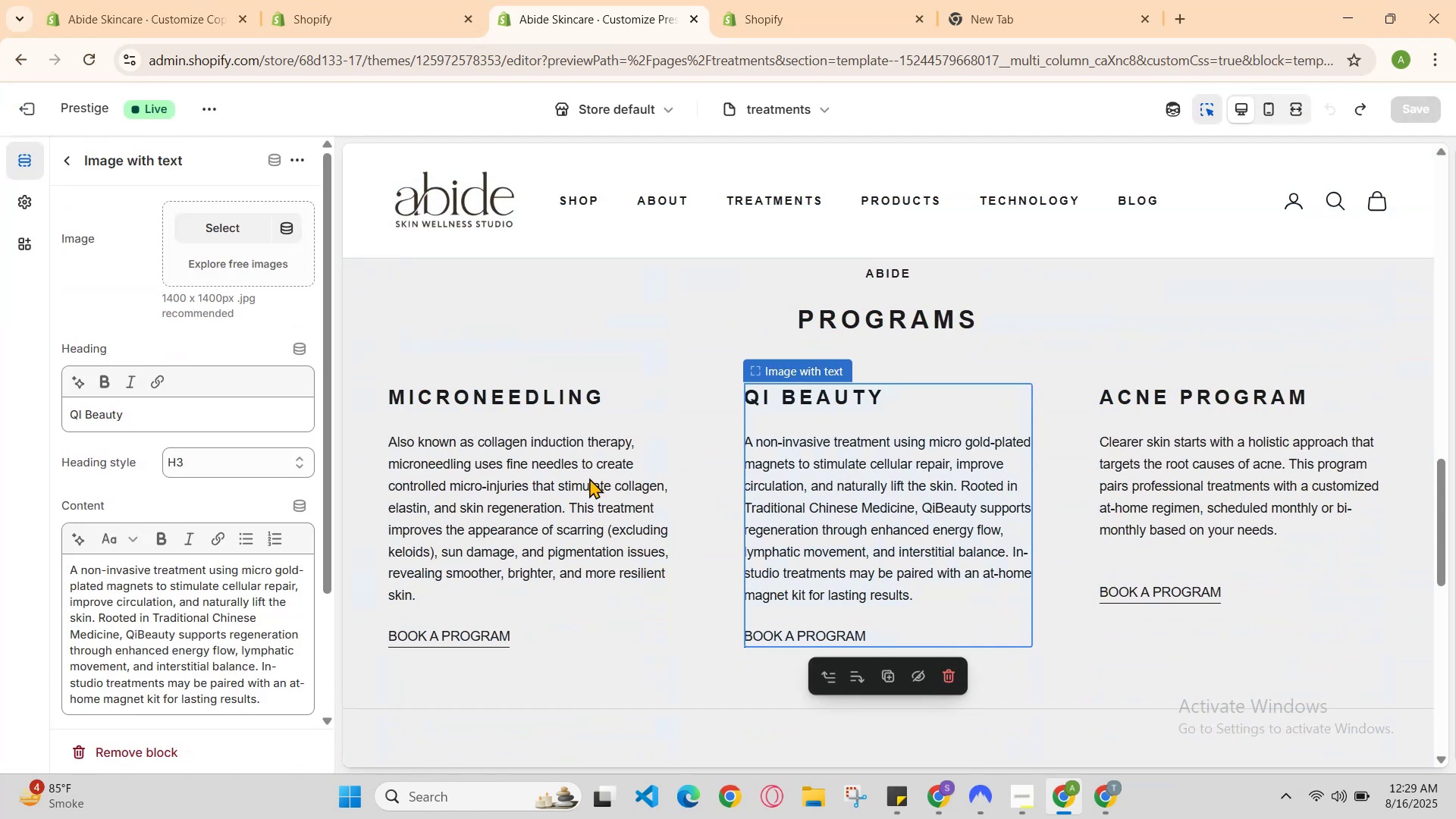 
left_click([500, 460])
 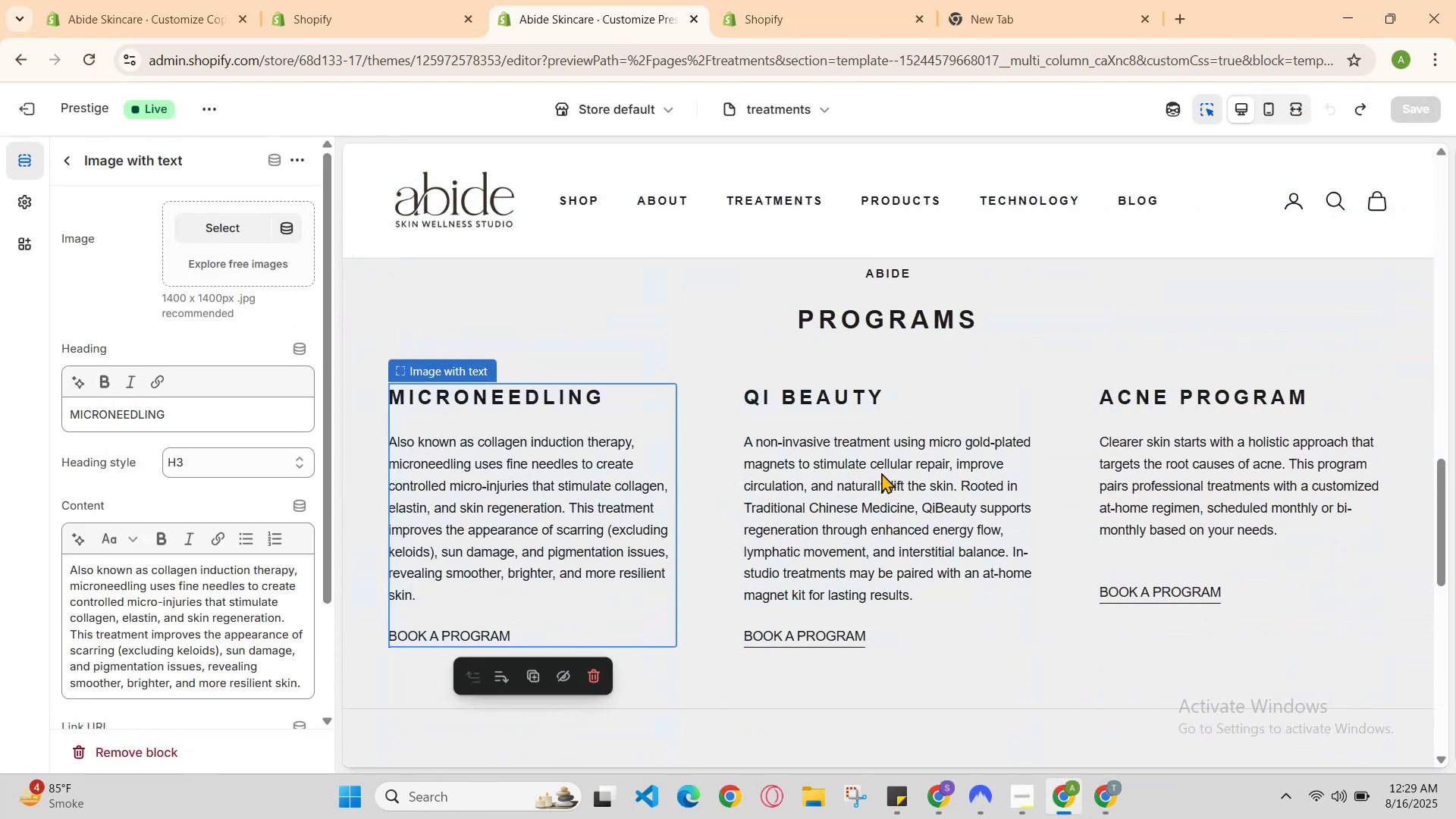 
left_click([886, 472])
 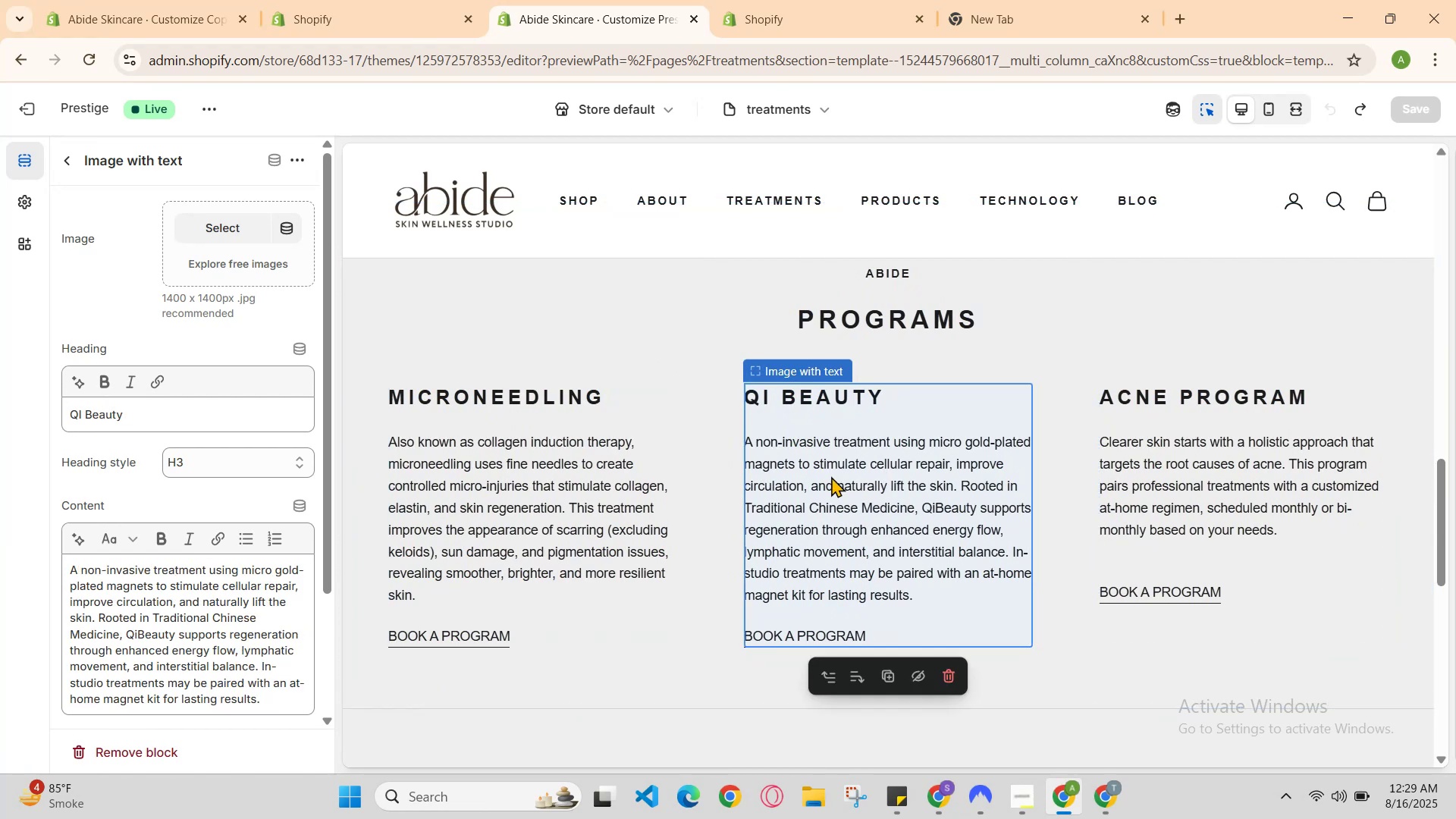 
scroll: coordinate [849, 456], scroll_direction: up, amount: 2.0
 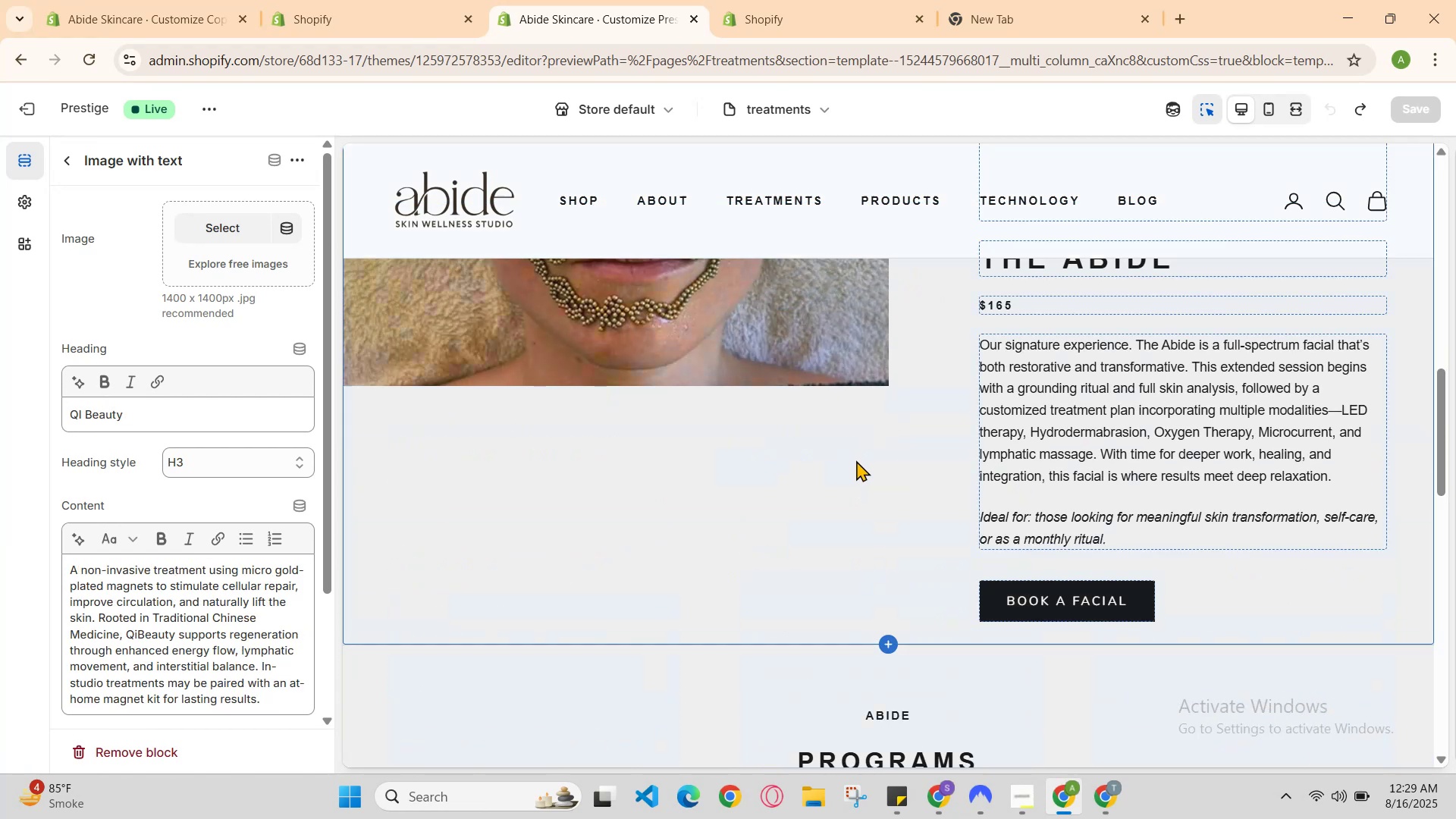 
scroll: coordinate [869, 526], scroll_direction: down, amount: 1.0
 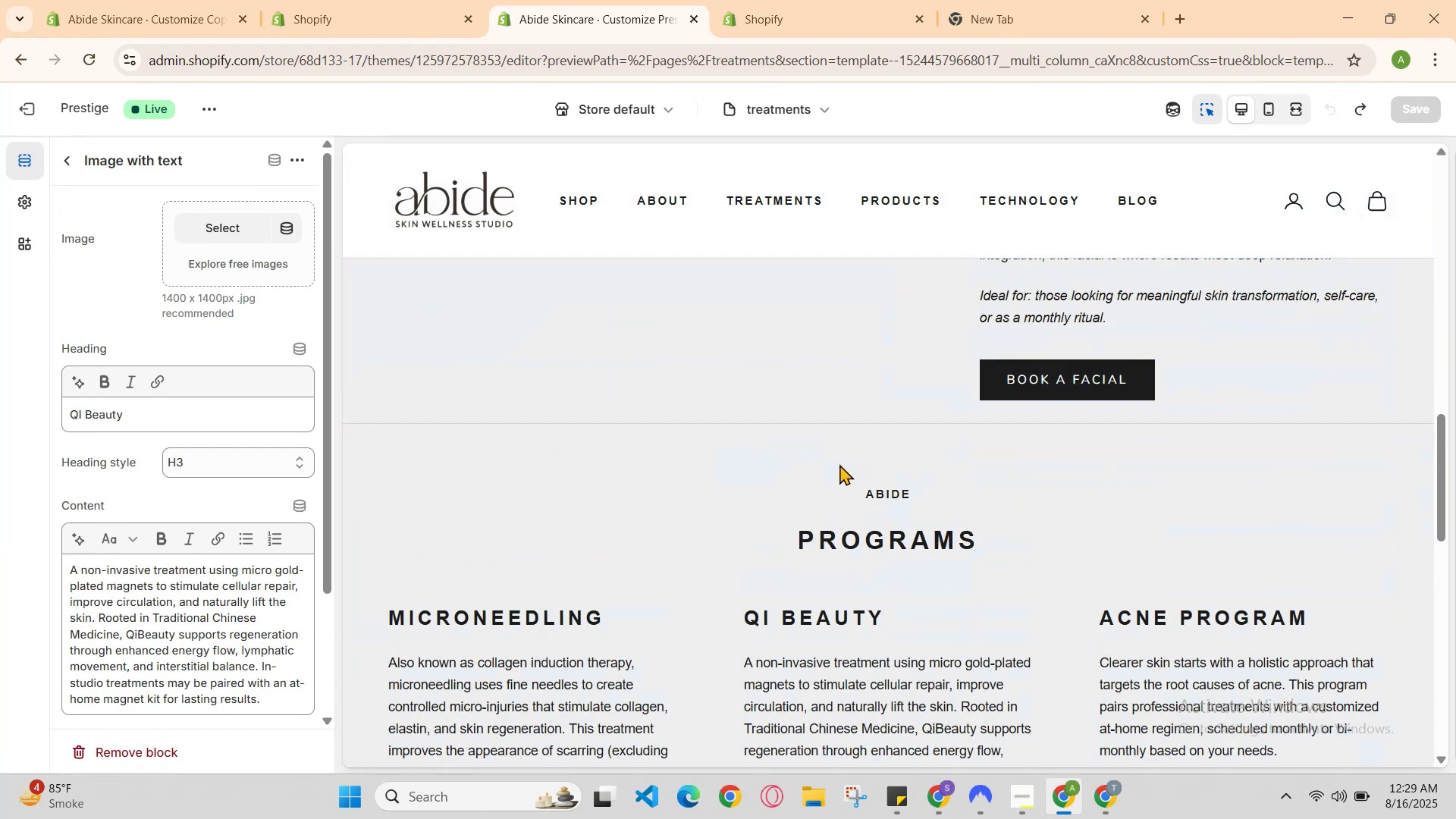 
left_click([903, 608])
 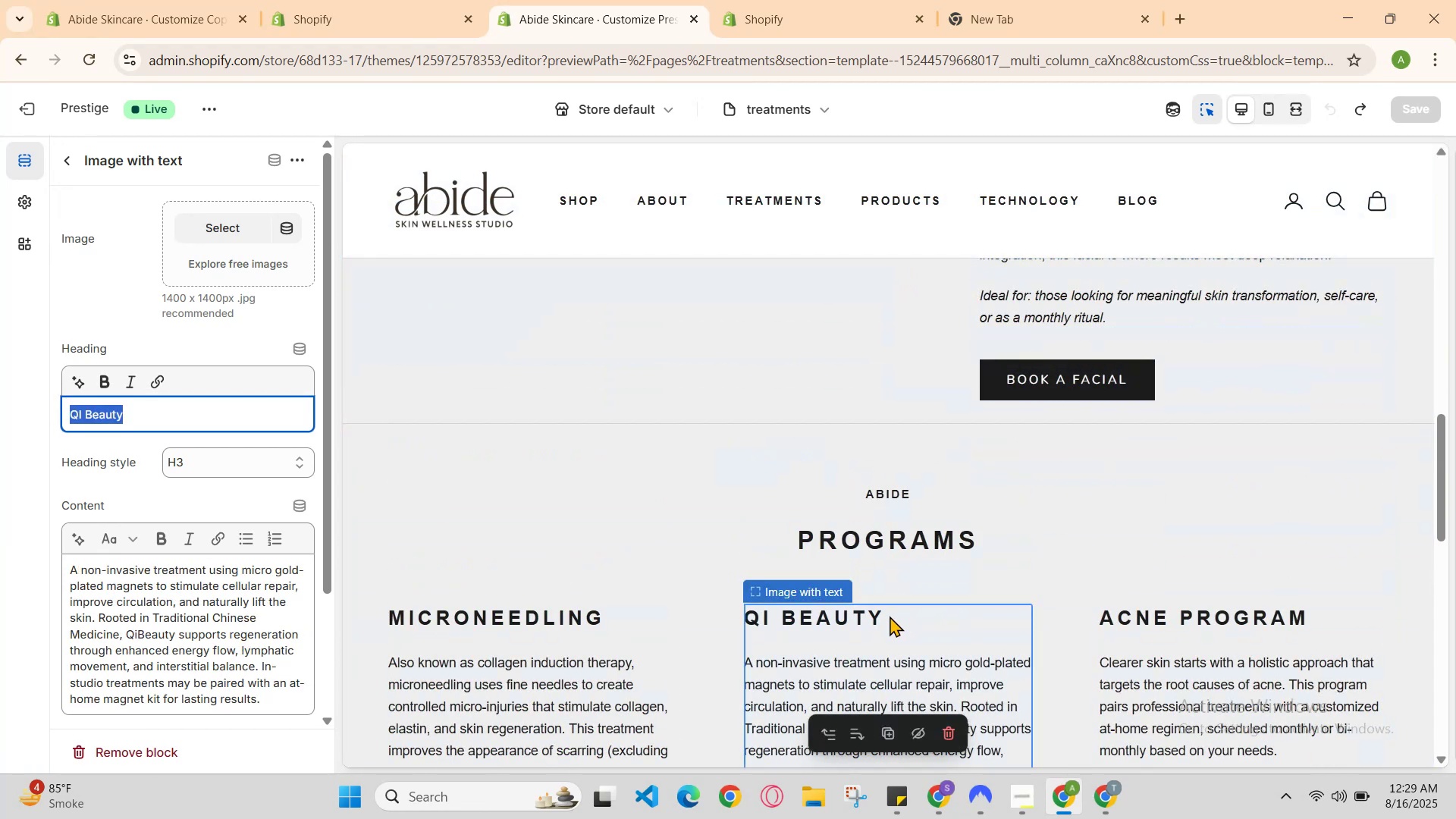 
scroll: coordinate [532, 494], scroll_direction: down, amount: 1.0
 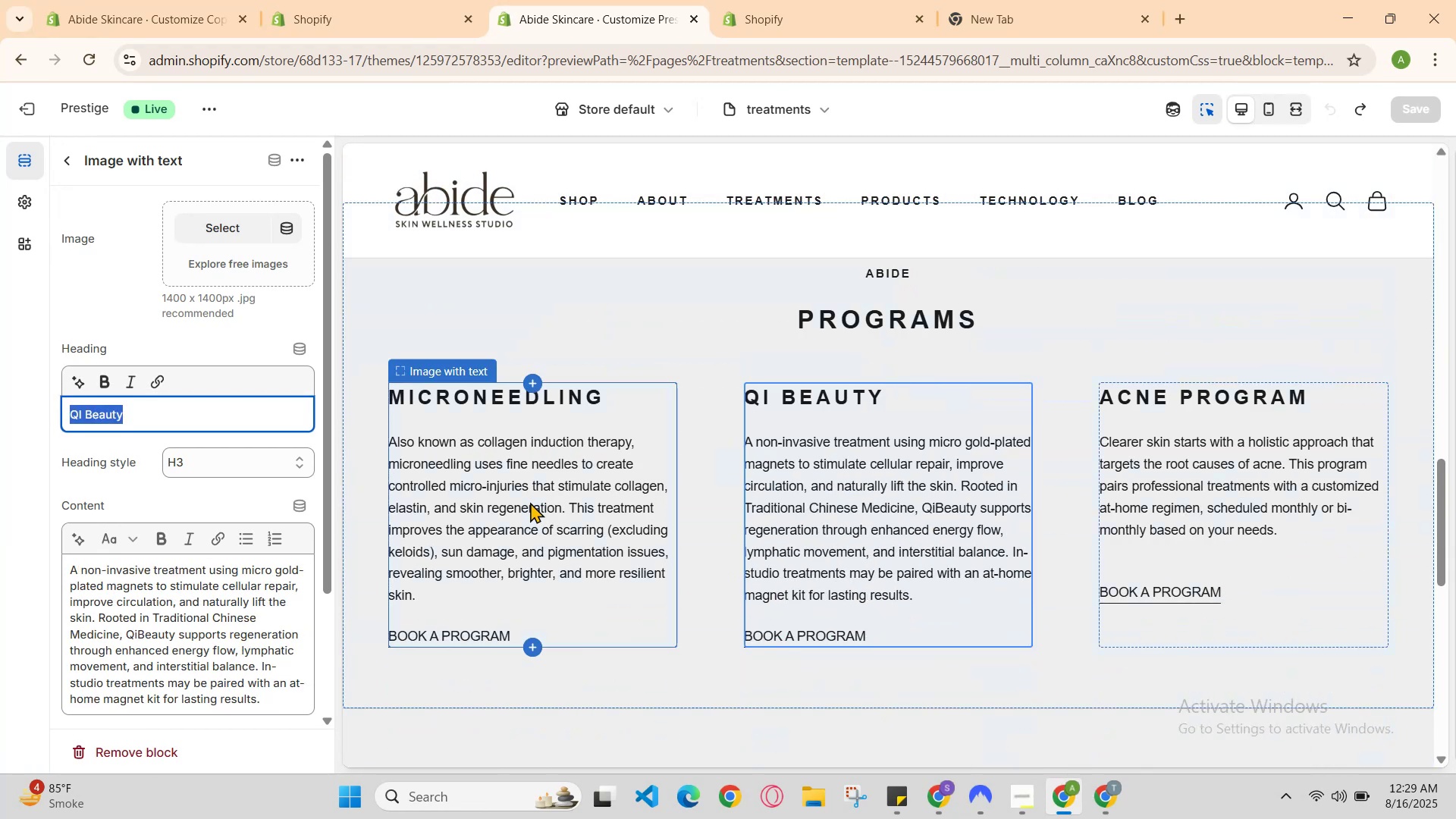 
left_click([530, 501])
 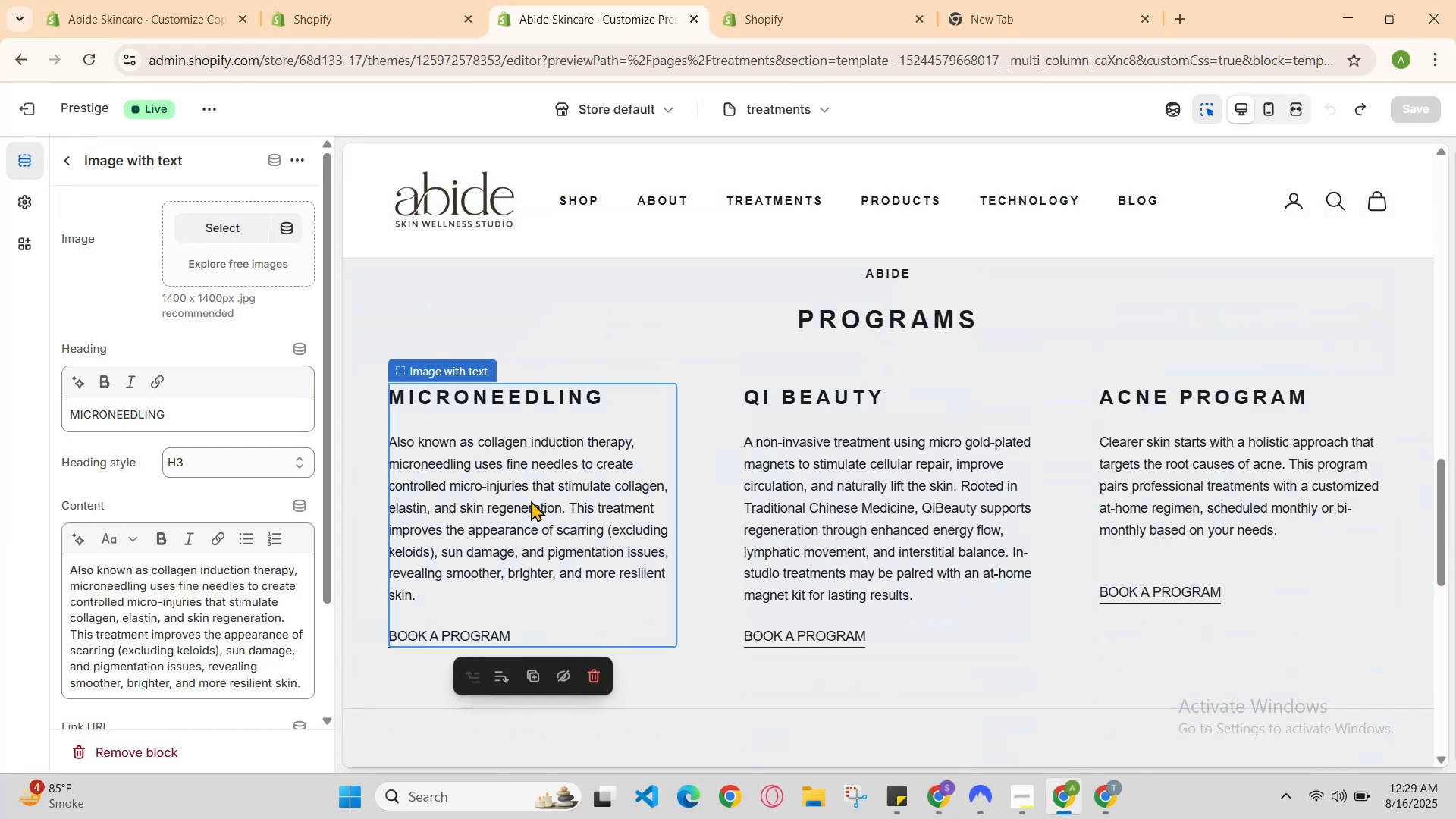 
scroll: coordinate [761, 487], scroll_direction: down, amount: 2.0
 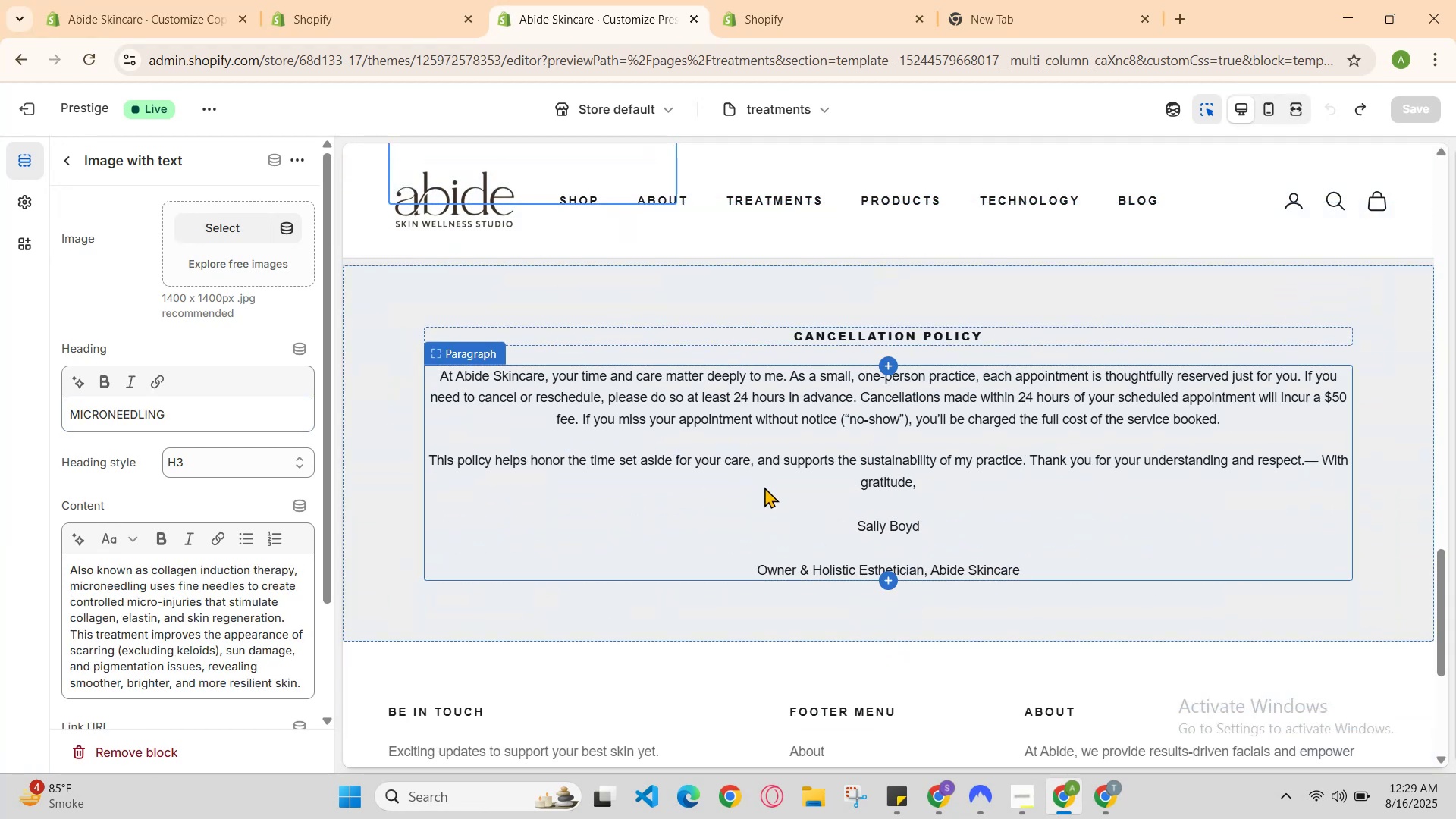 
scroll: coordinate [765, 487], scroll_direction: up, amount: 1.0
 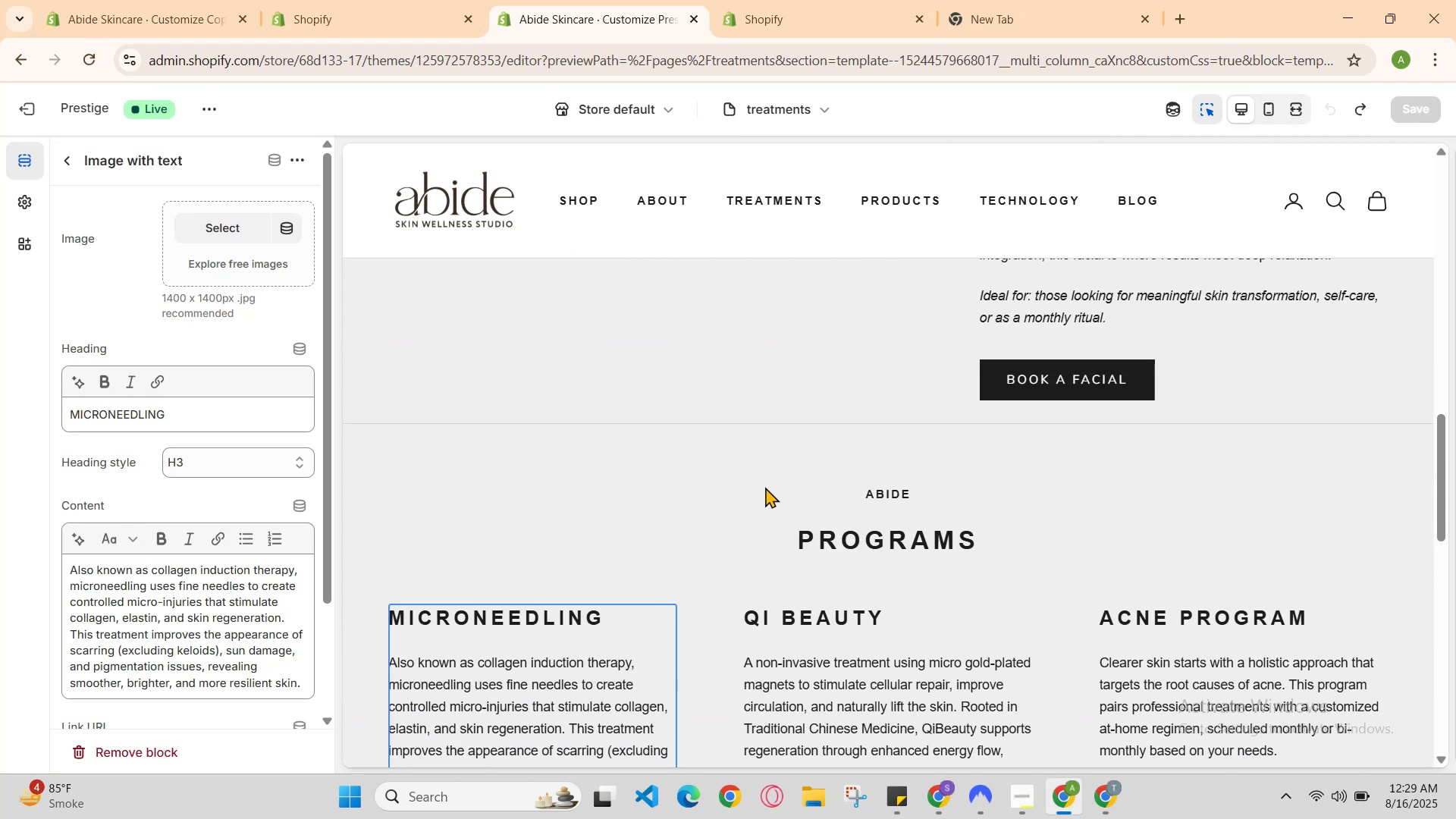 
scroll: coordinate [765, 487], scroll_direction: down, amount: 1.0
 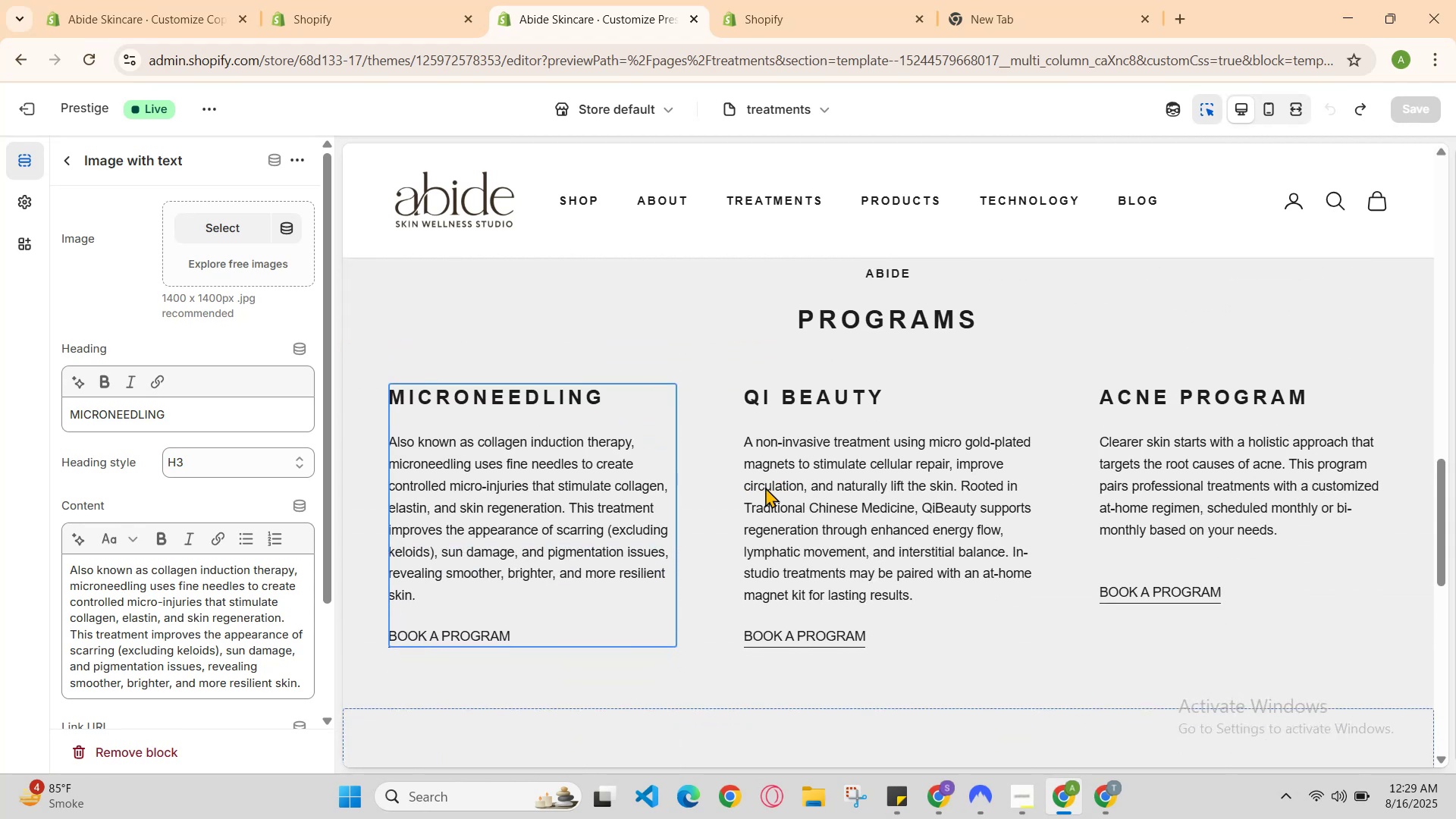 
scroll: coordinate [763, 487], scroll_direction: none, amount: 0.0
 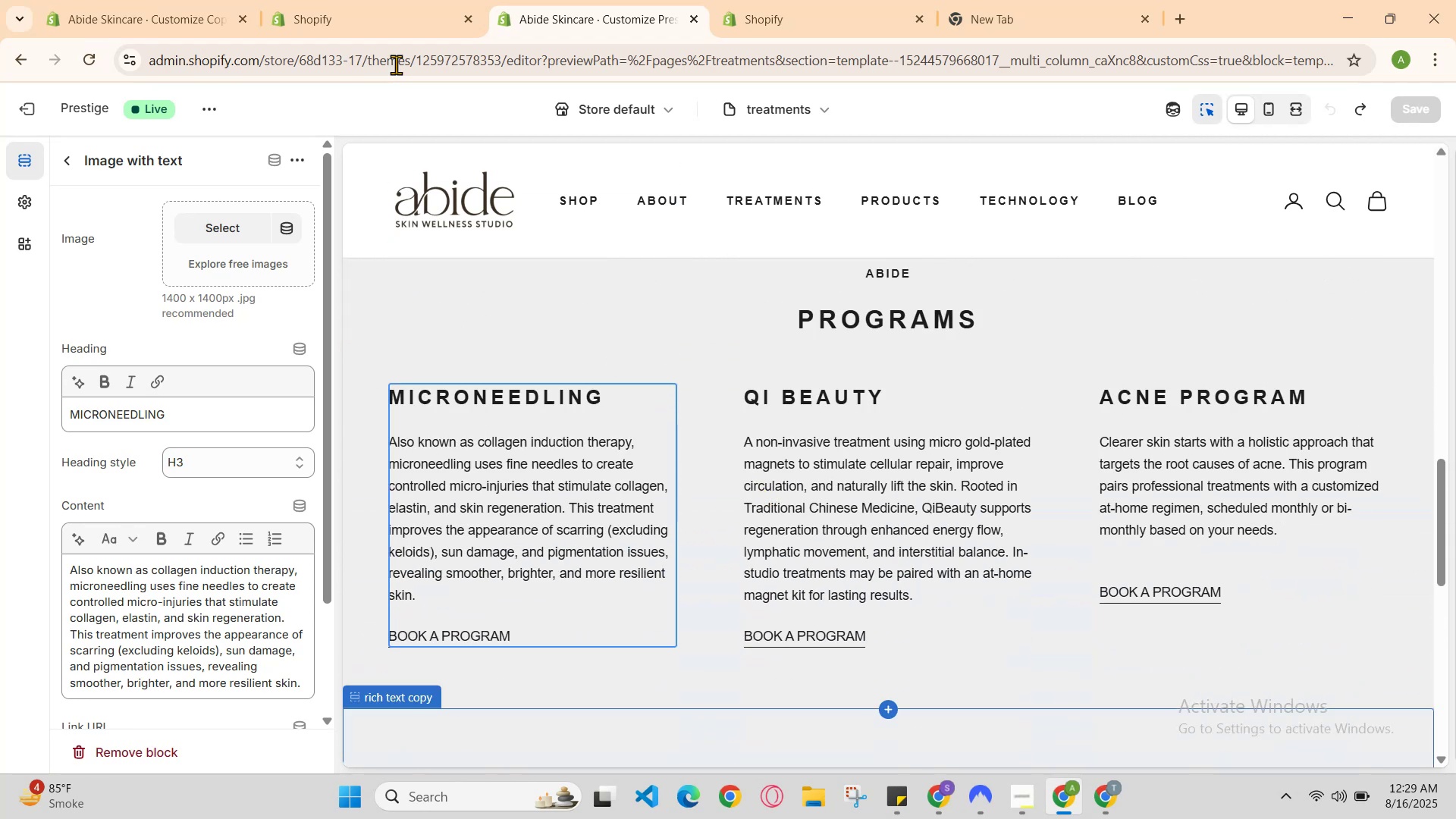 
left_click([297, 0])
 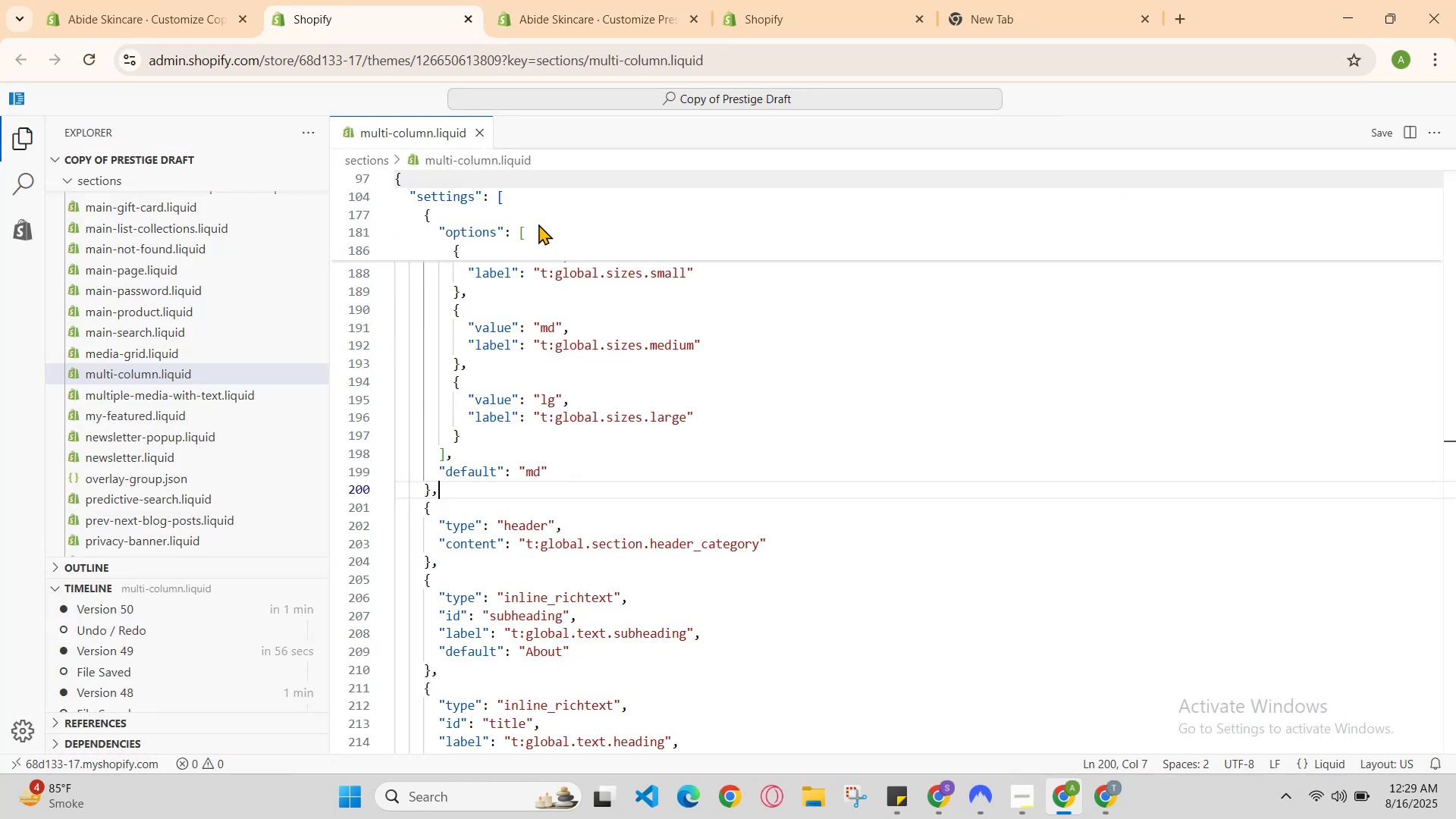 
scroll: coordinate [754, 440], scroll_direction: none, amount: 0.0
 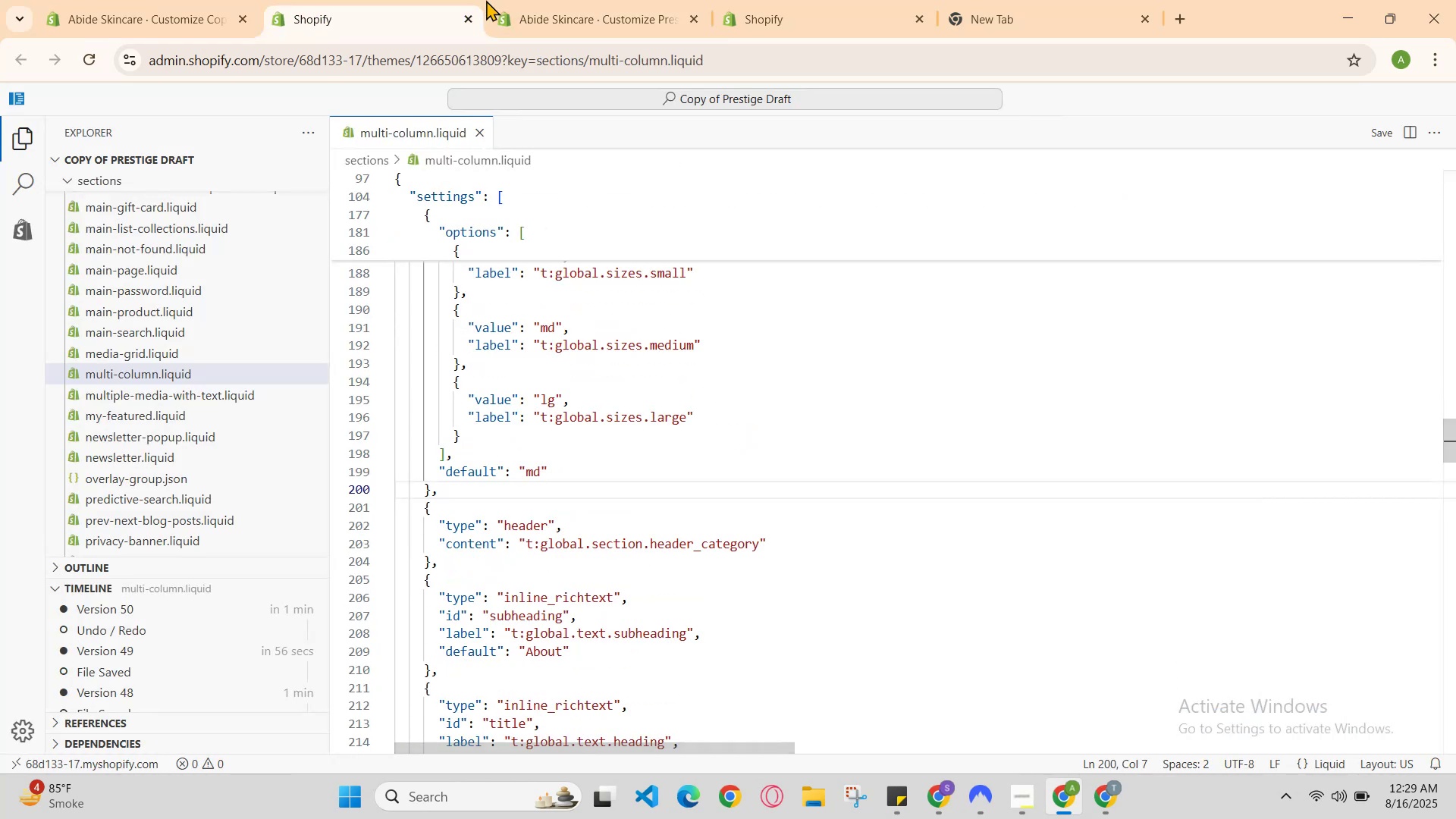 
left_click([545, 0])
 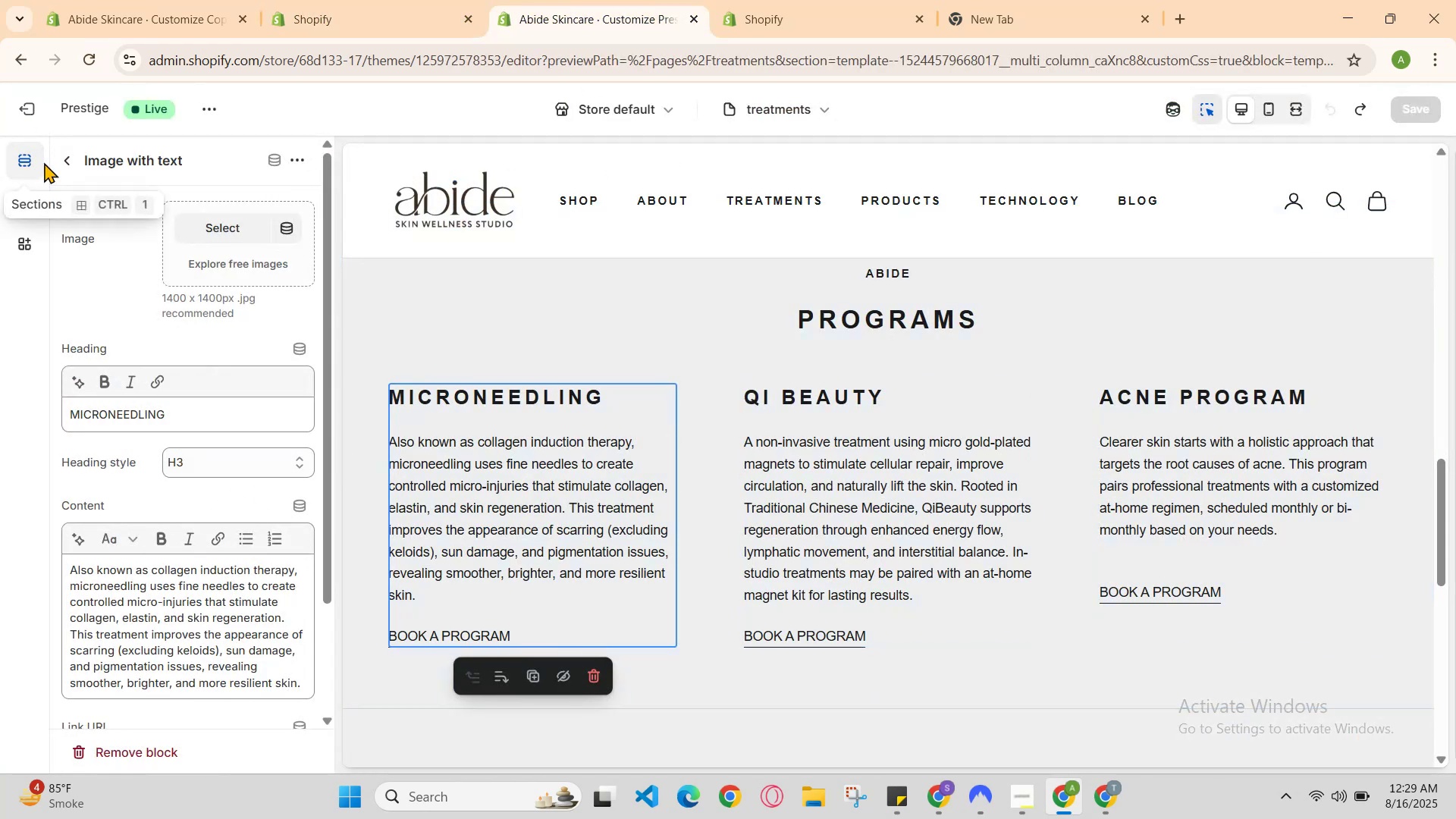 
left_click([58, 160])
 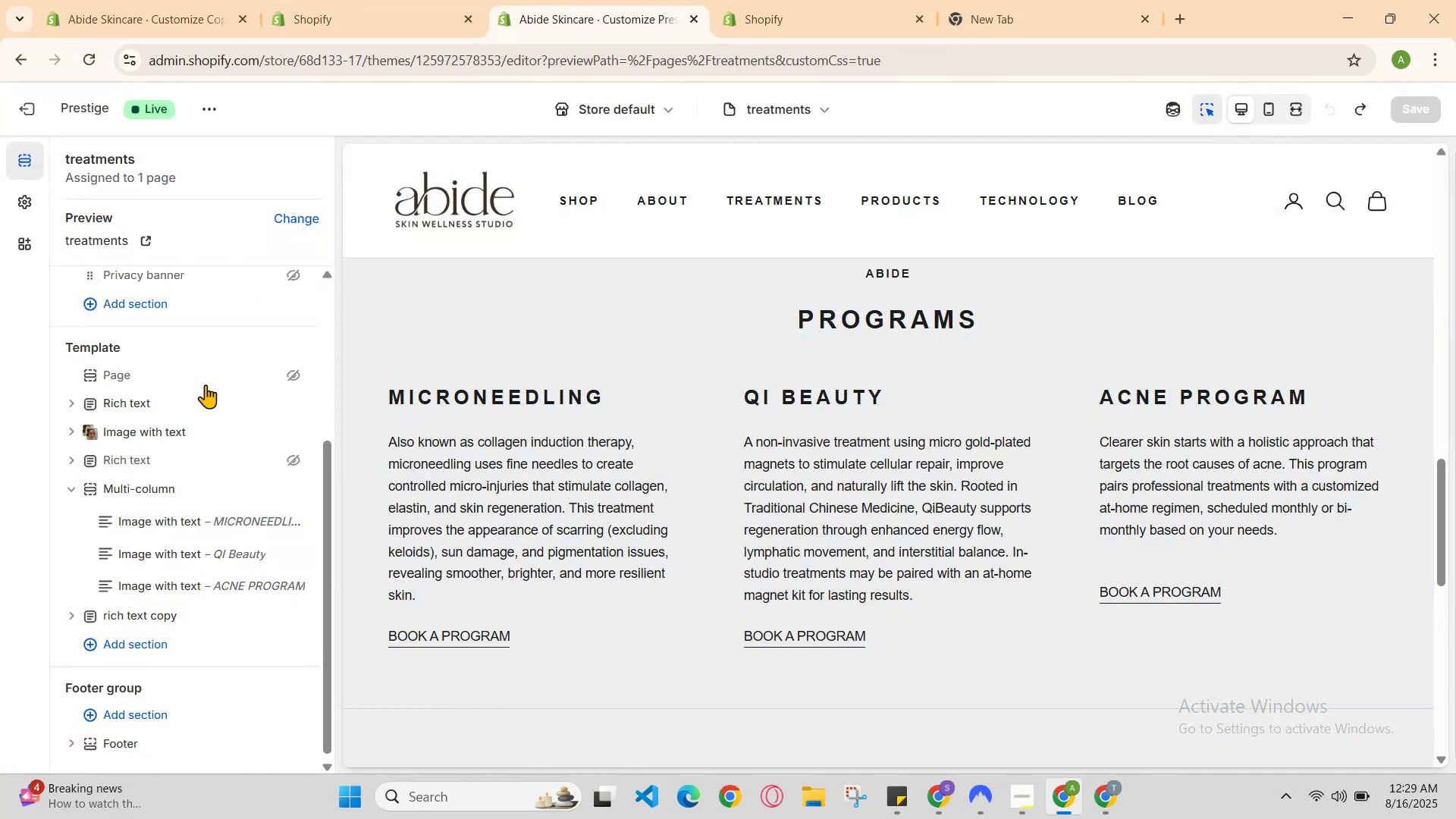 
scroll: coordinate [198, 447], scroll_direction: up, amount: 1.0
 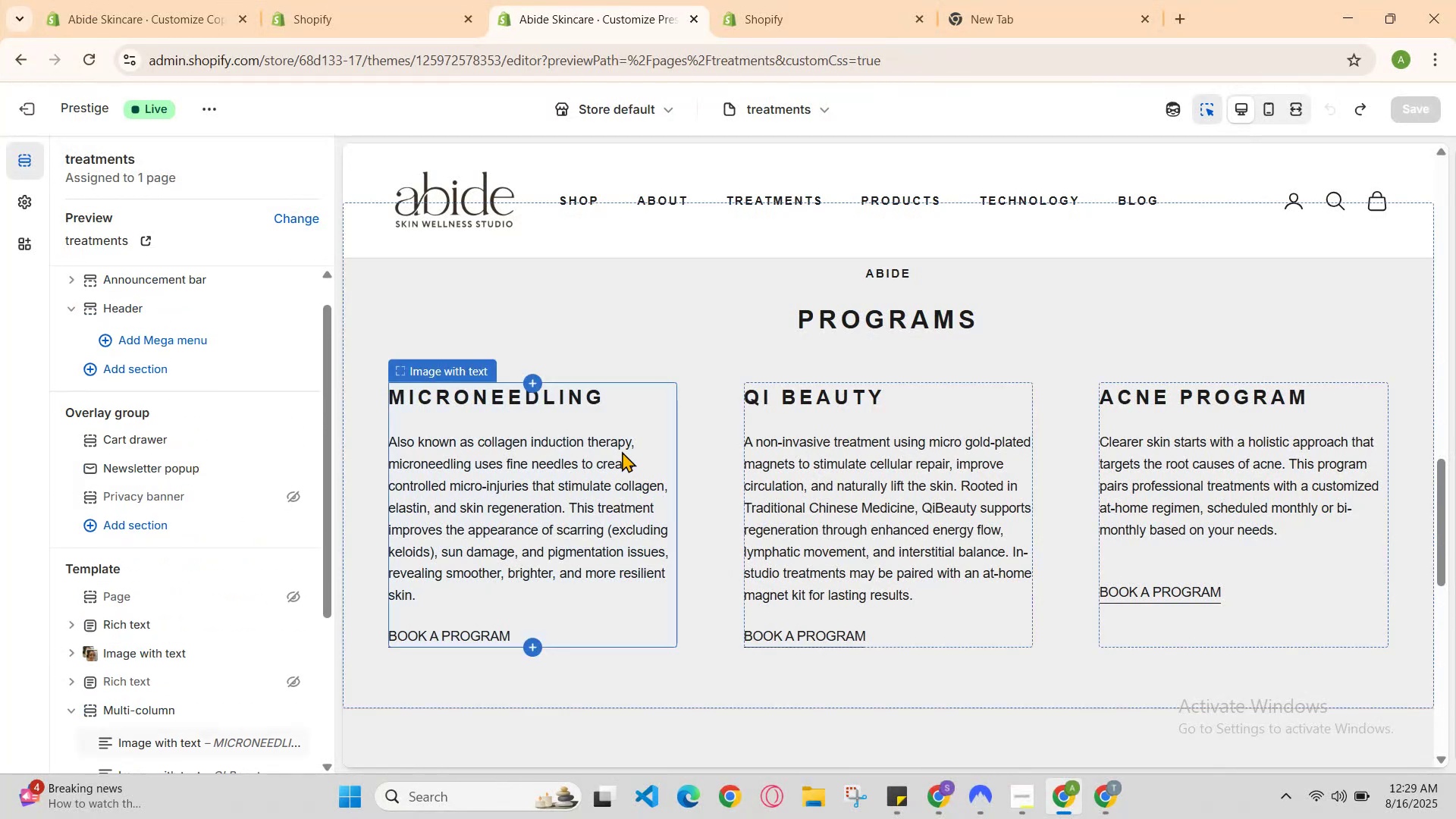 
scroll: coordinate [529, 517], scroll_direction: down, amount: 1.0
 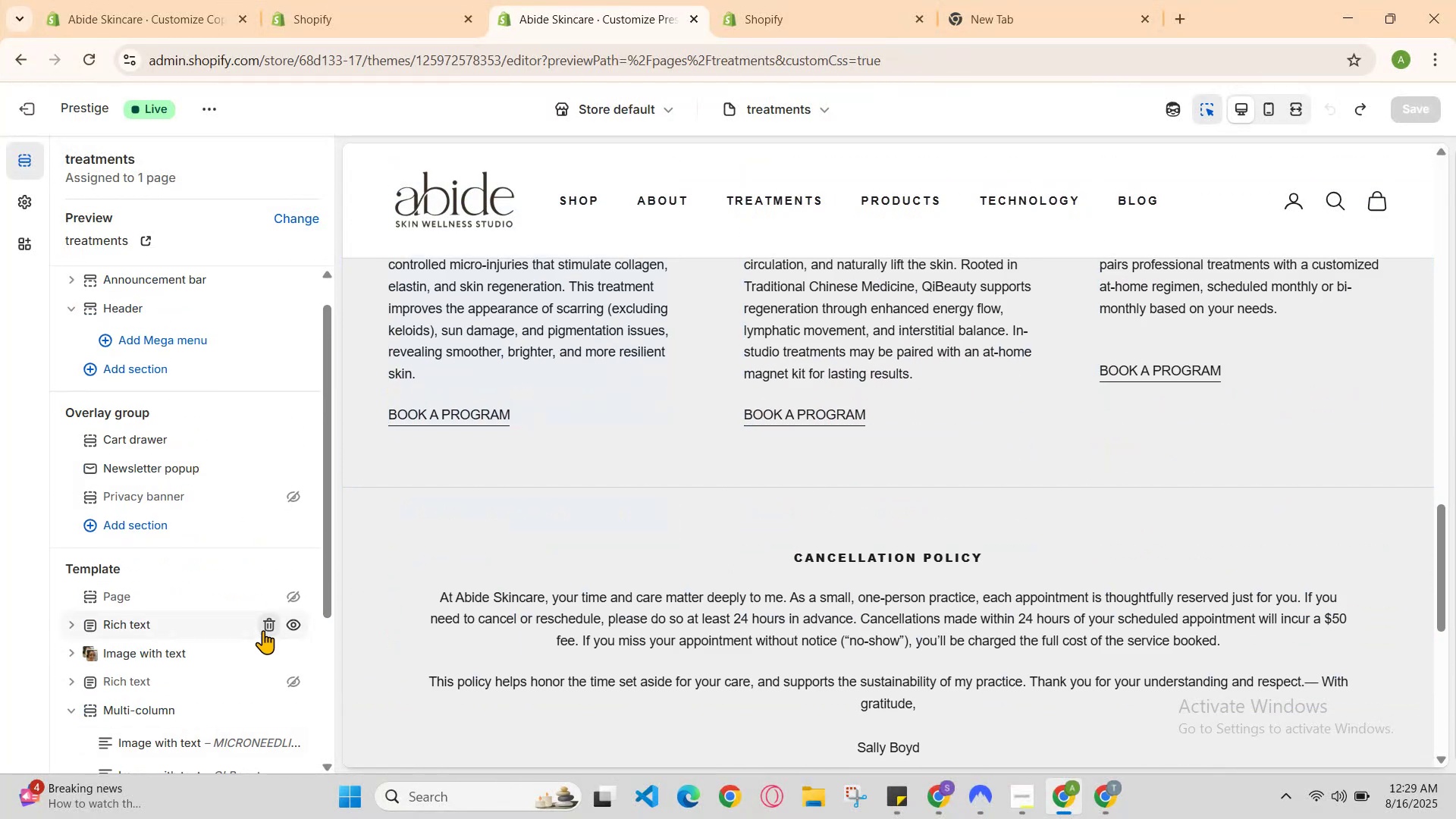 
mouse_move([179, 696])
 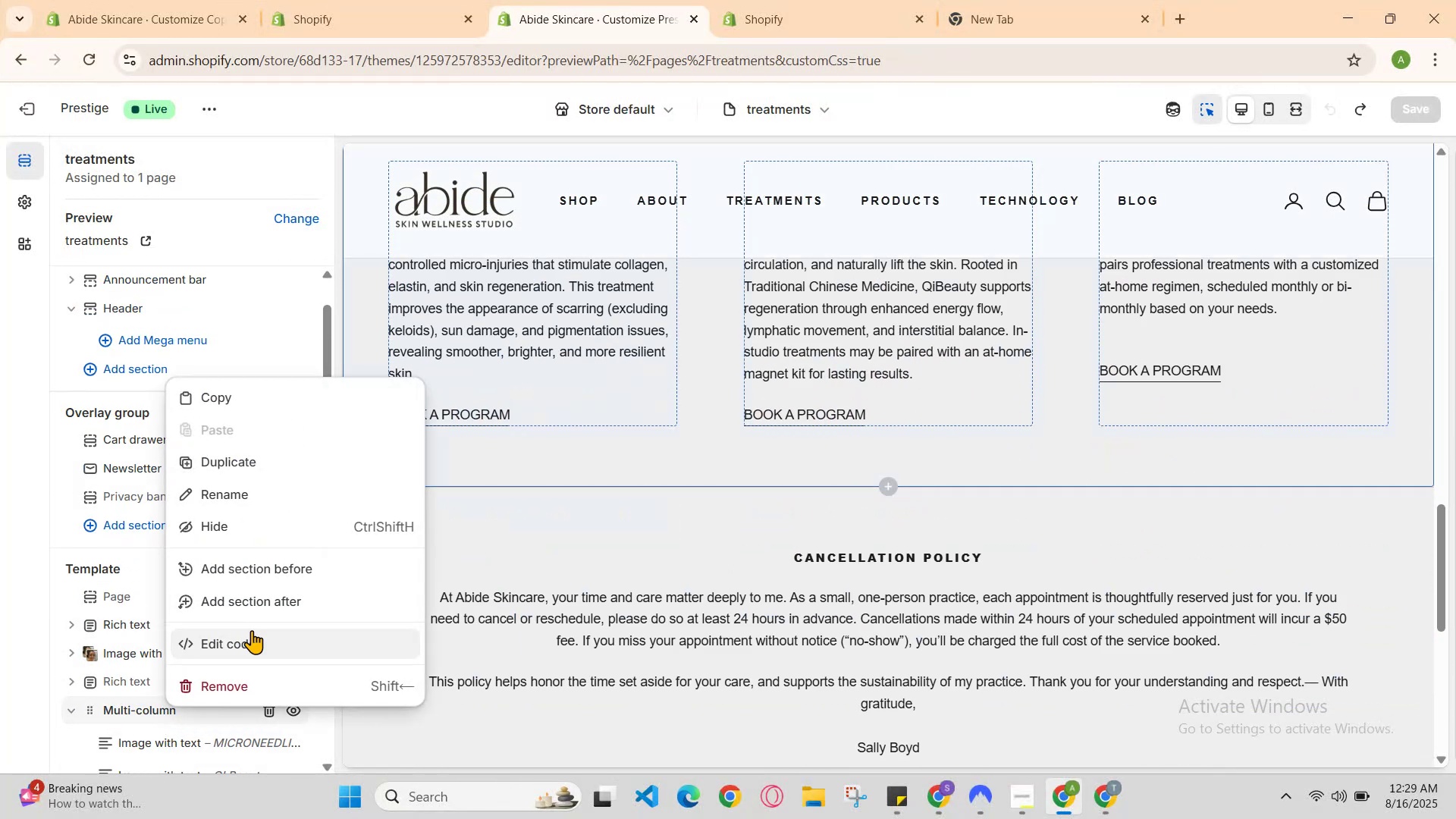 
left_click([259, 648])
 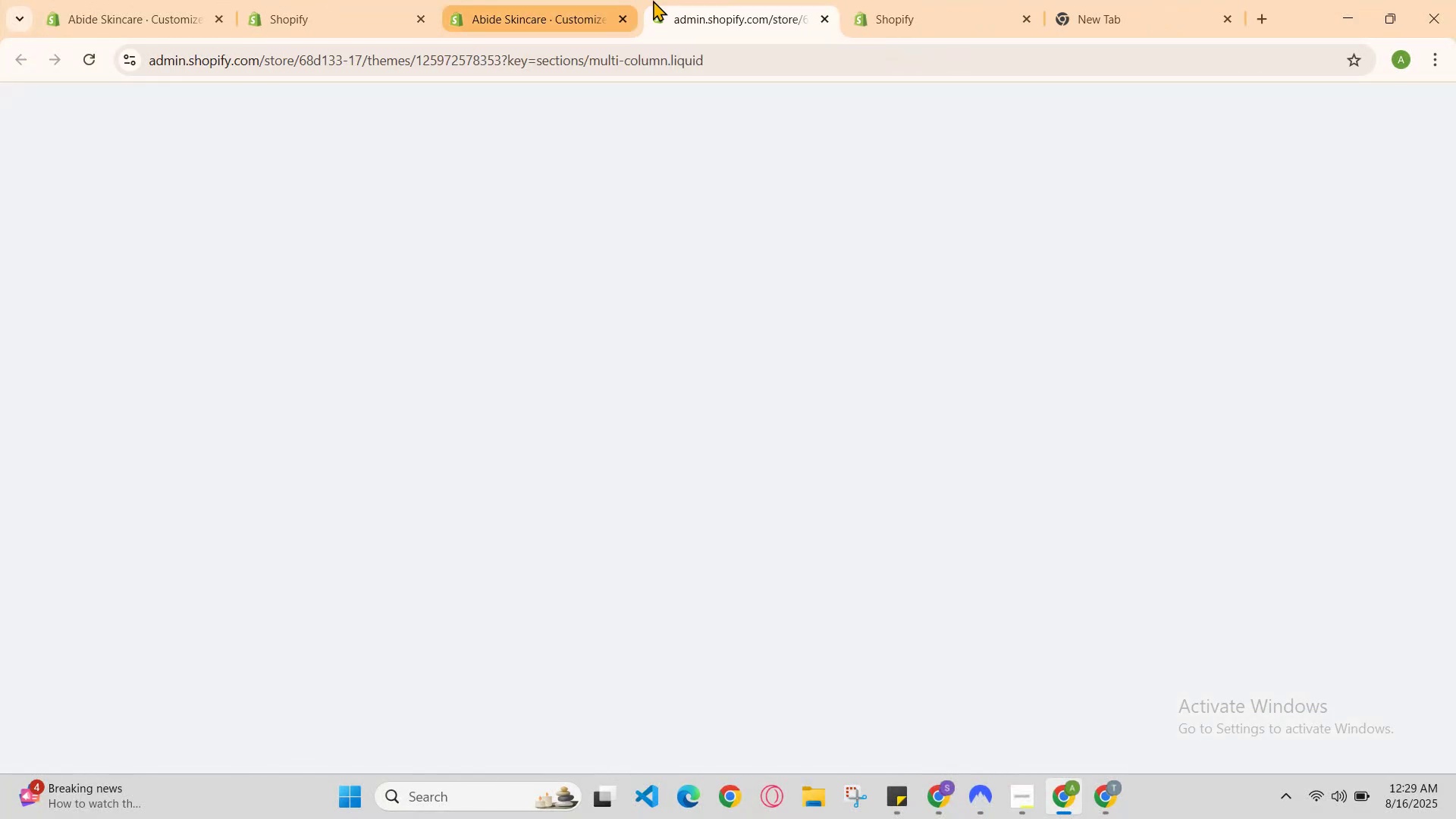 
left_click([697, 0])
 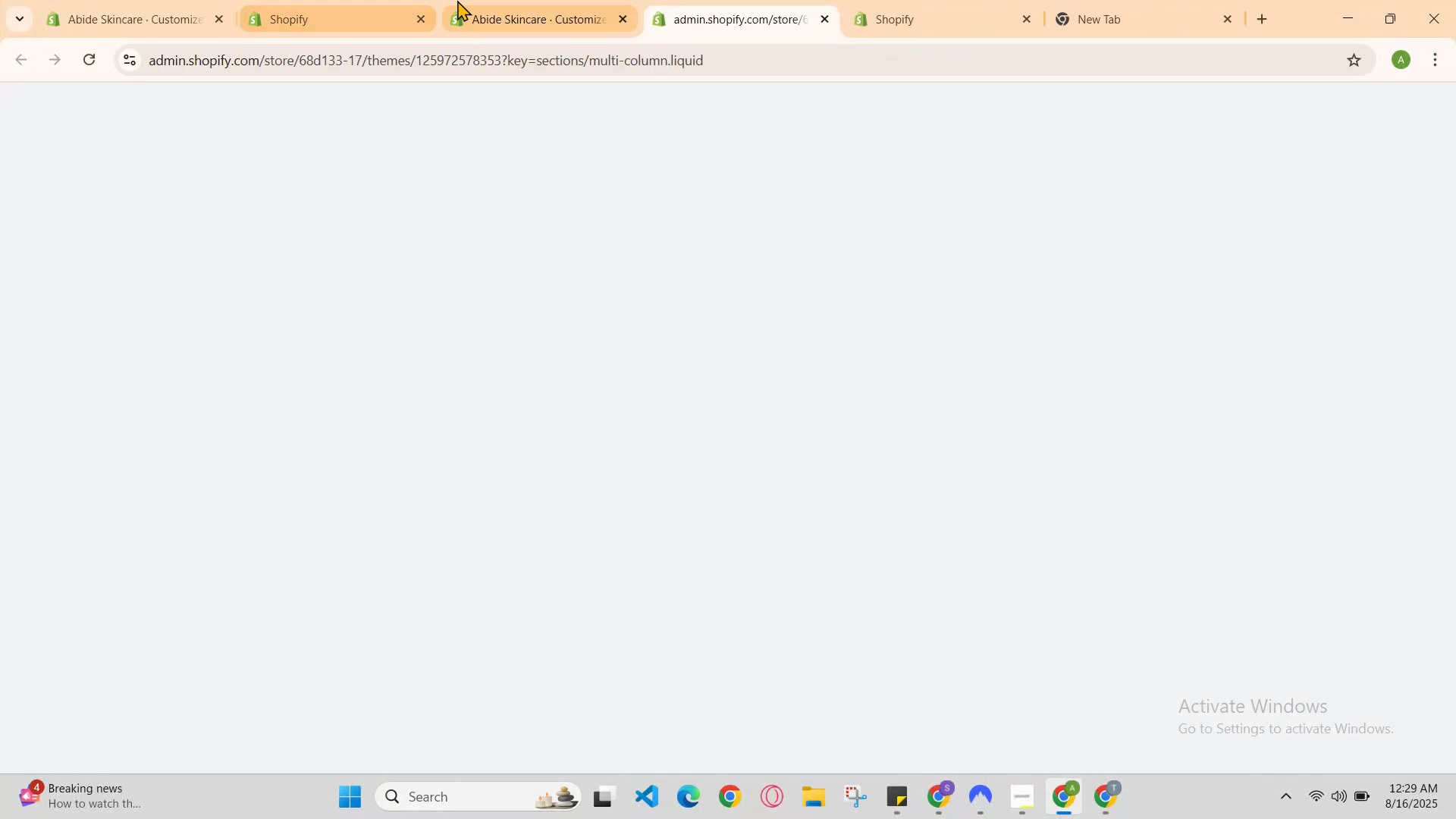 
left_click([526, 0])
 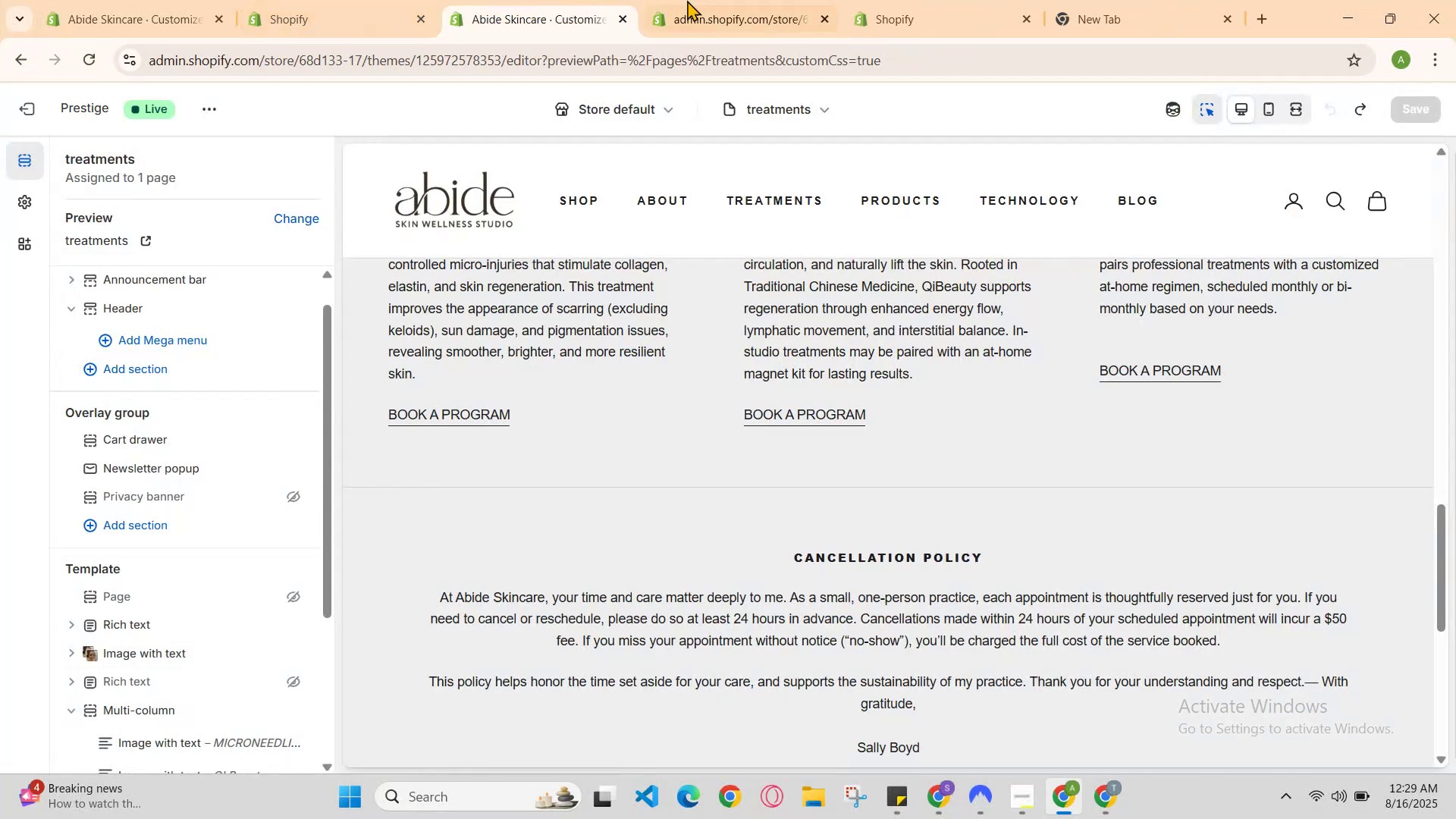 
left_click([704, 0])
 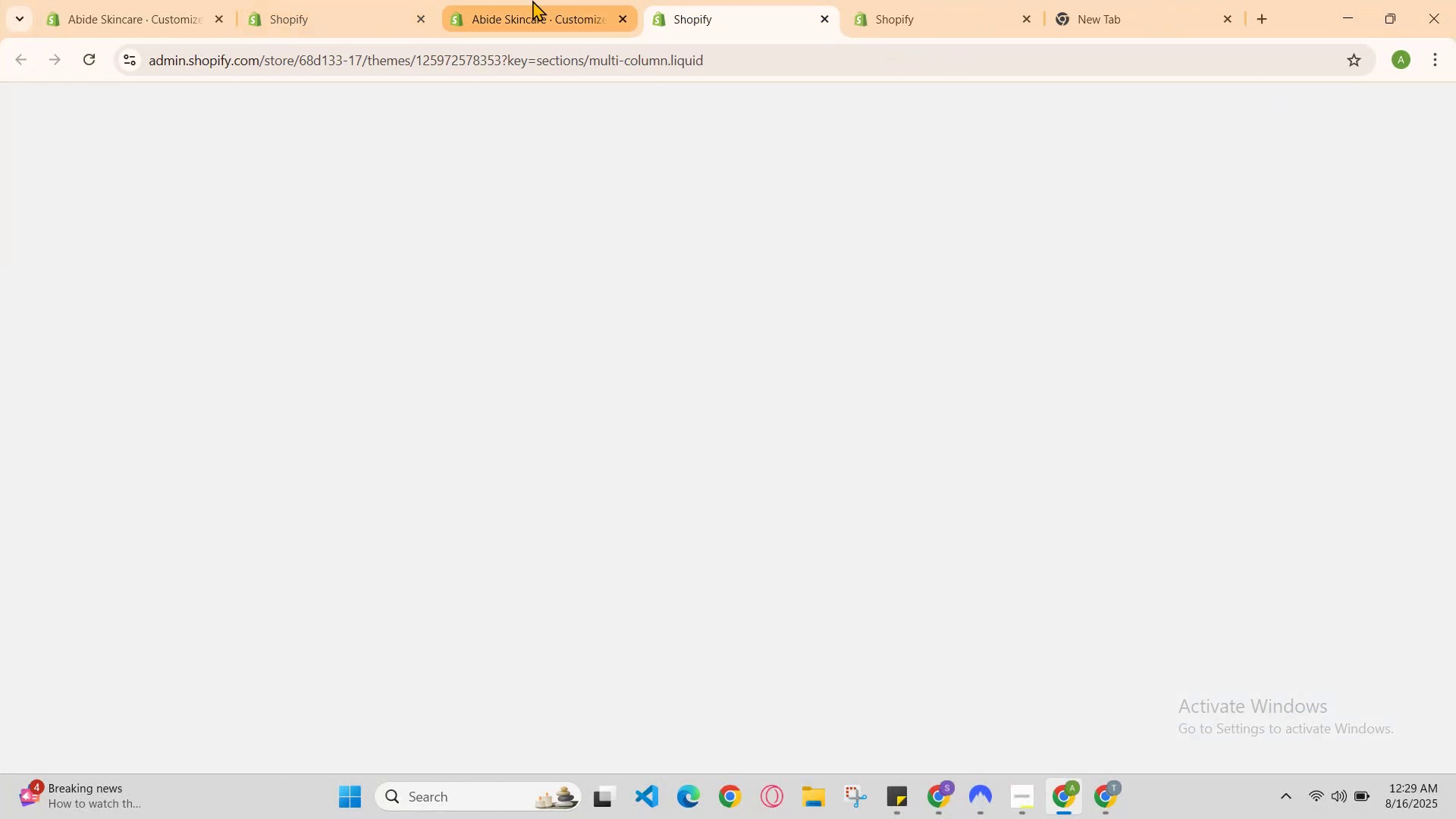 
left_click([532, 0])
 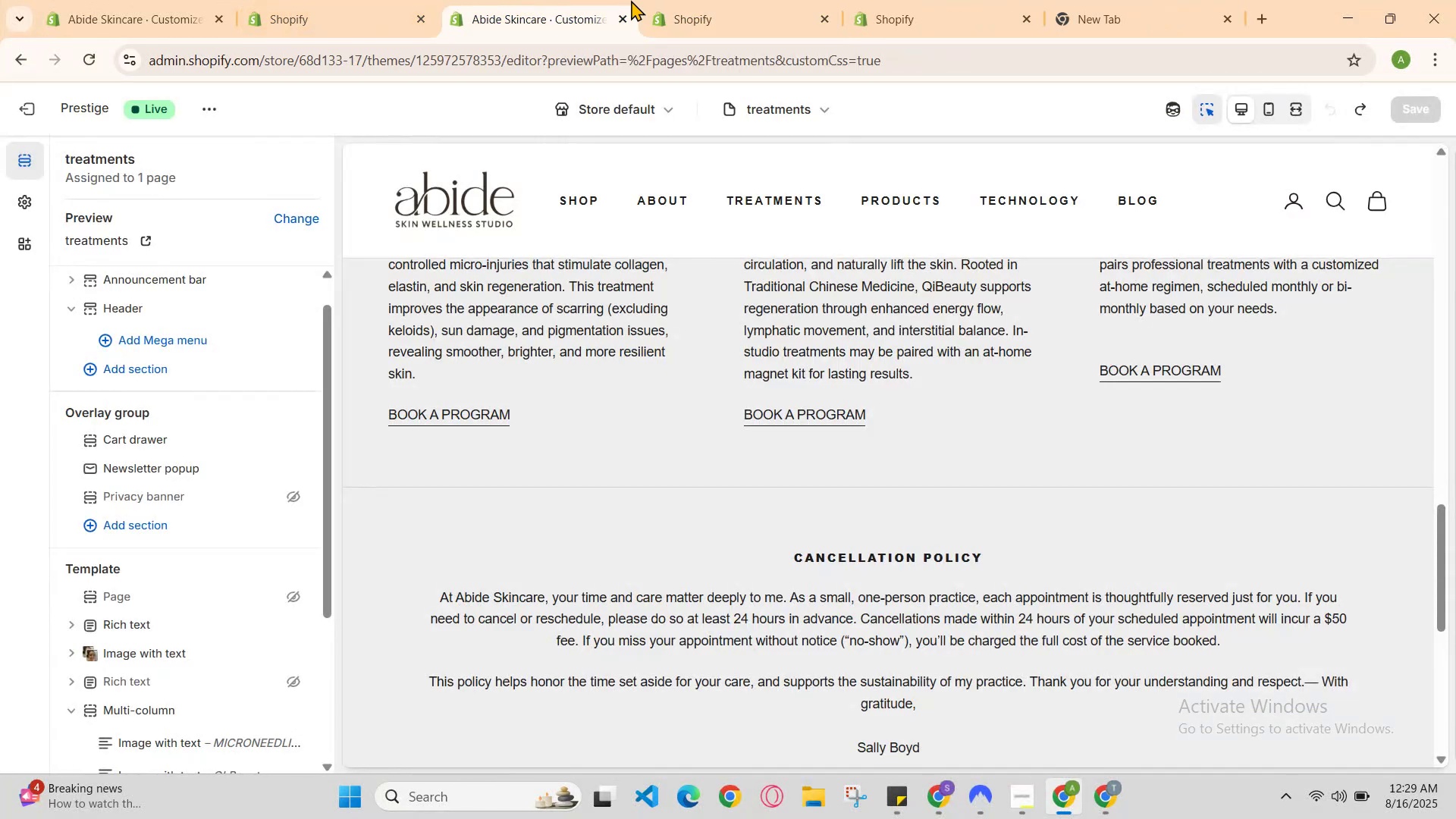 
left_click([644, 0])
 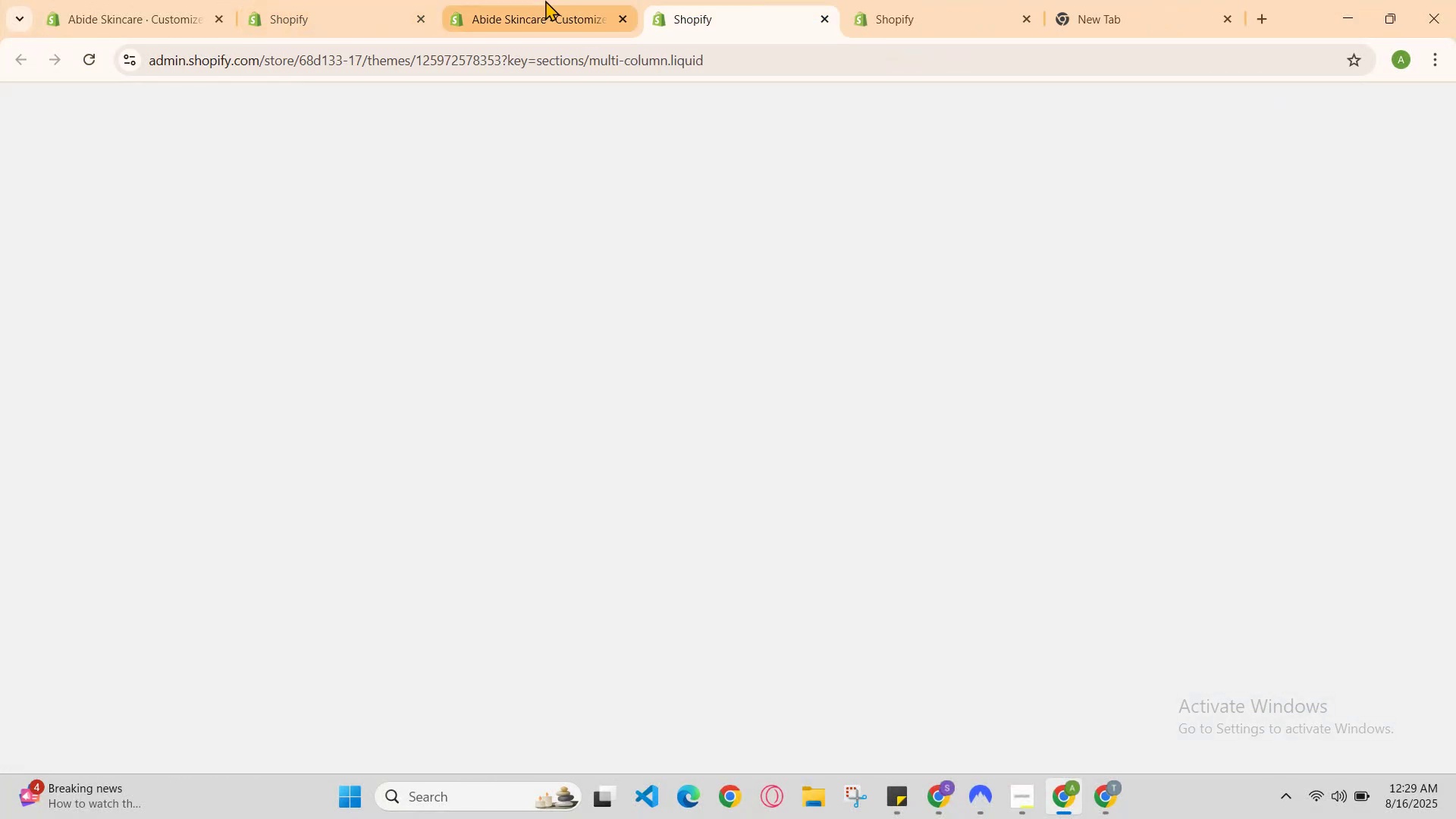 
left_click([537, 0])
 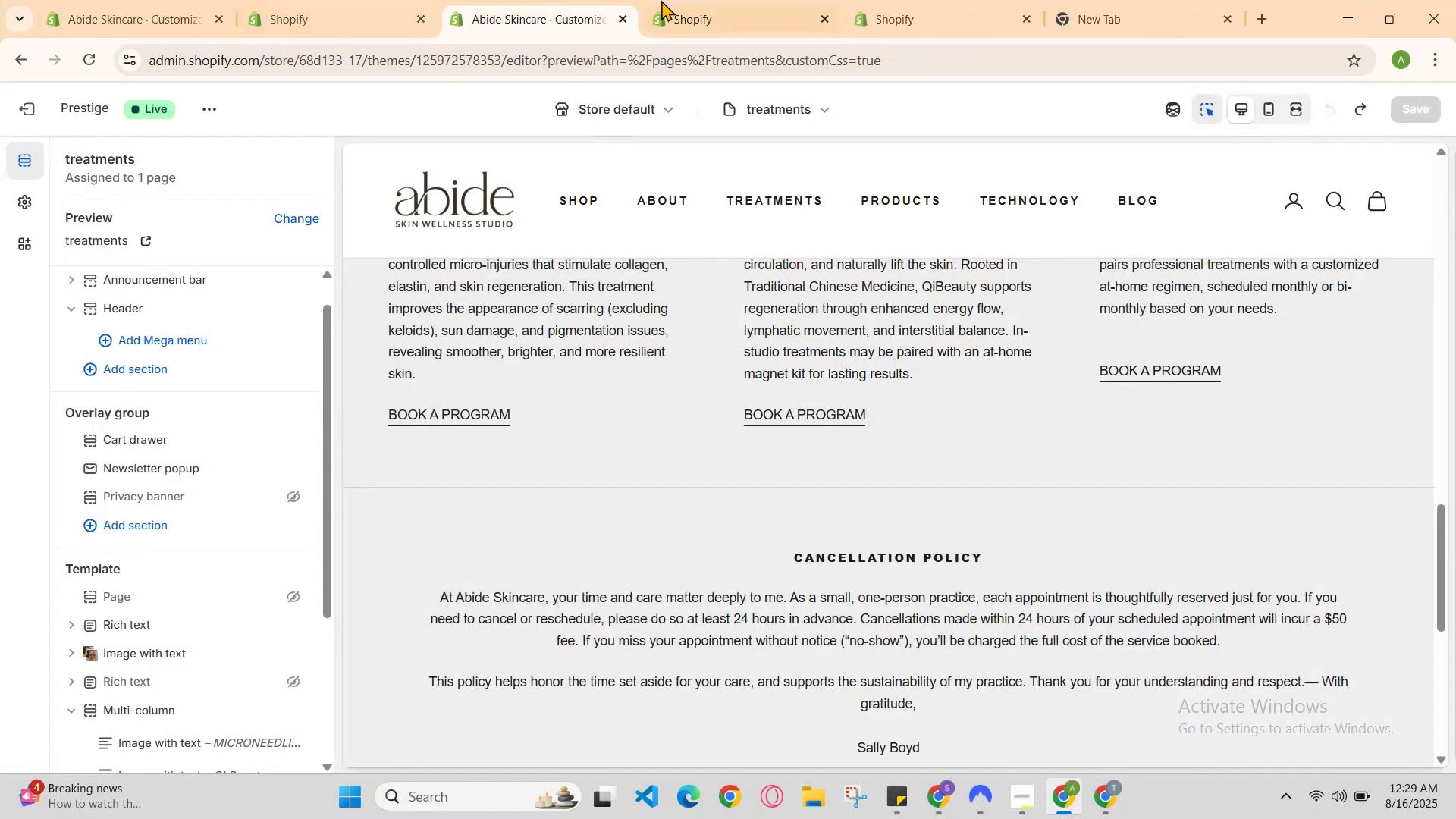 
left_click([676, 0])
 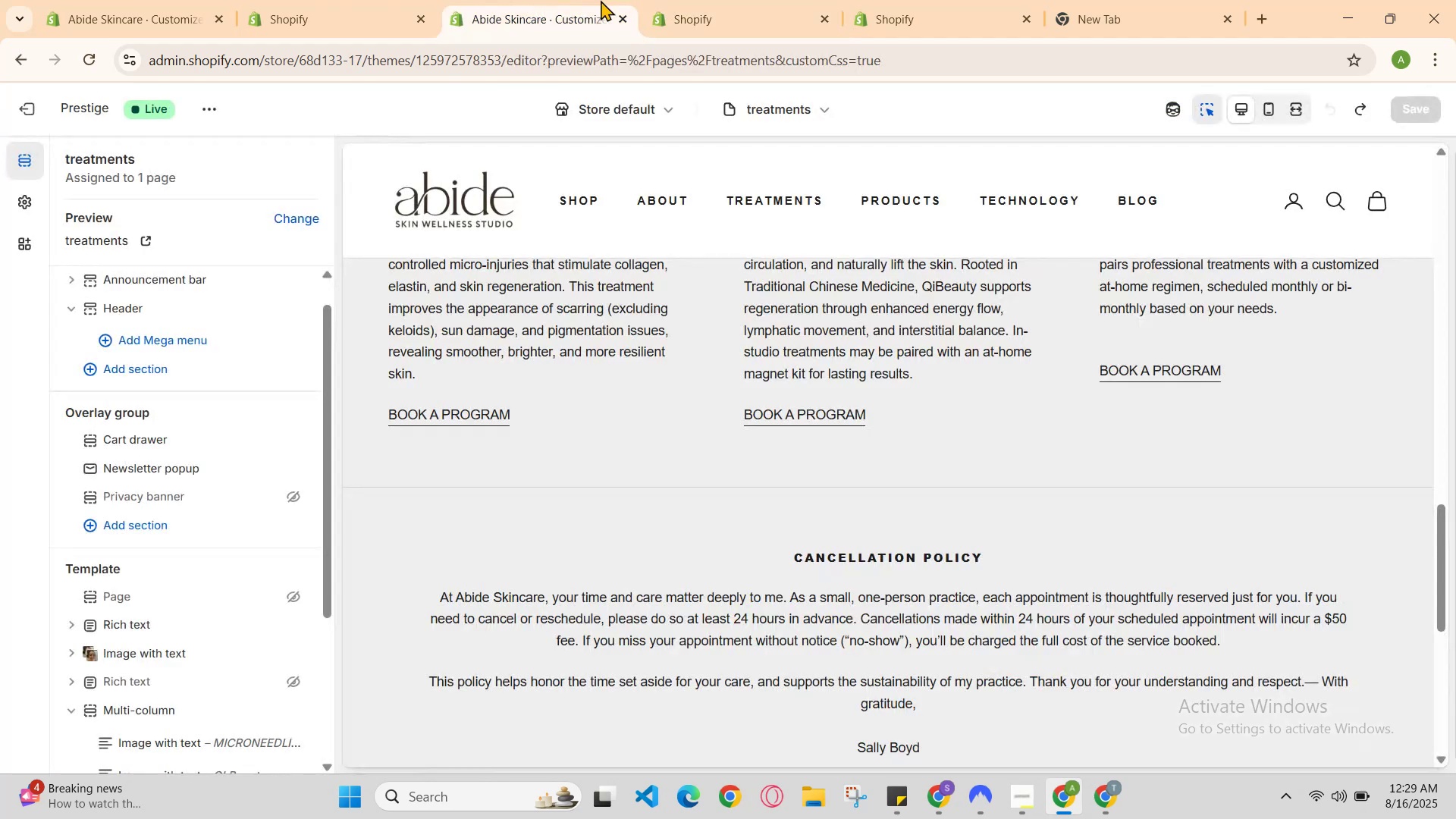 
left_click([653, 0])
 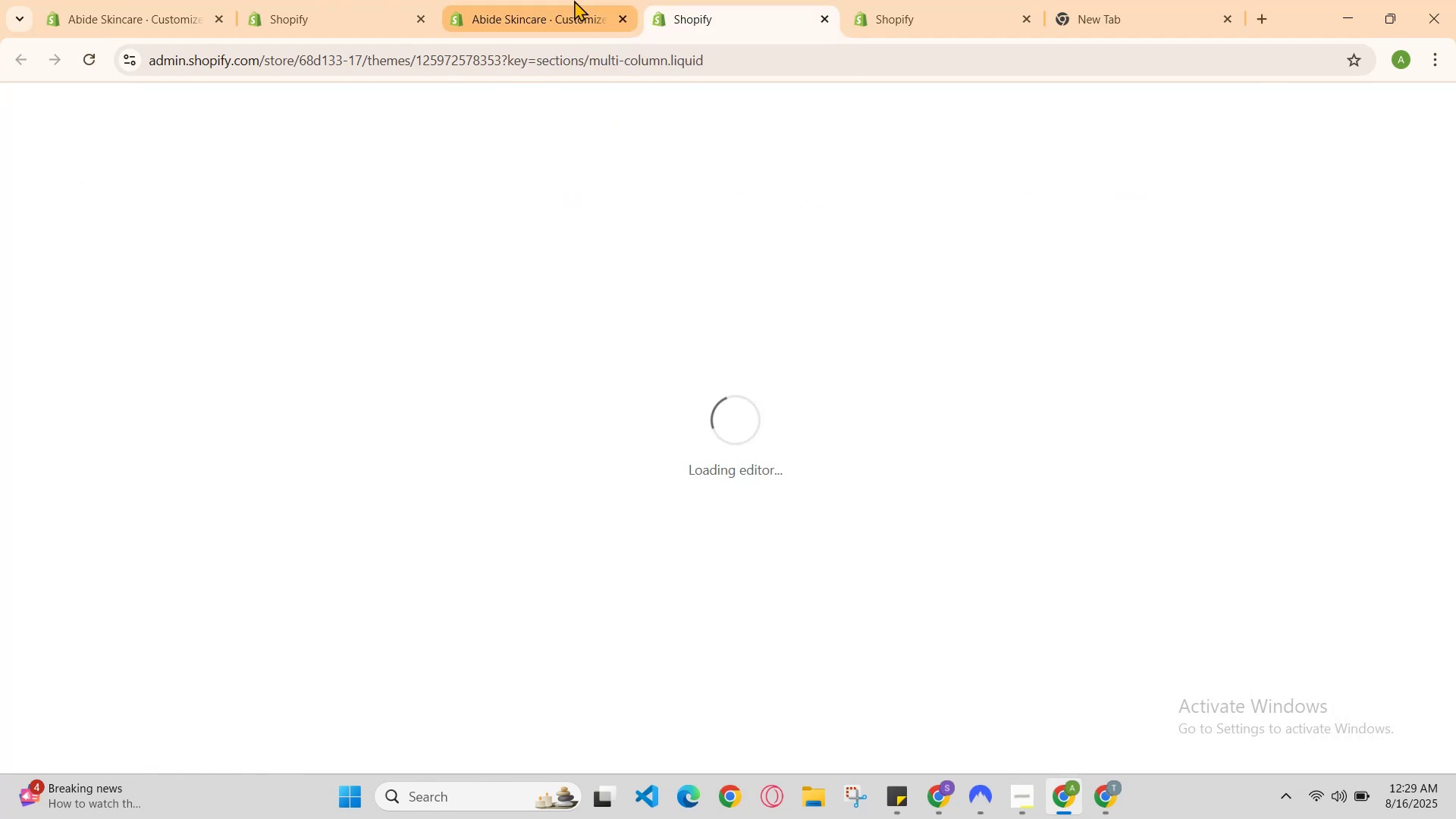 
left_click([558, 0])
 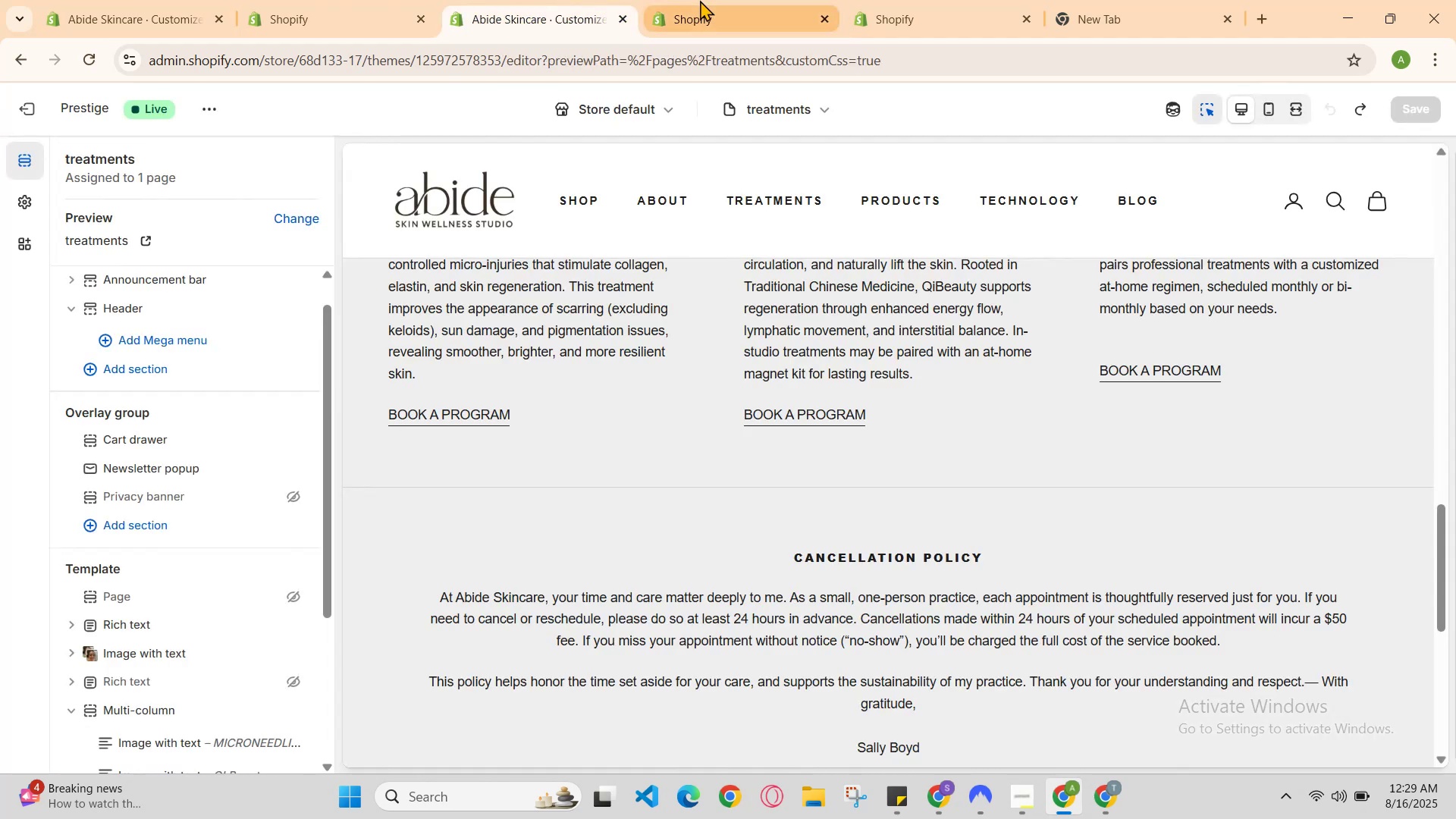 
left_click([703, 0])
 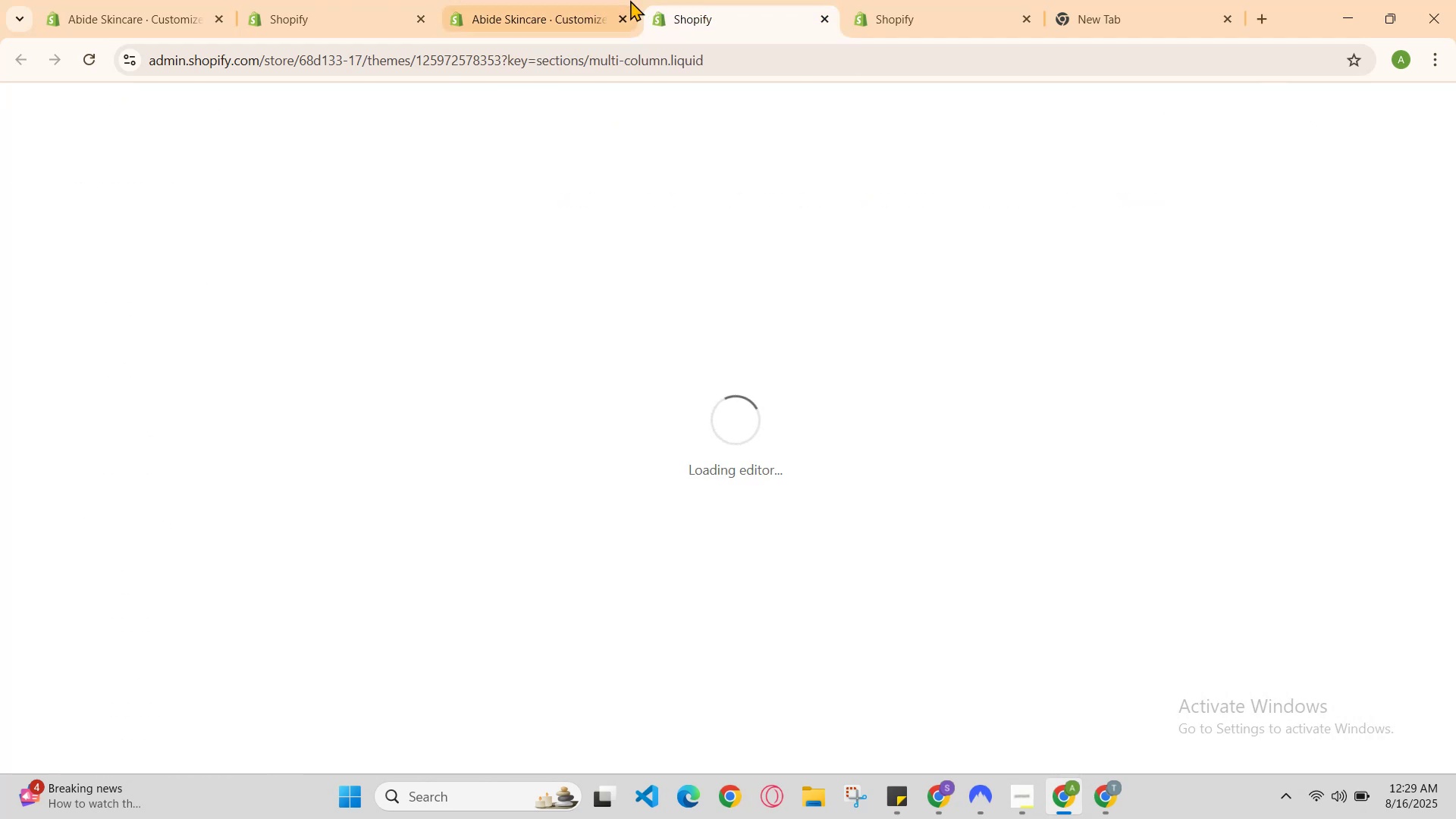 
left_click([601, 0])
 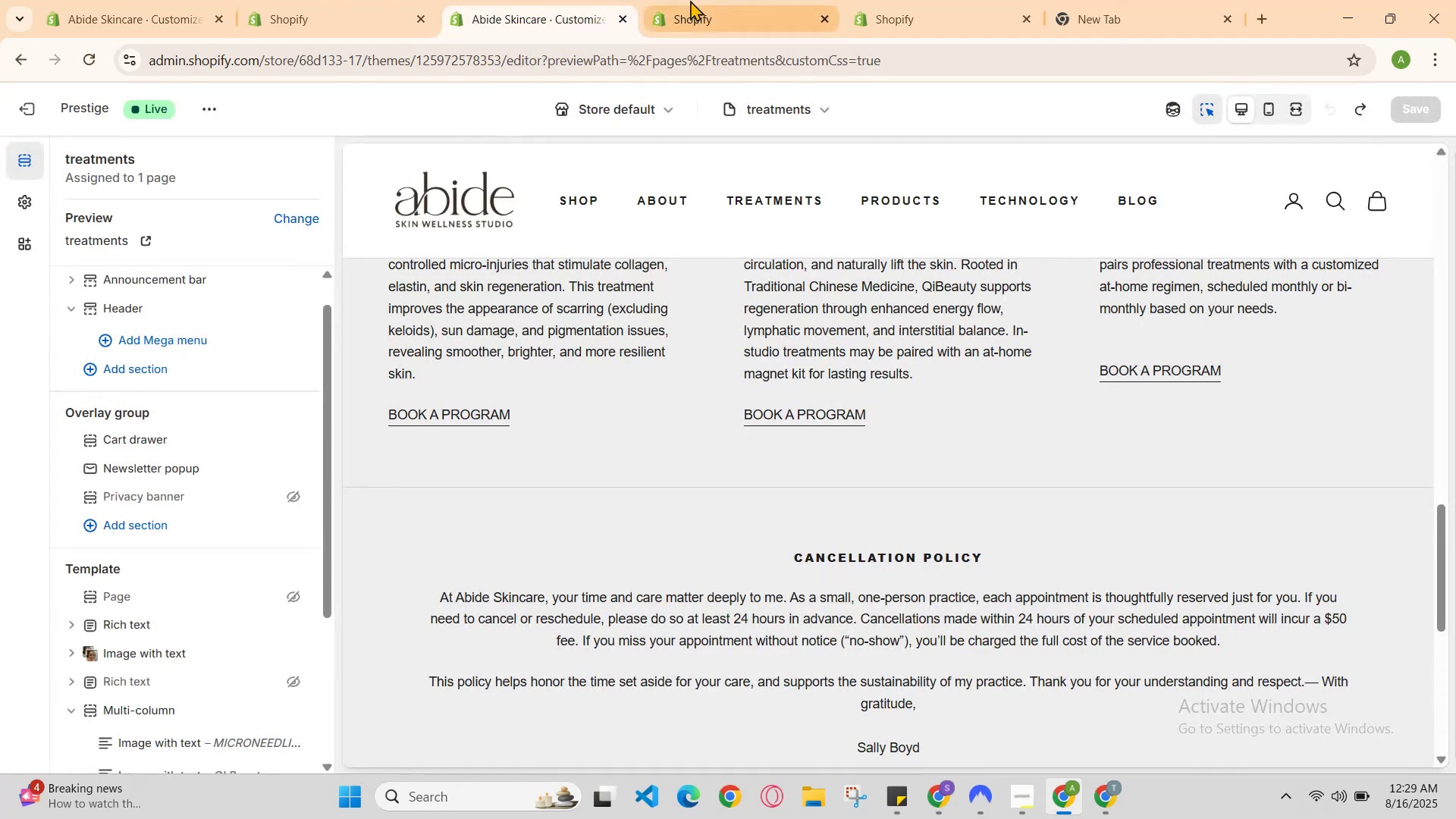 
left_click([701, 0])
 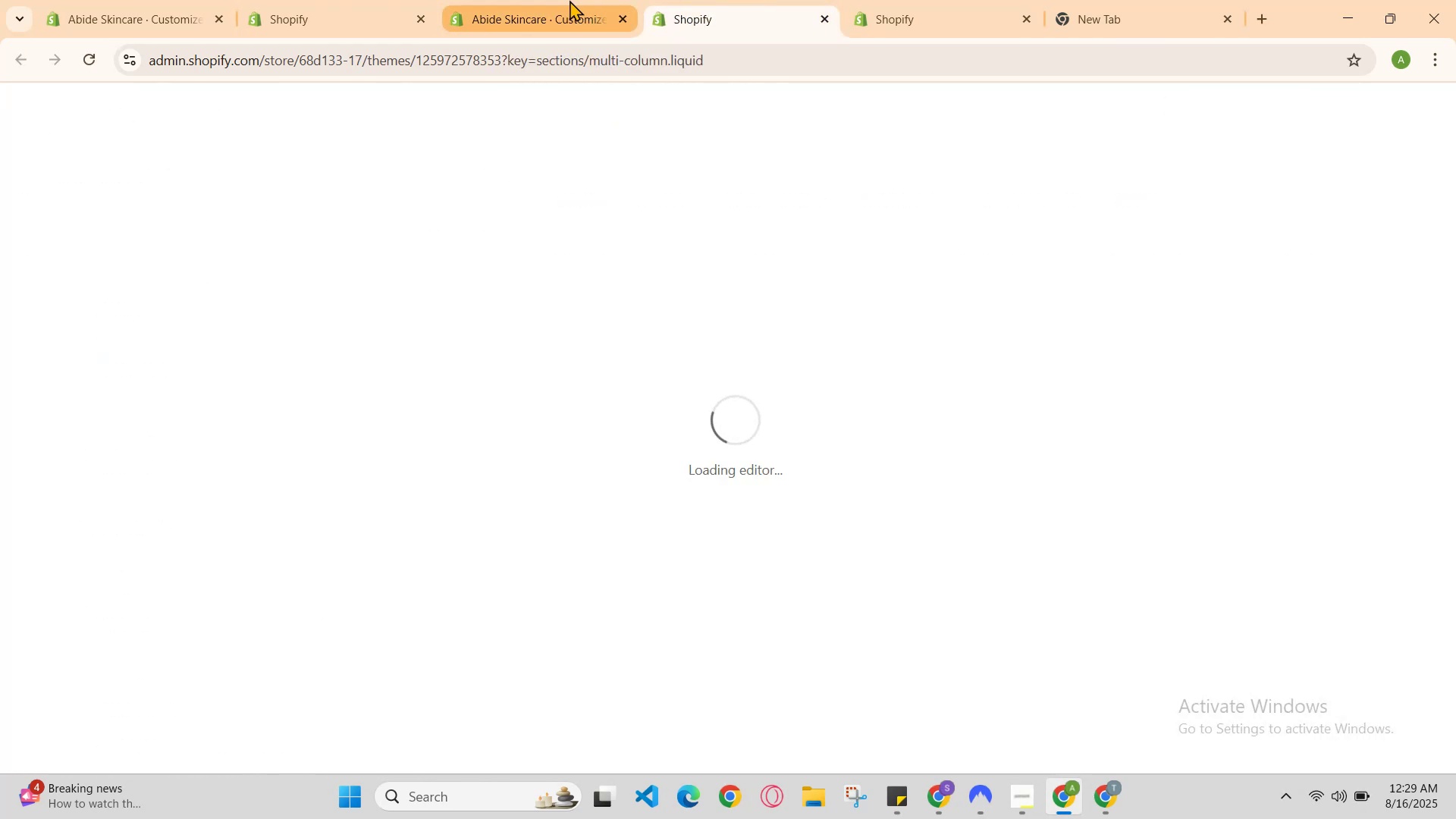 
left_click([570, 0])
 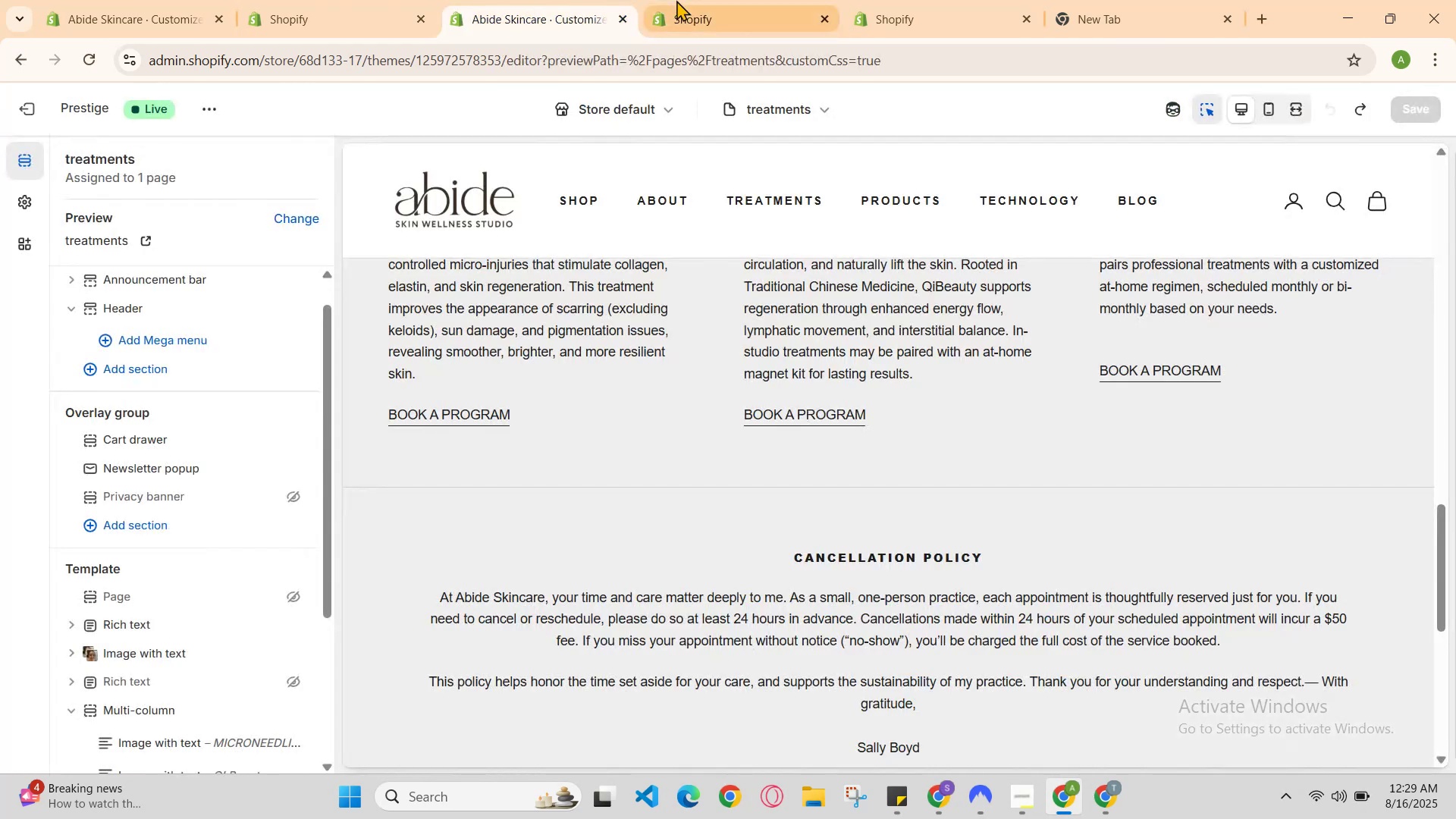 
left_click([687, 0])
 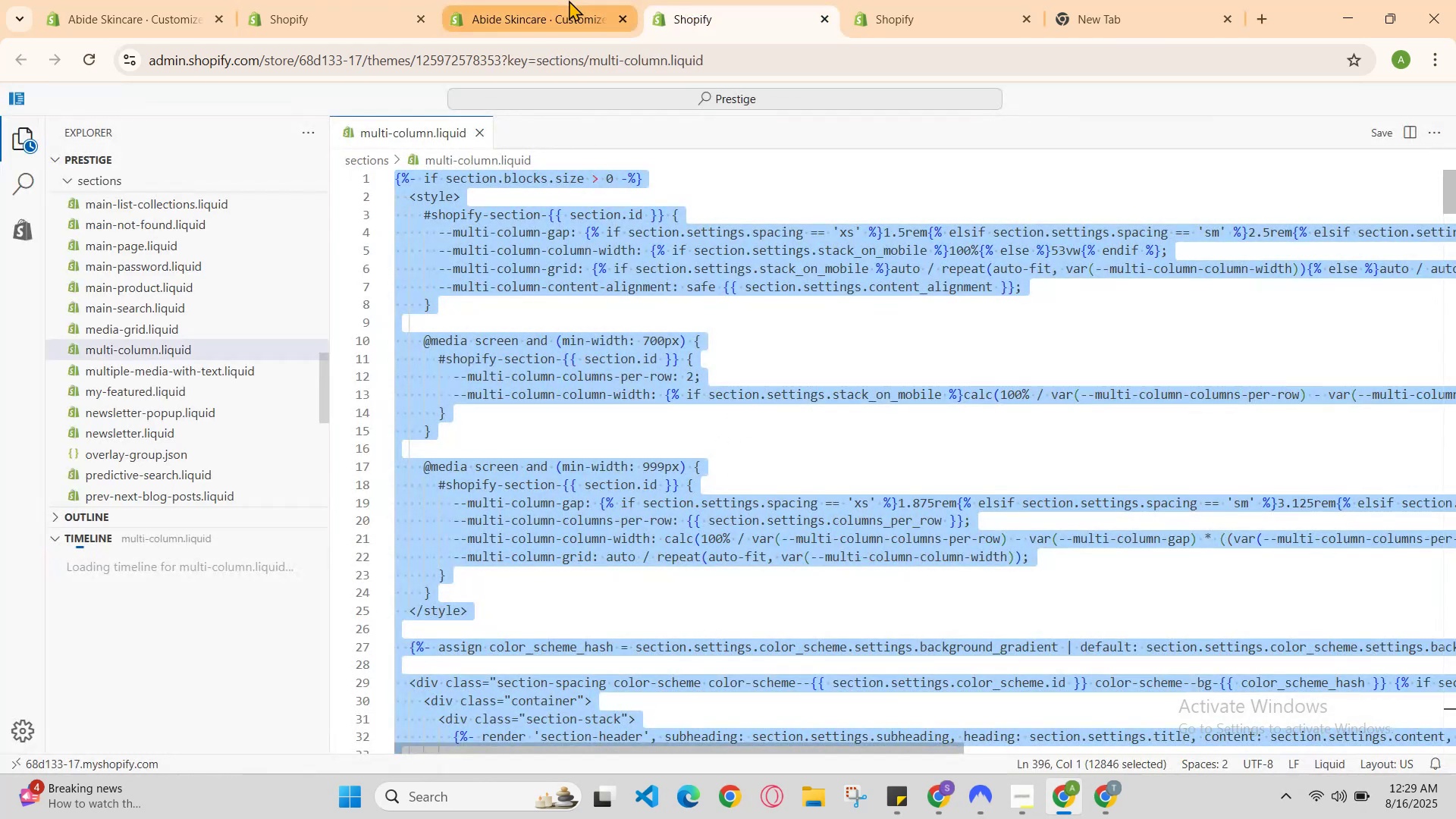 
left_click([568, 0])
 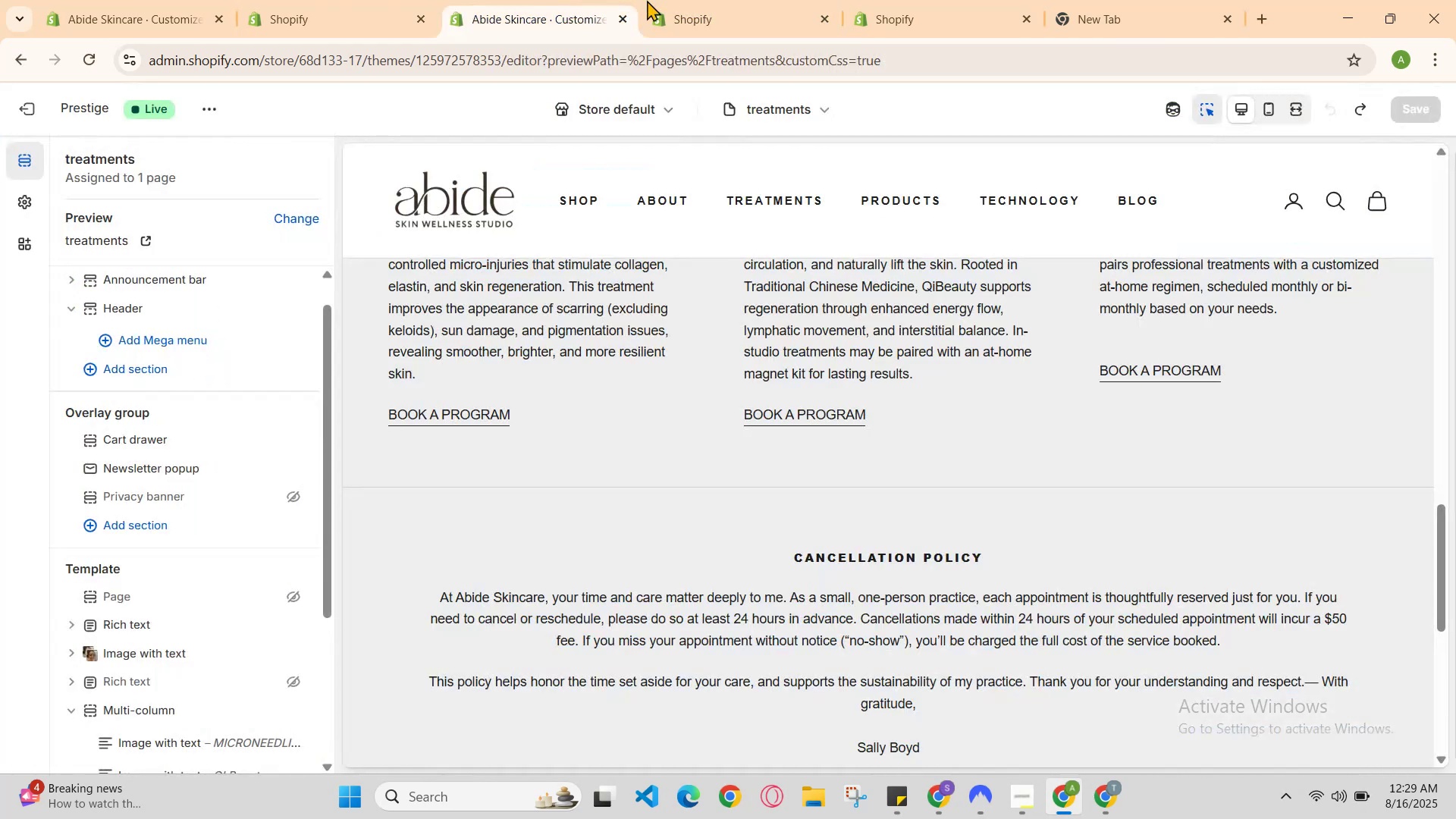 
left_click([703, 0])
 